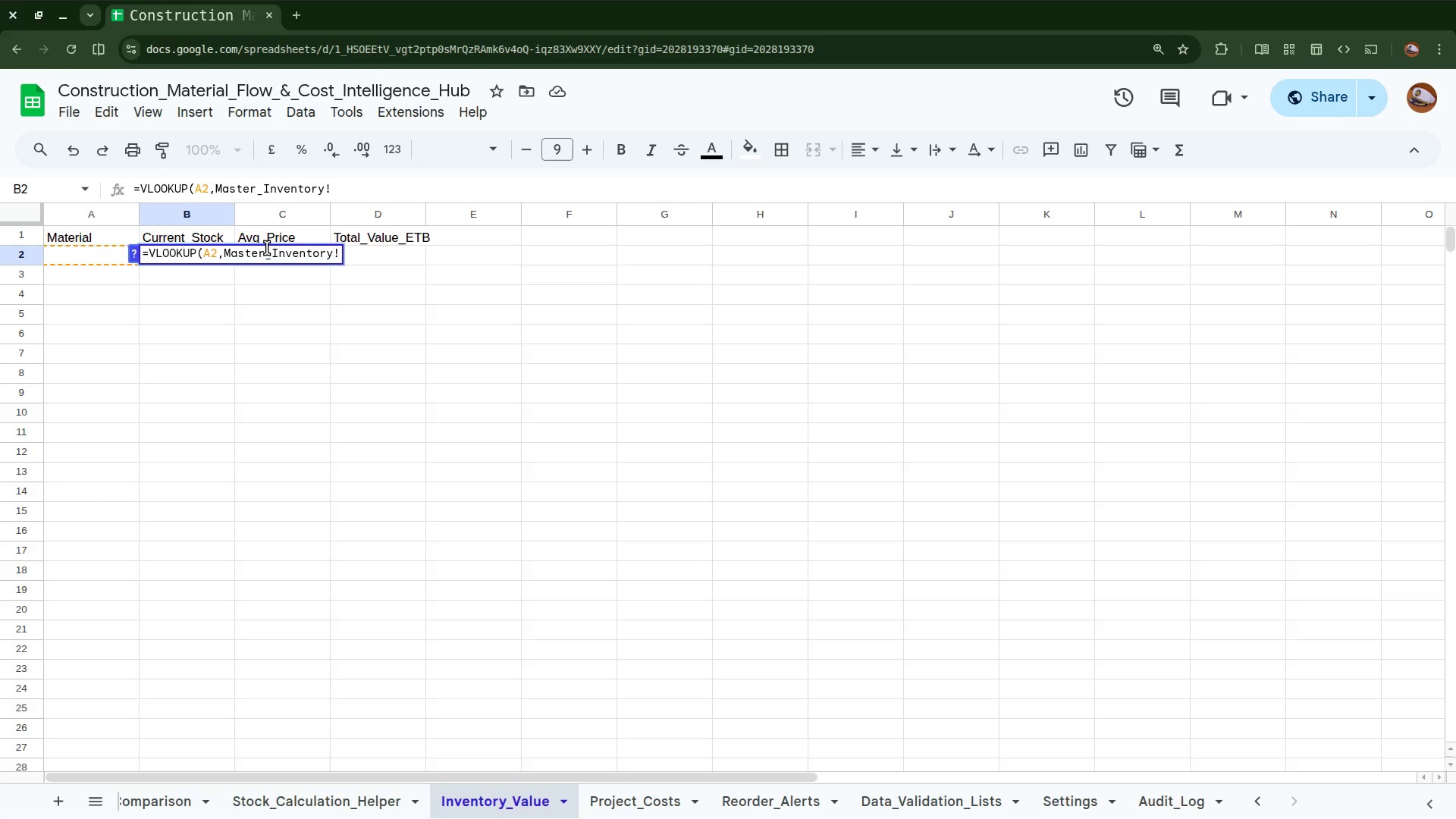 
wait(6.53)
 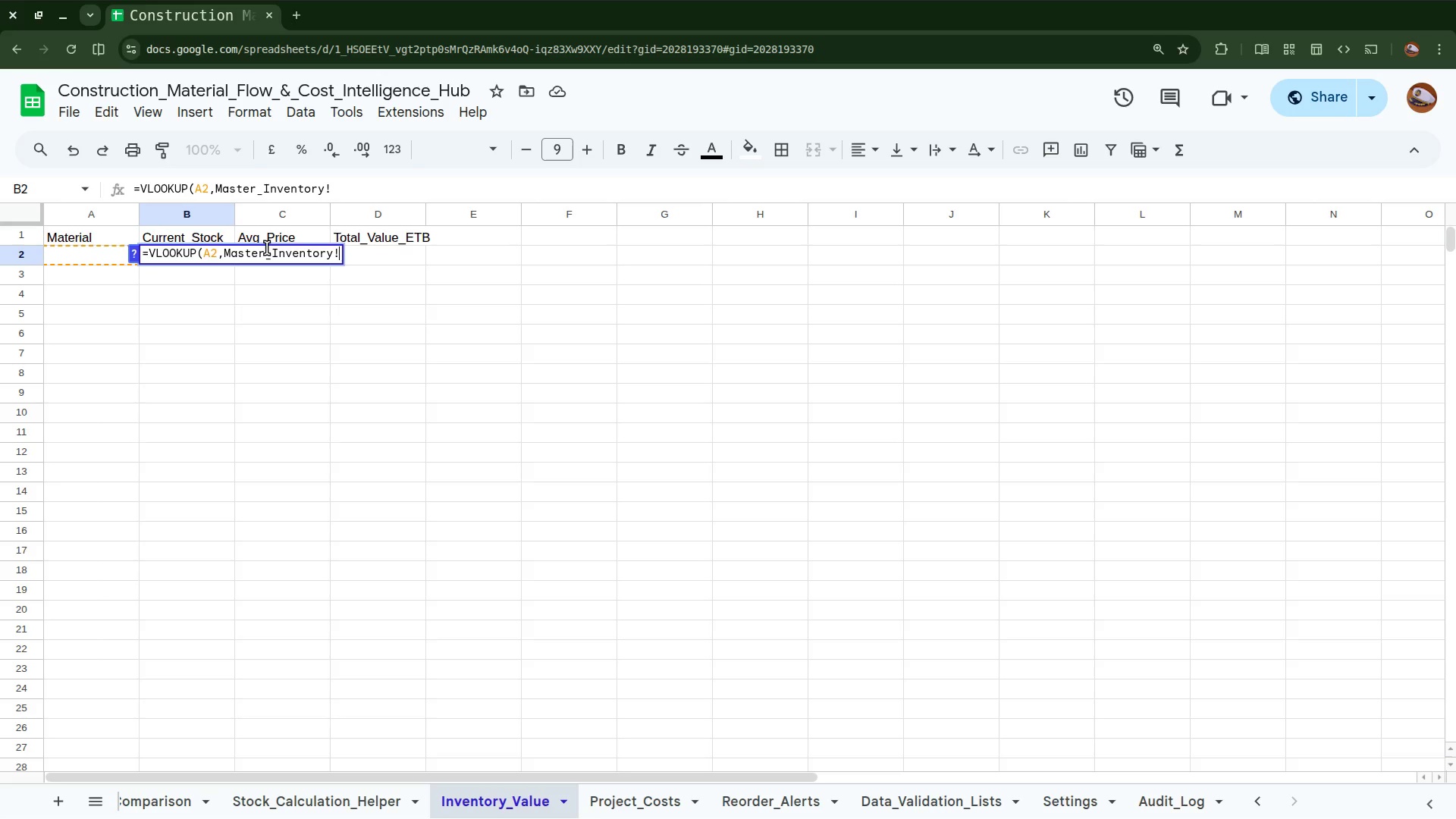 
key(B)
 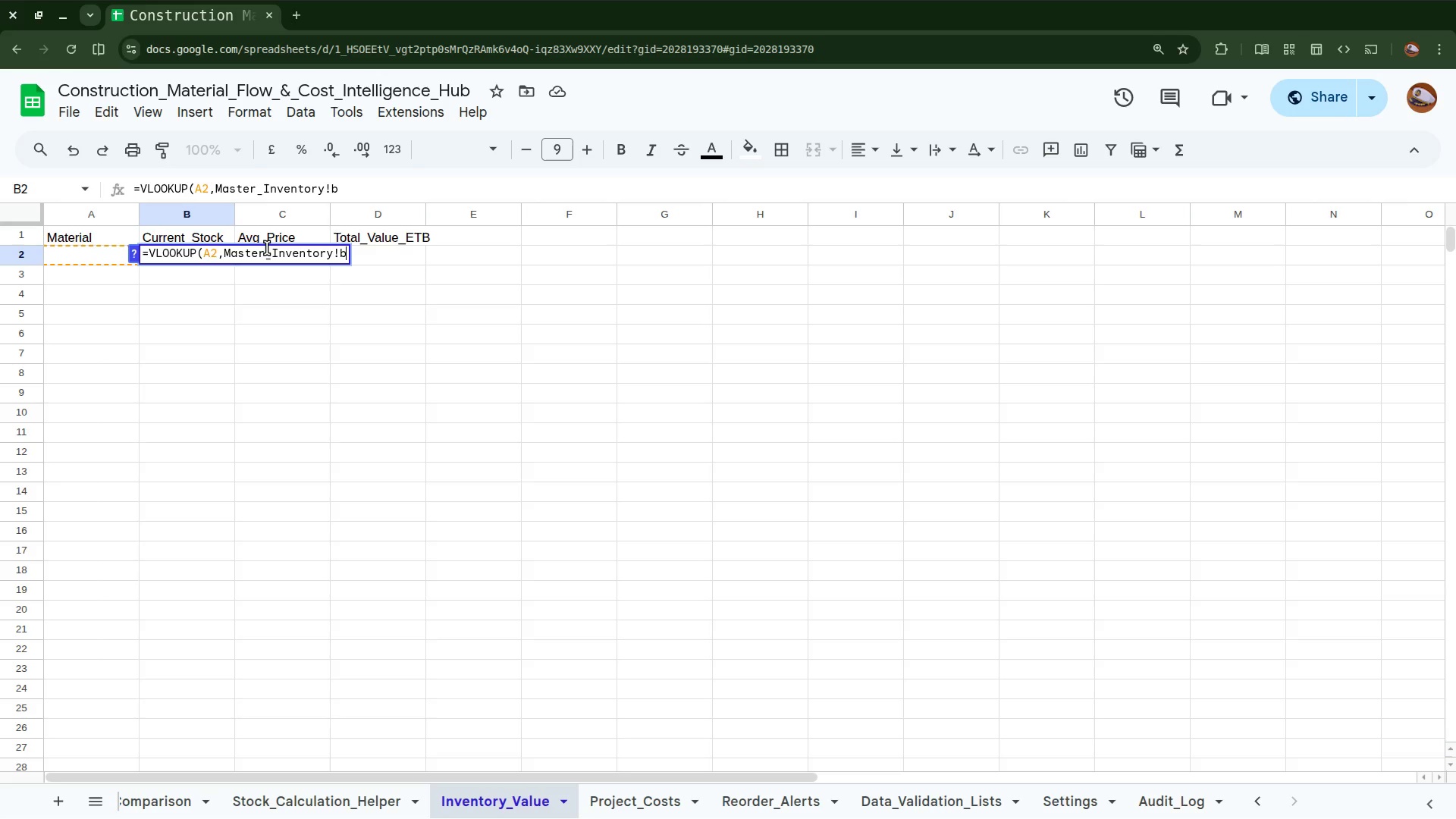 
key(Backspace)
 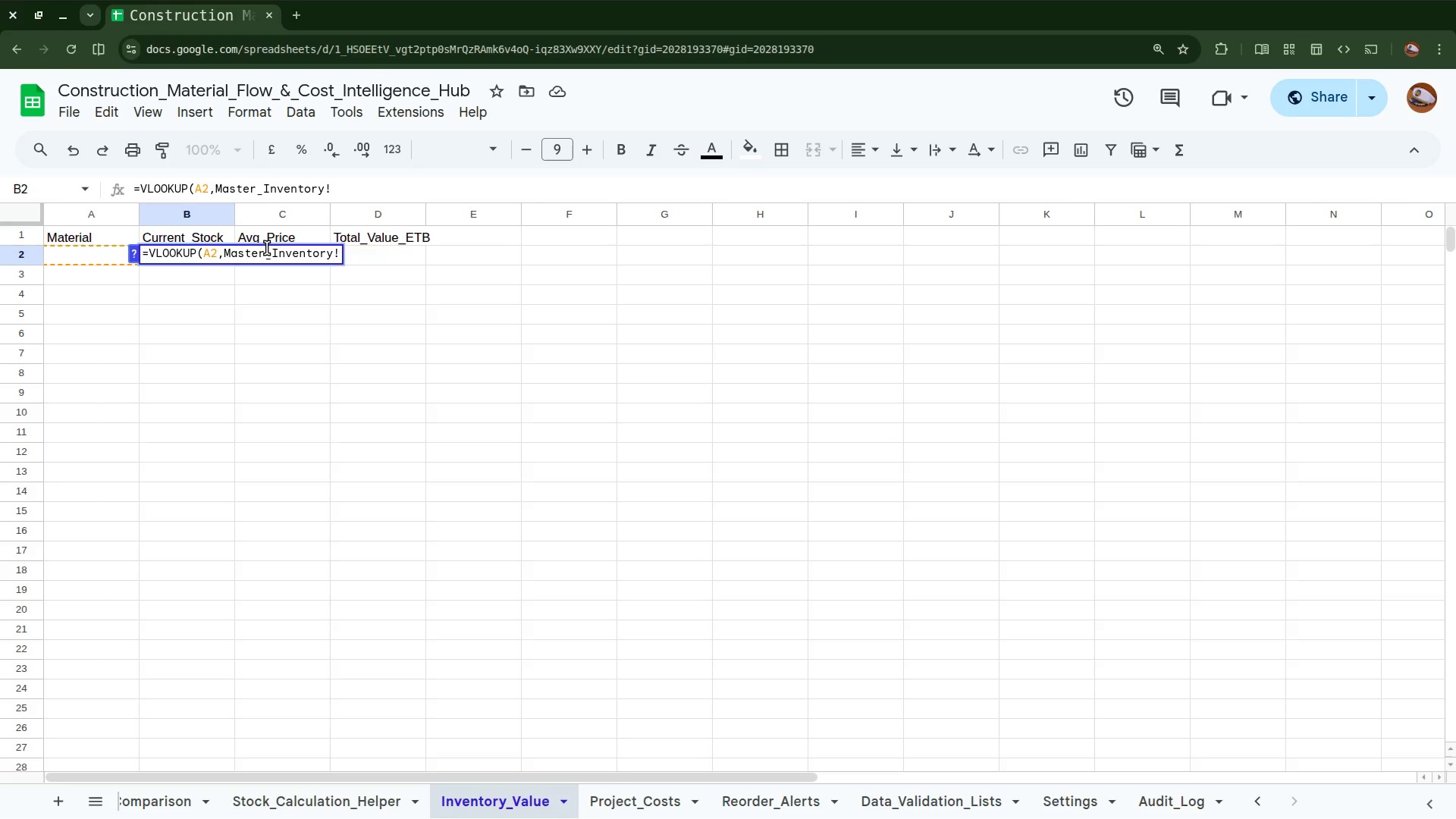 
key(Shift+B)
 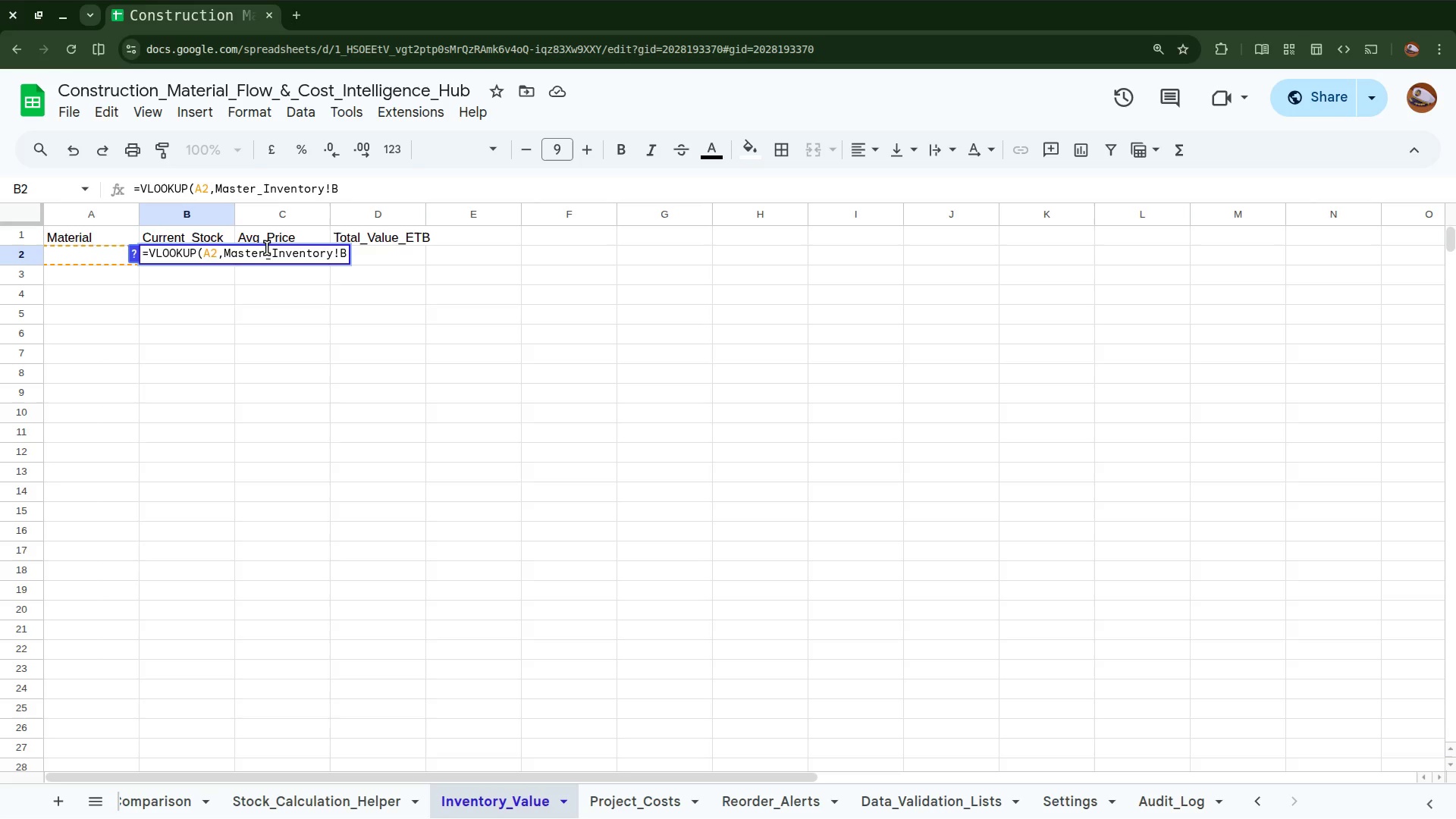 
wait(6.55)
 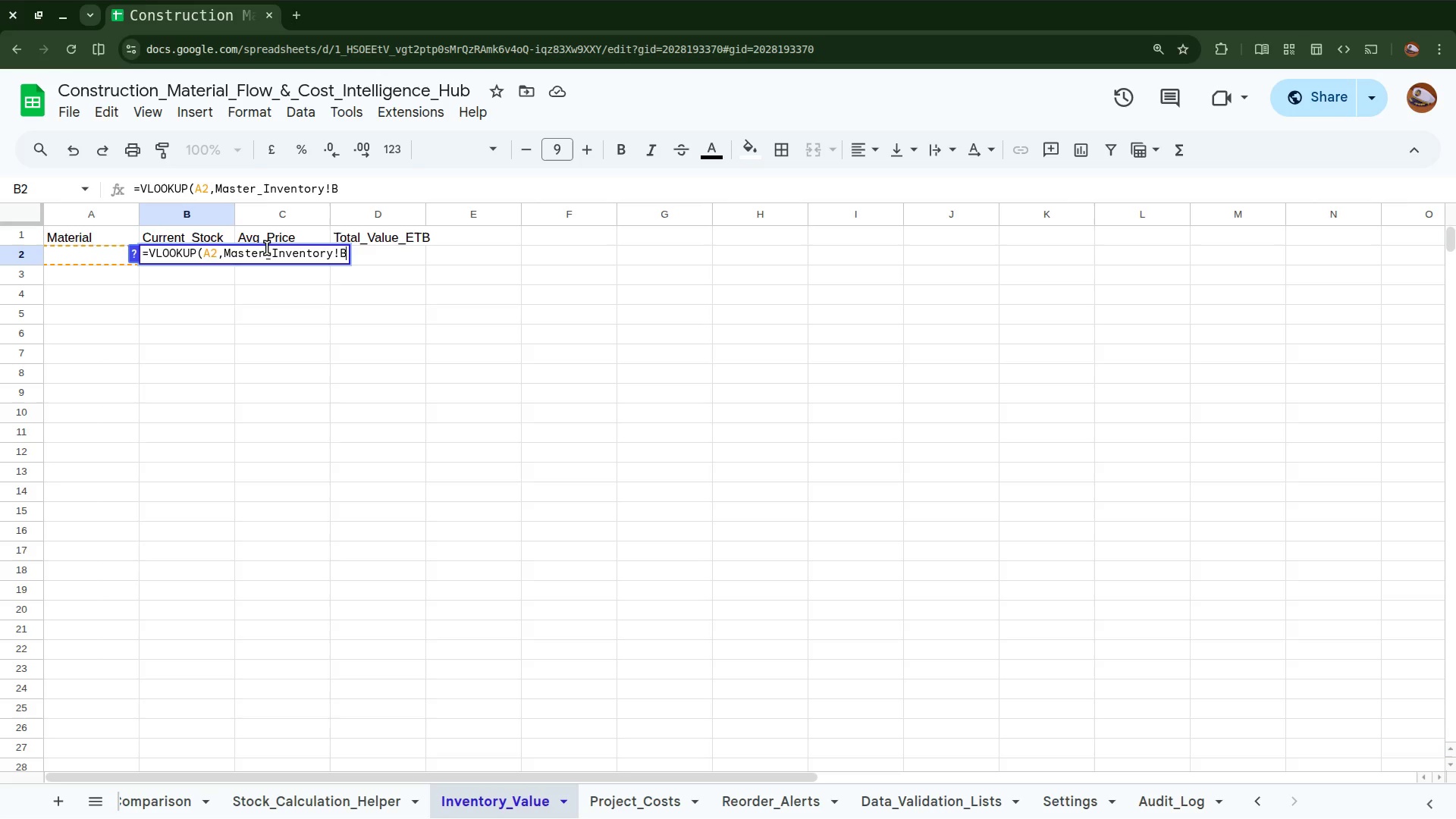 
key(Shift+Semicolon)
 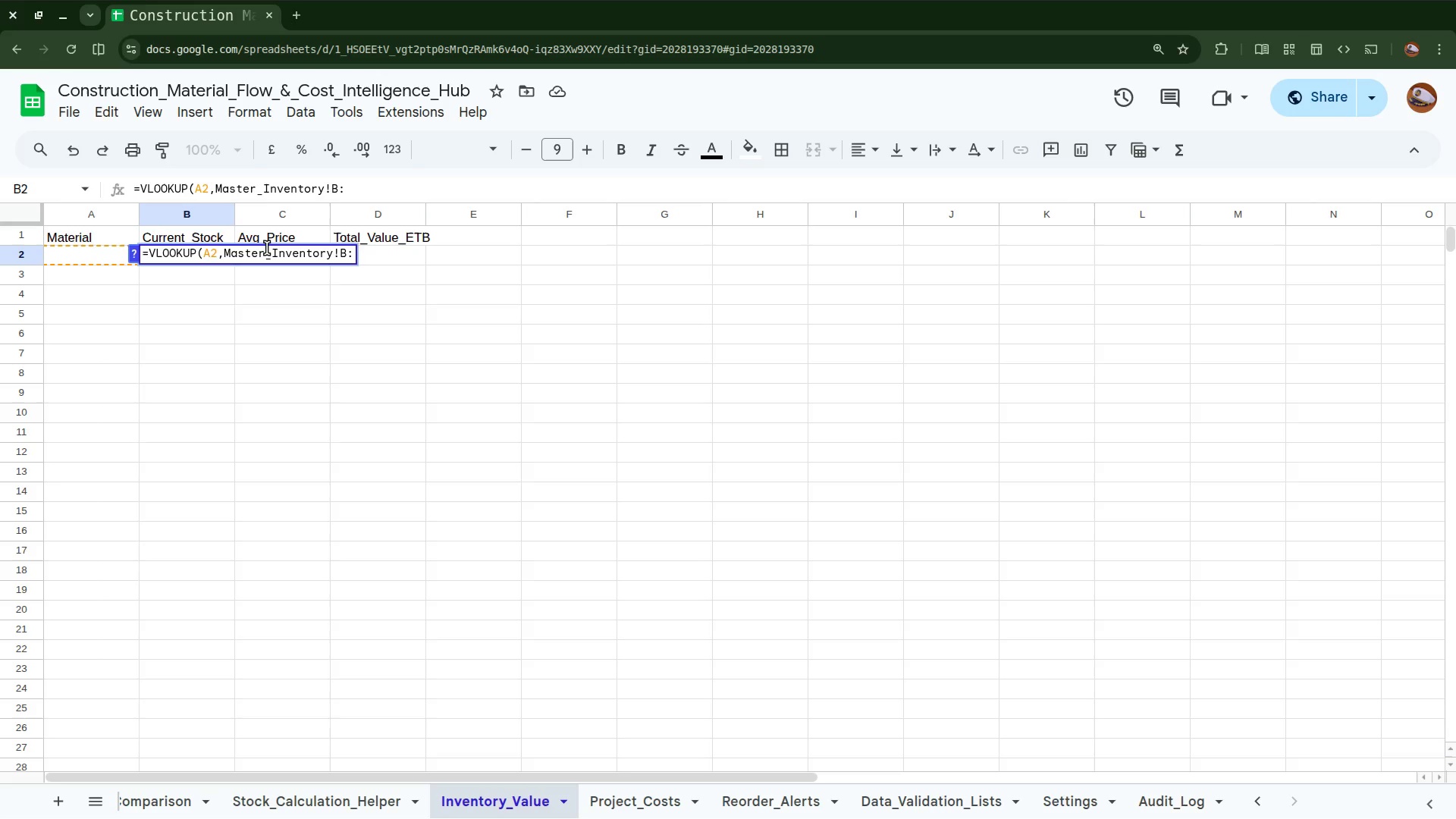 
wait(7.23)
 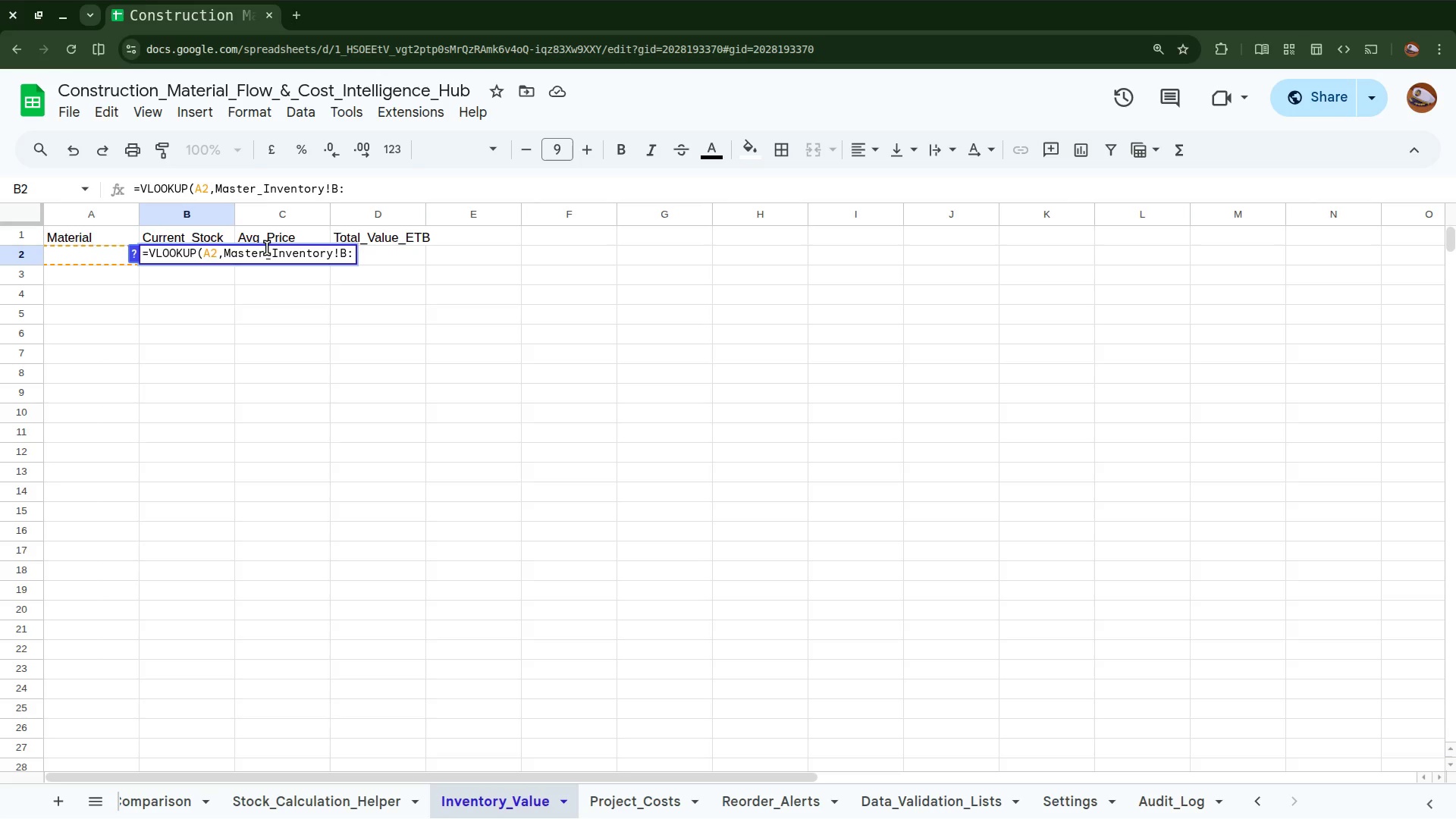 
key(Shift+F)
 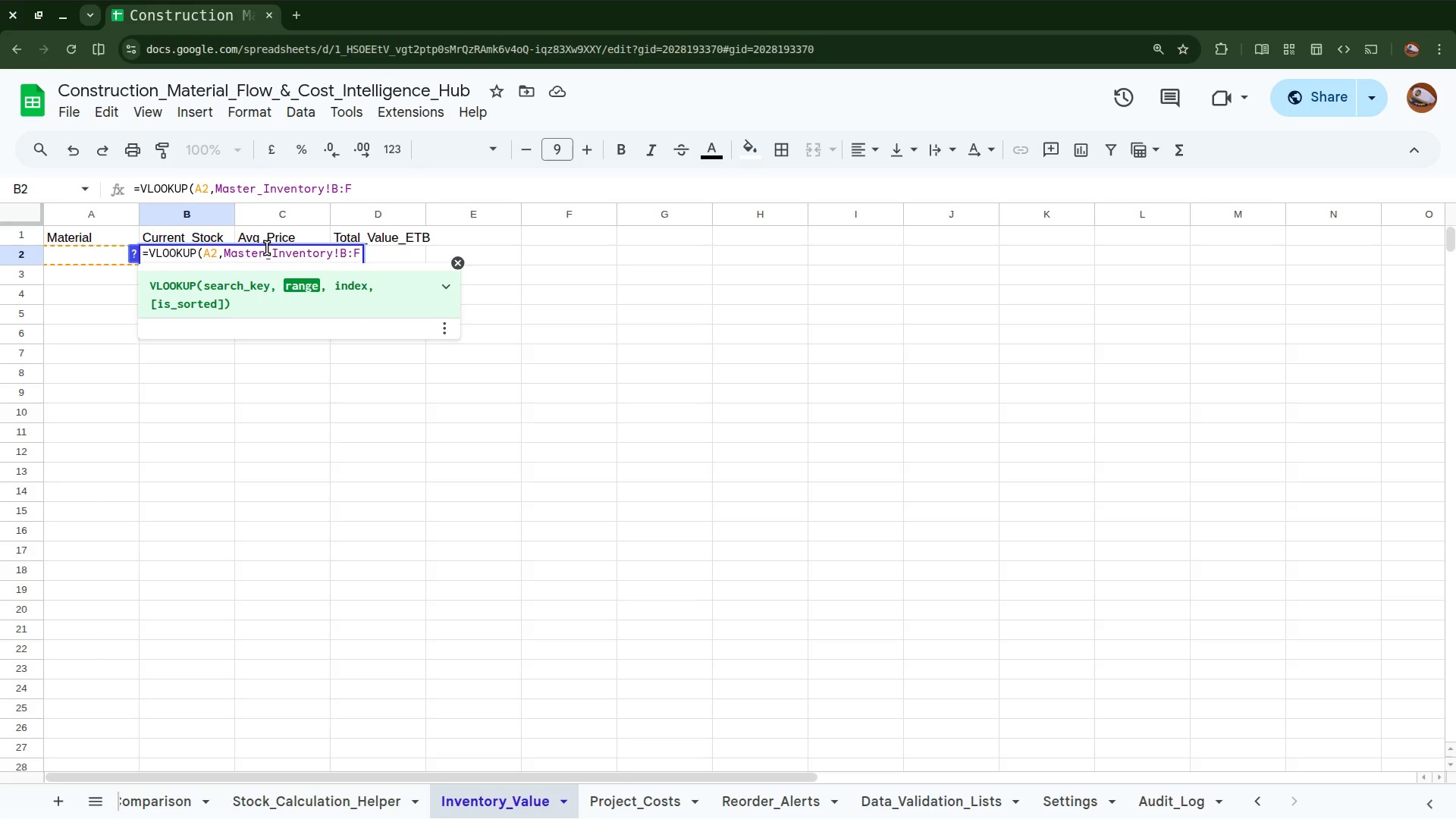 
wait(6.12)
 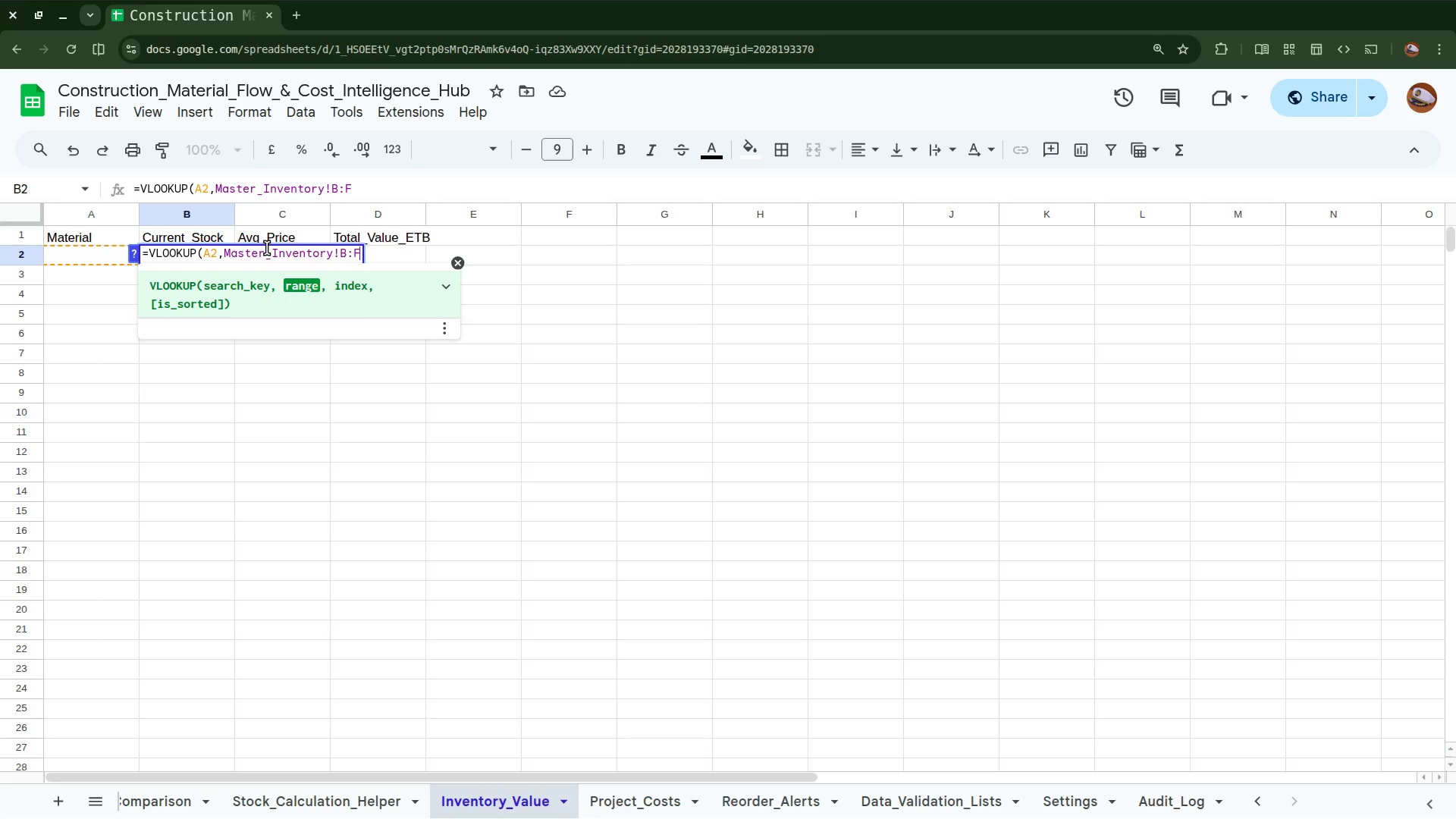 
key(Comma)
 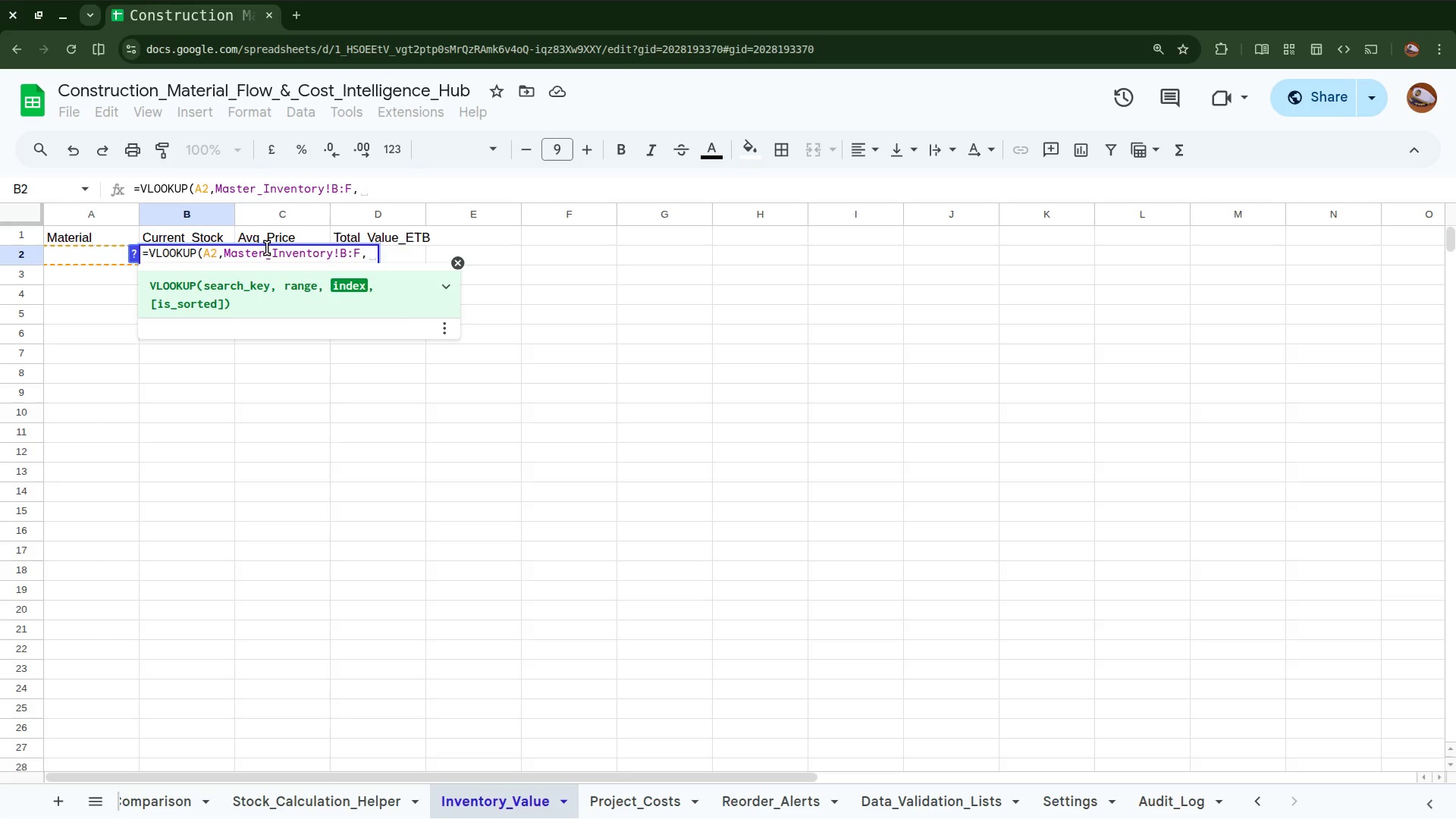 
key(5)
 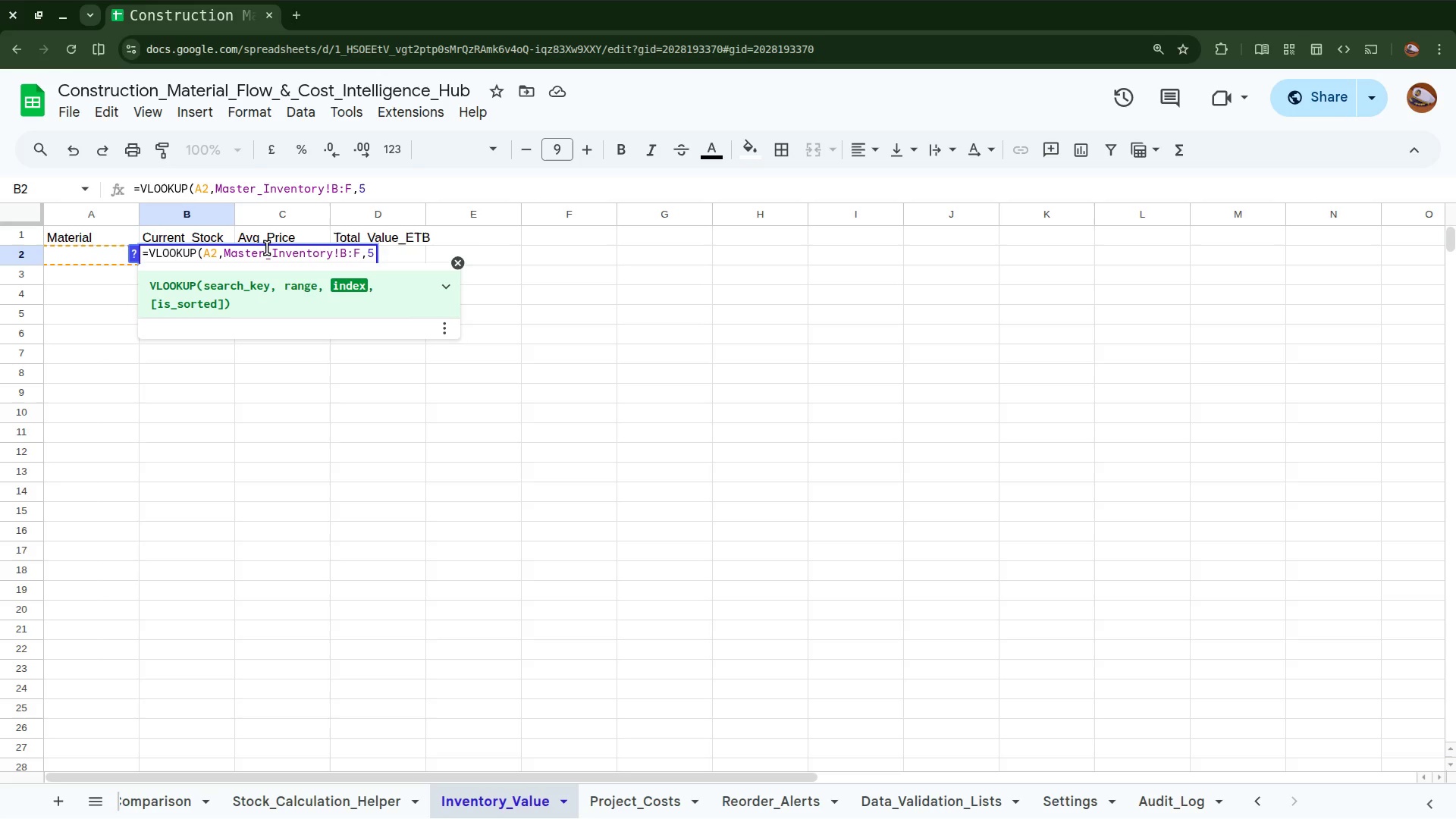 
key(Comma)
 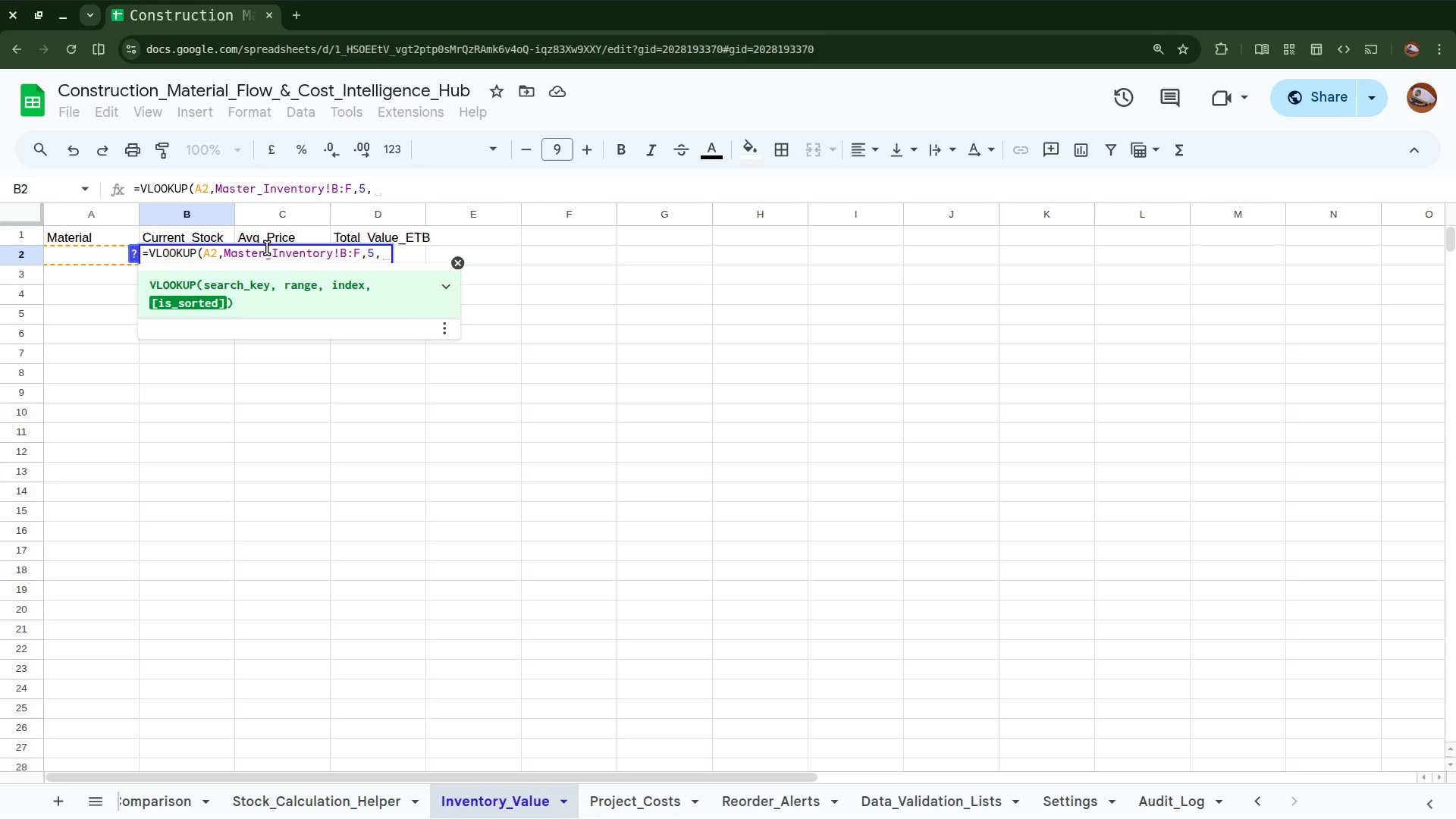 
wait(6.11)
 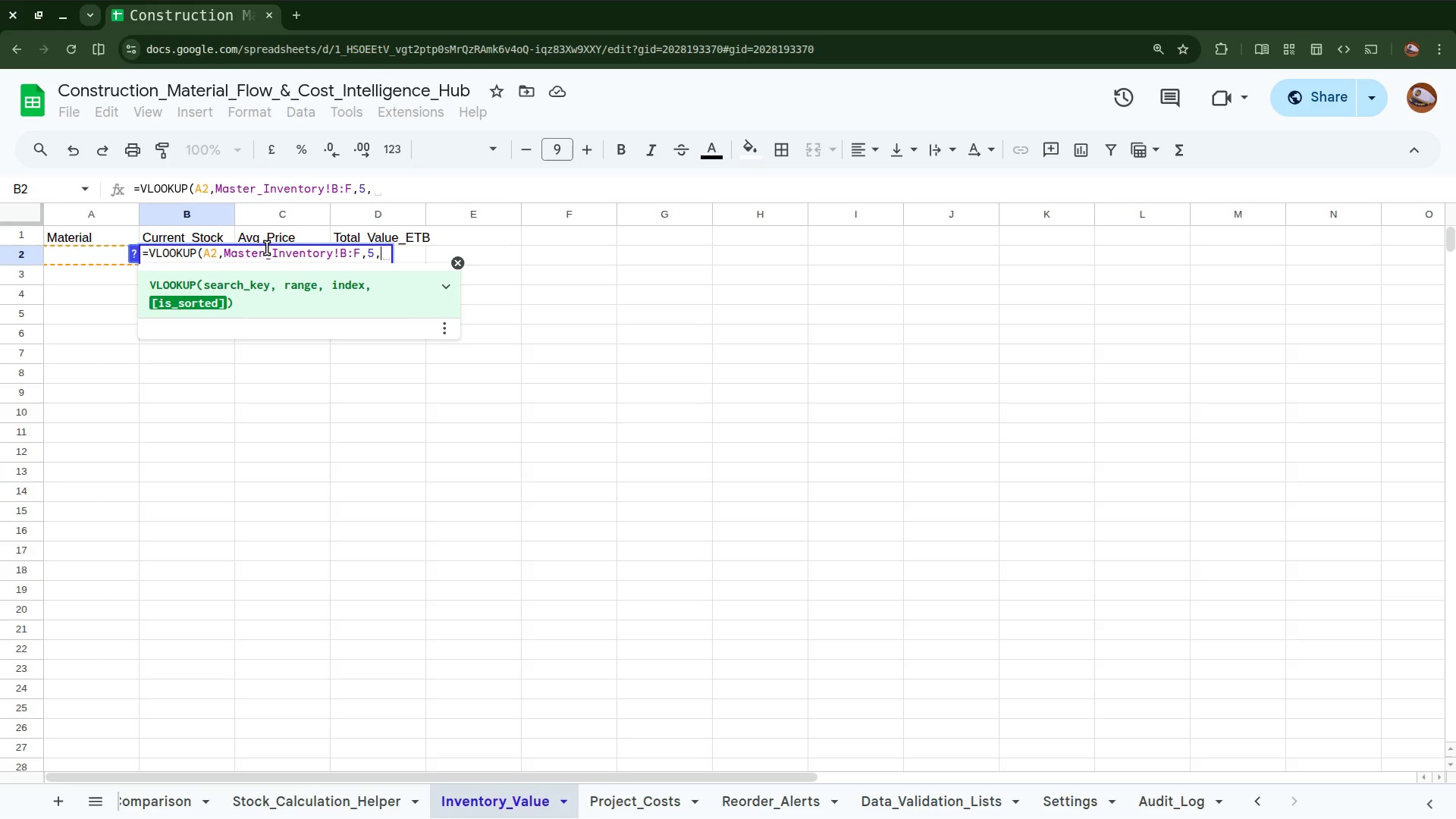 
type(FALSE)
 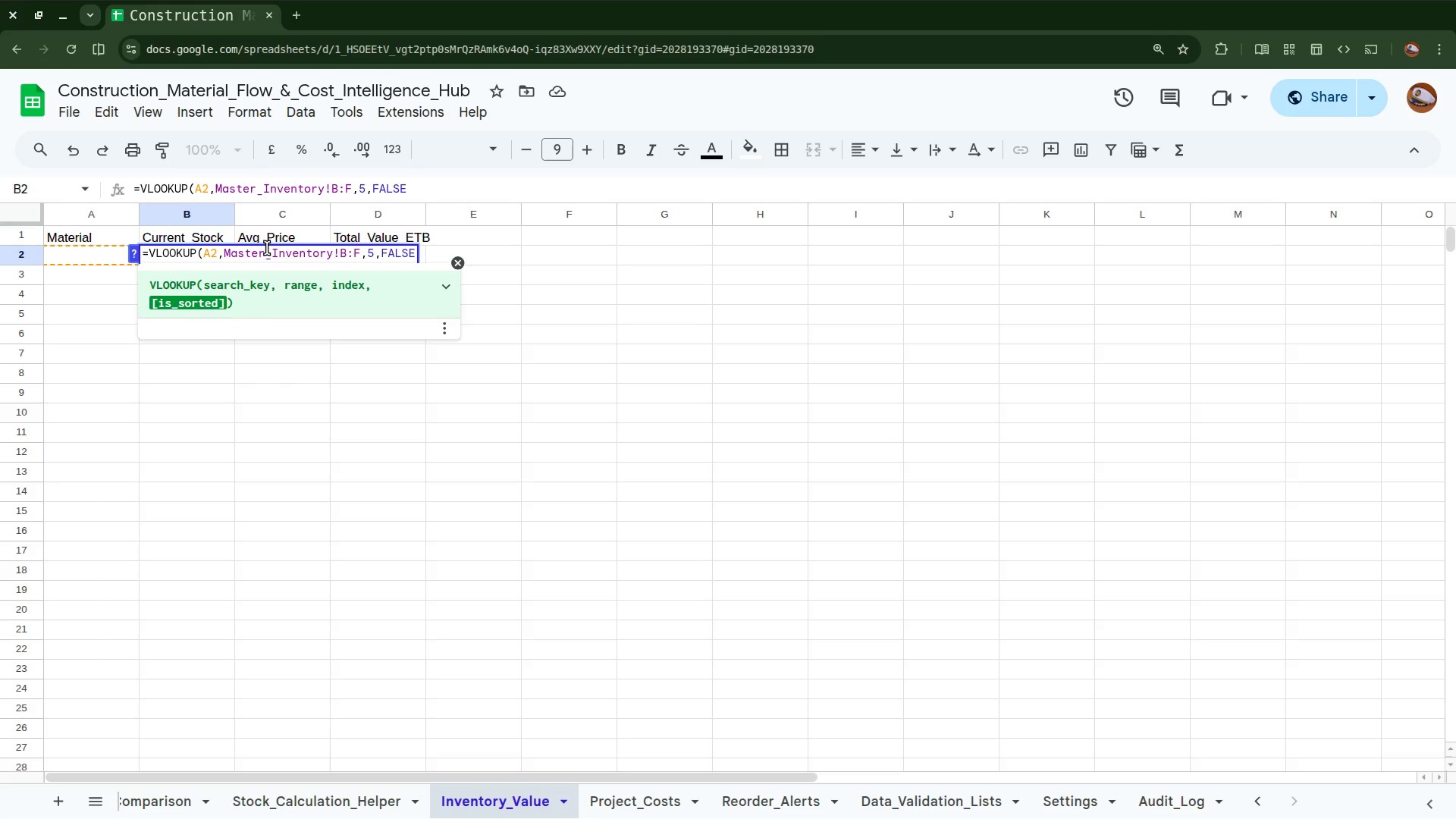 
key(Shift+0)
 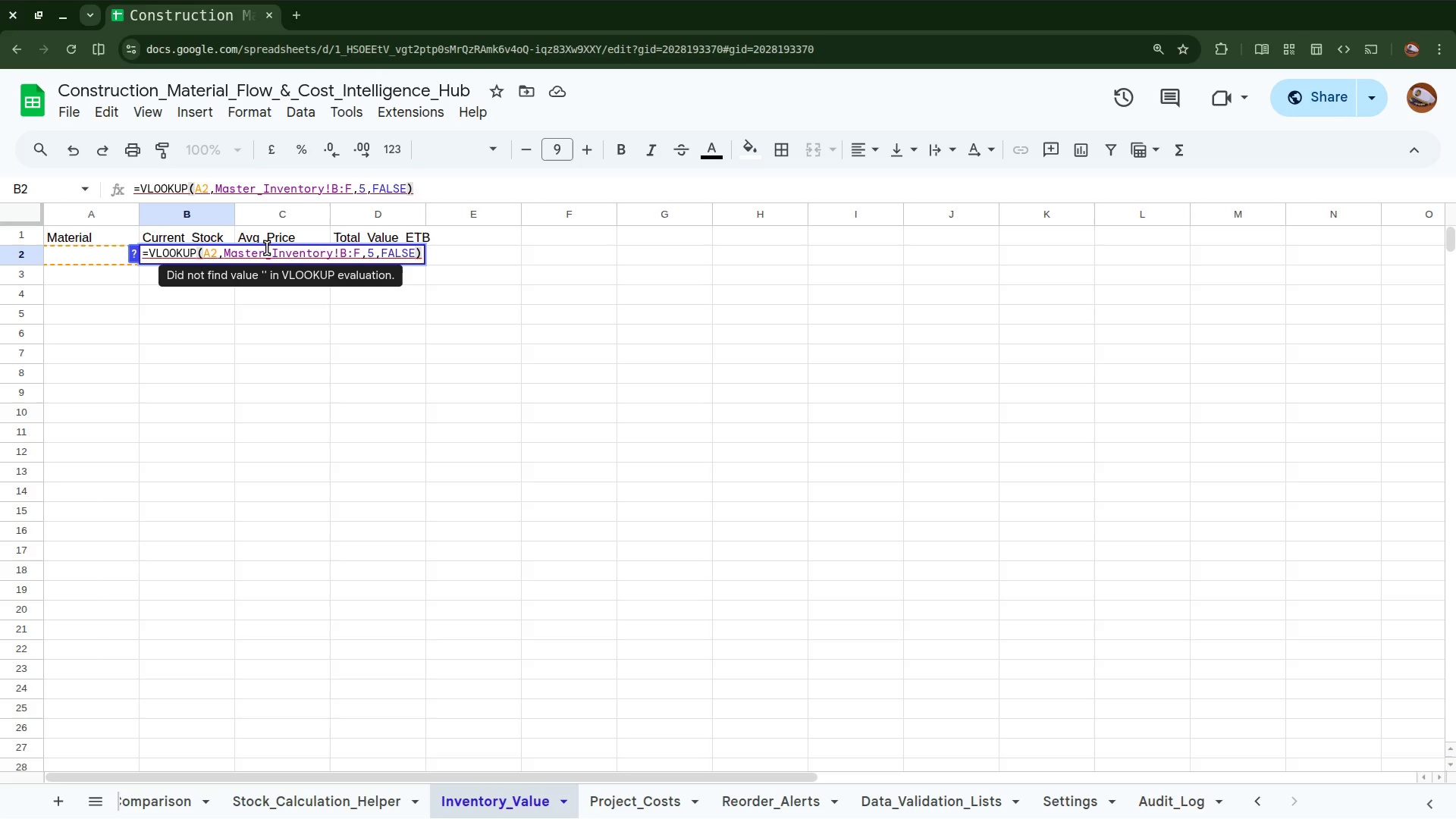 
key(CapsLock)
 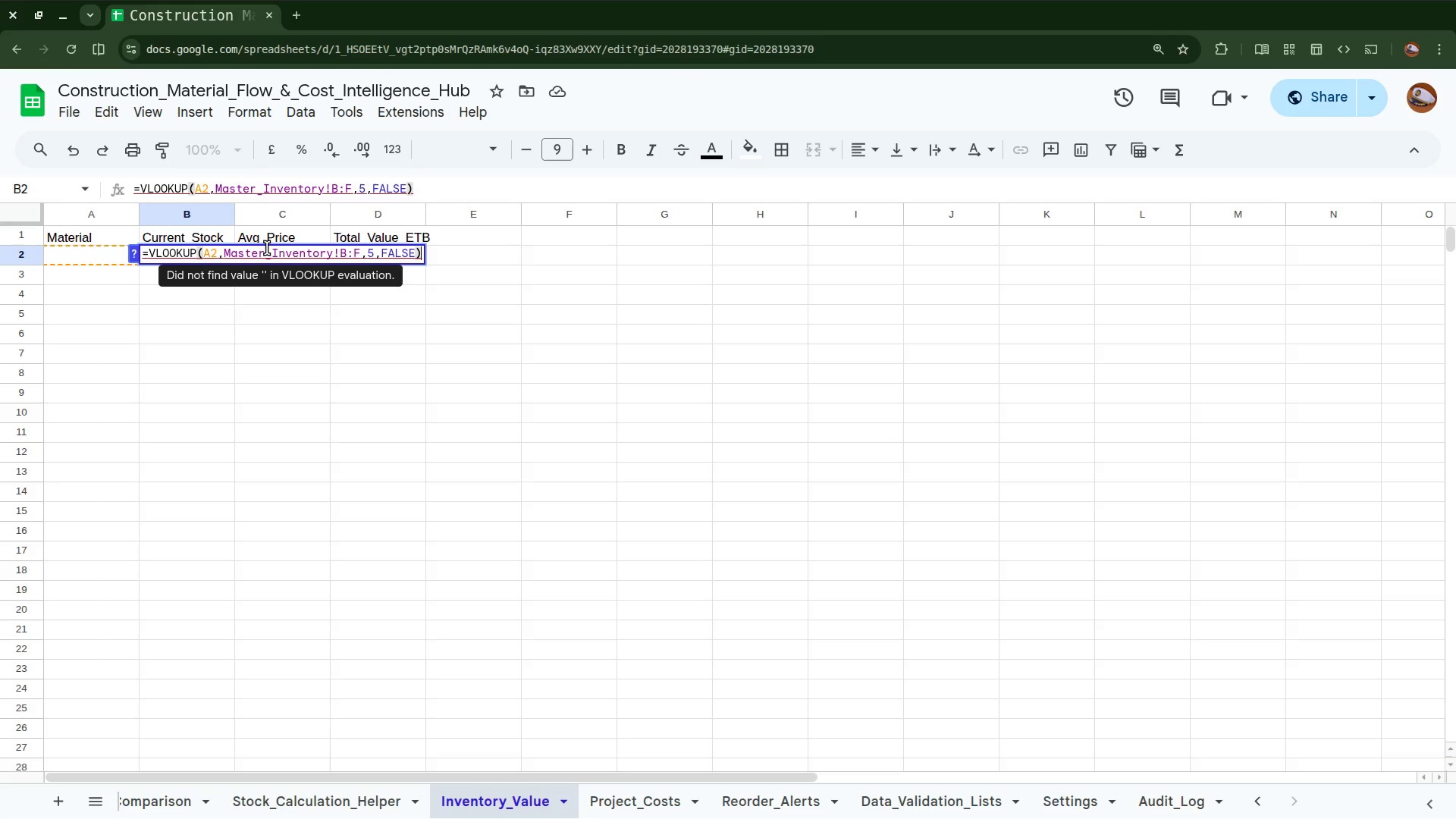 
wait(6.65)
 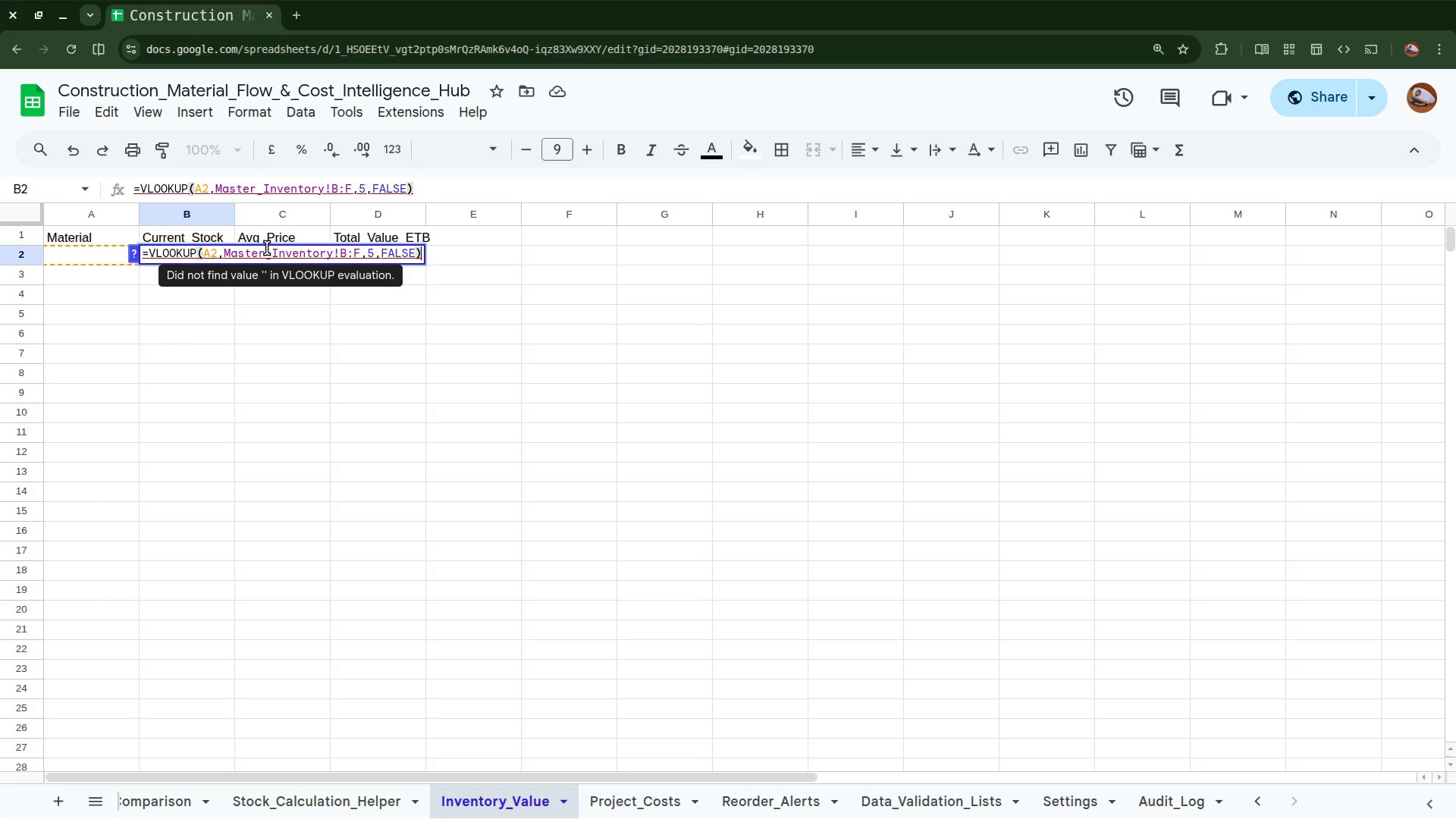 
left_click([475, 244])
 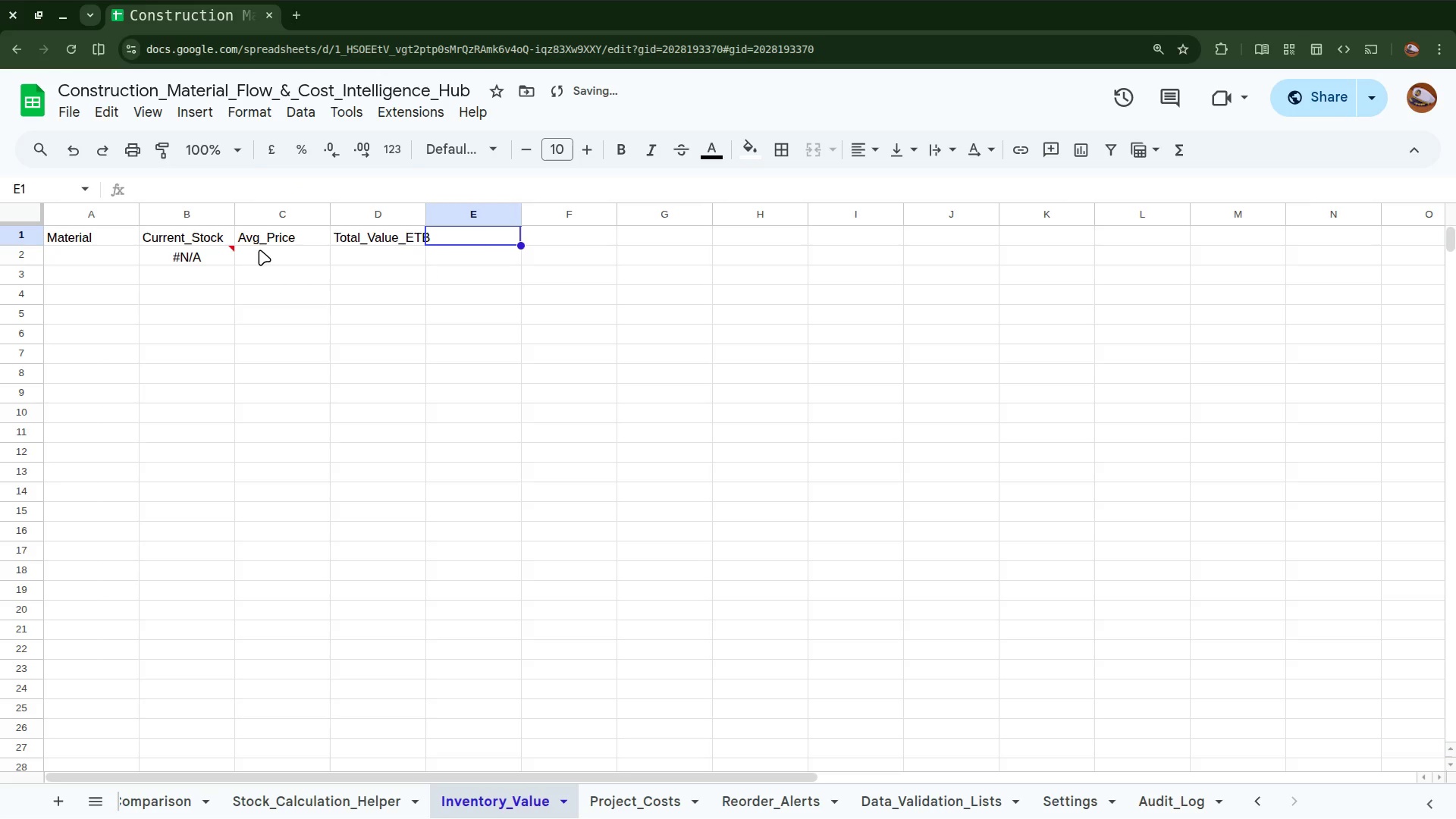 
left_click([262, 249])
 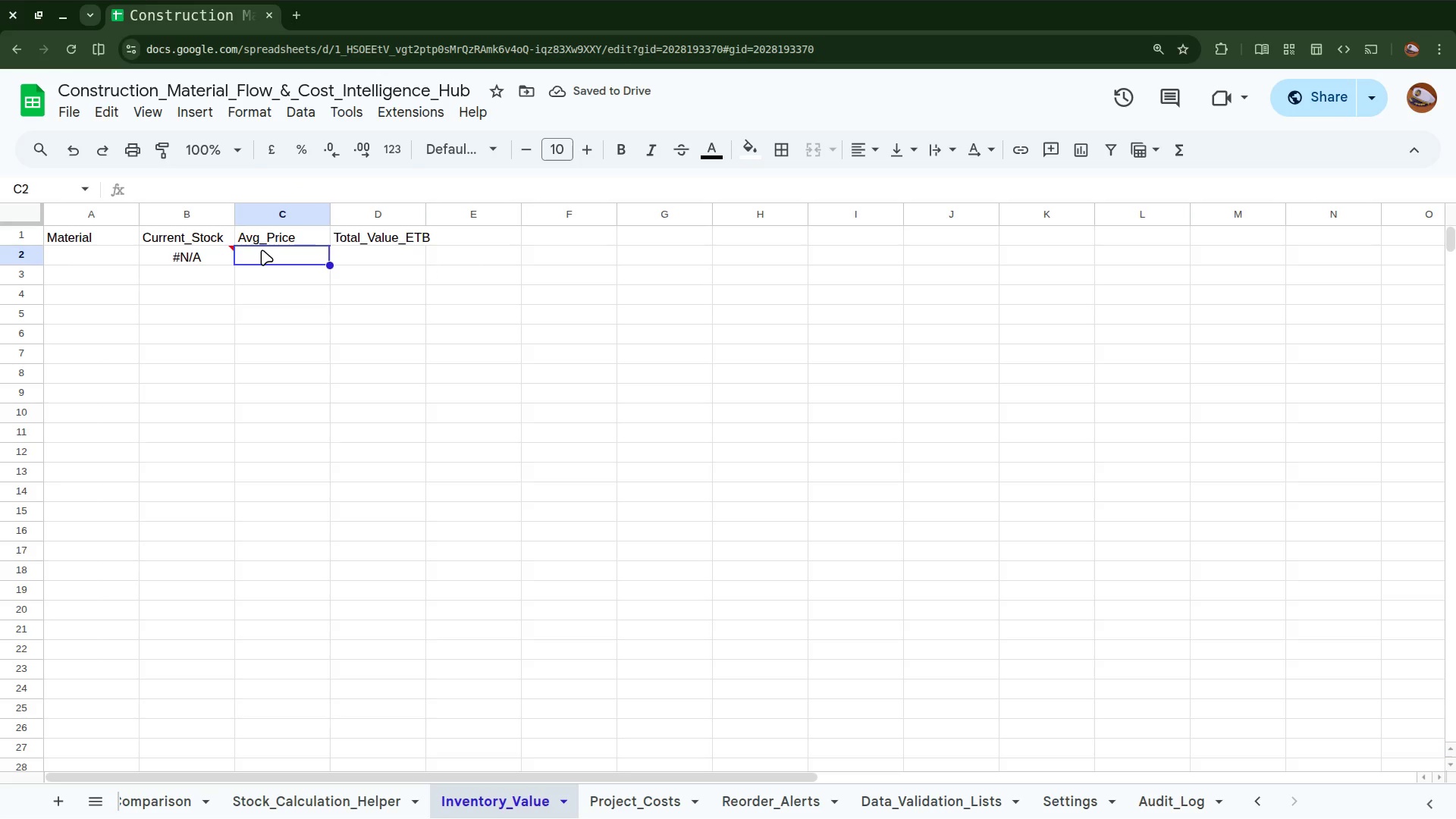 
wait(6.62)
 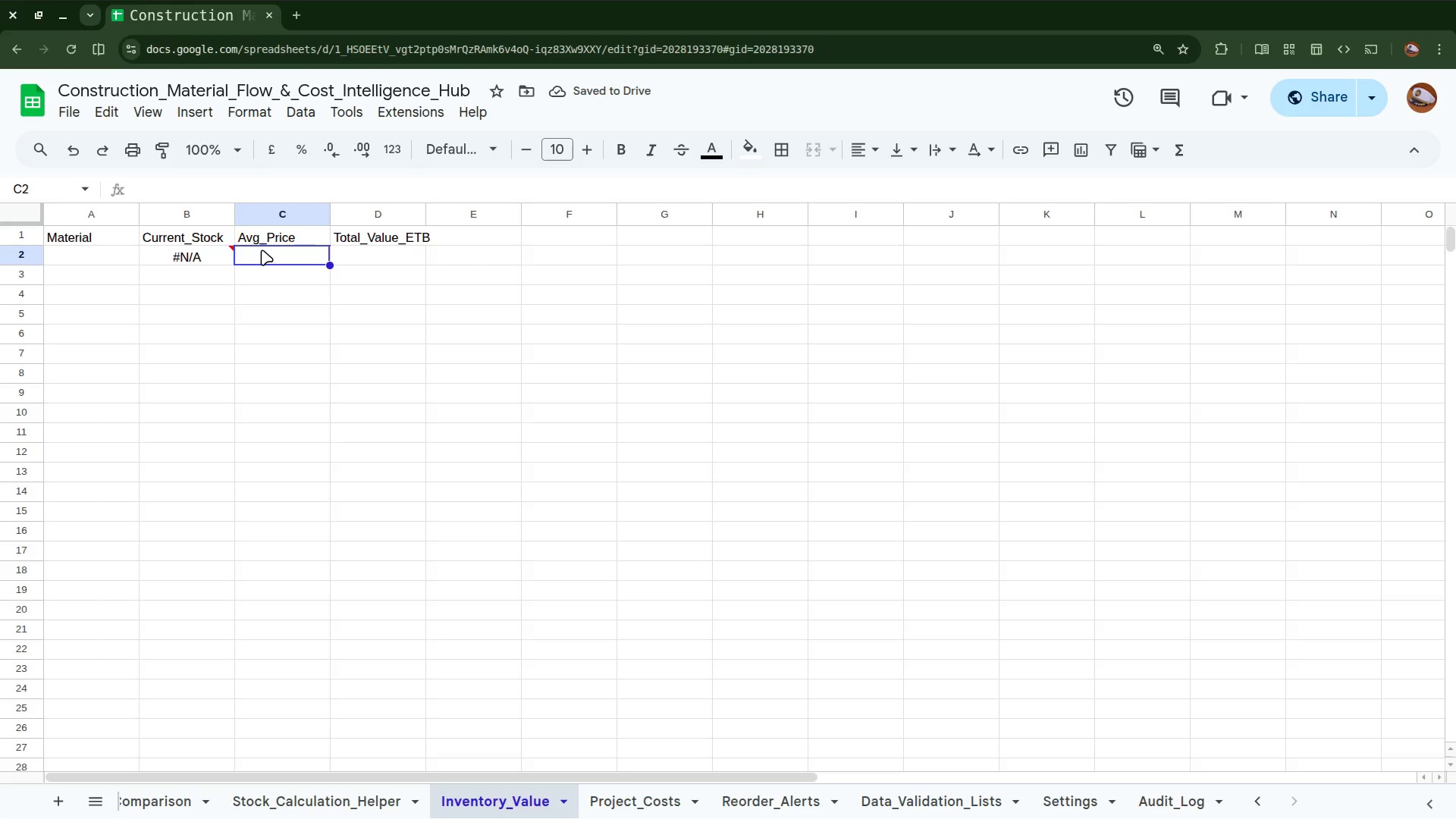 
key(Shift+C)
 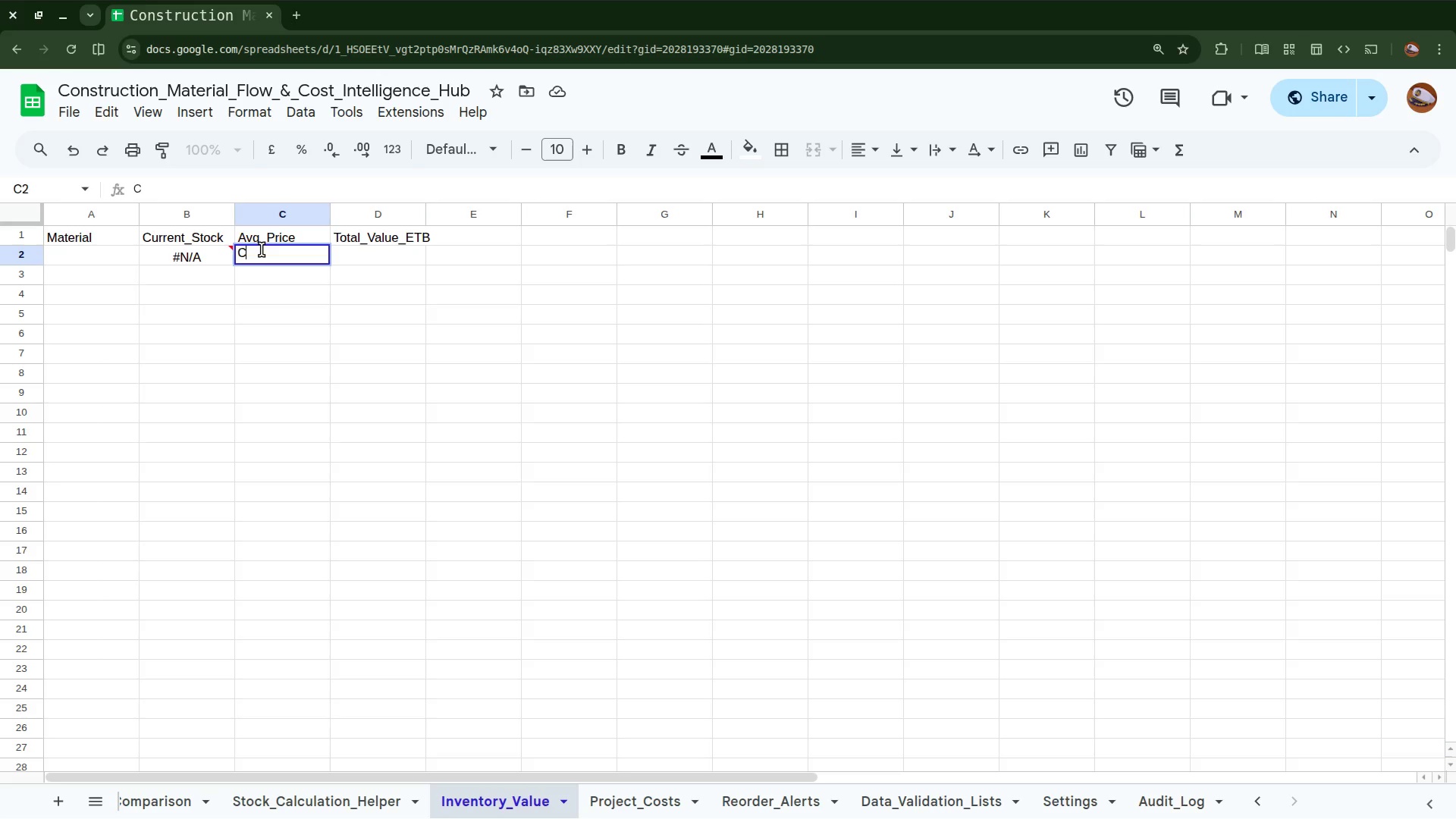 
key(Backspace)
 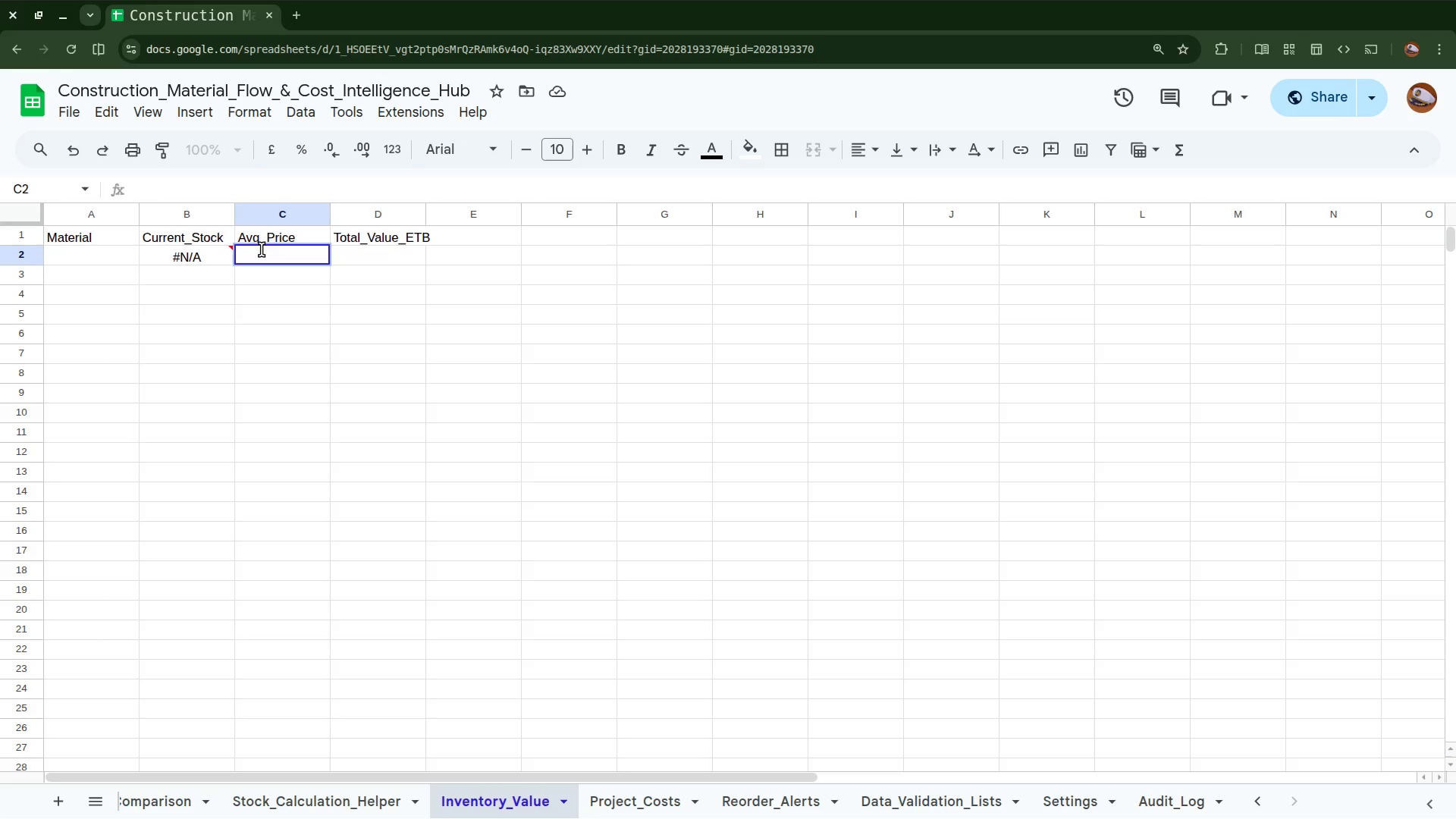 
key(Equal)
 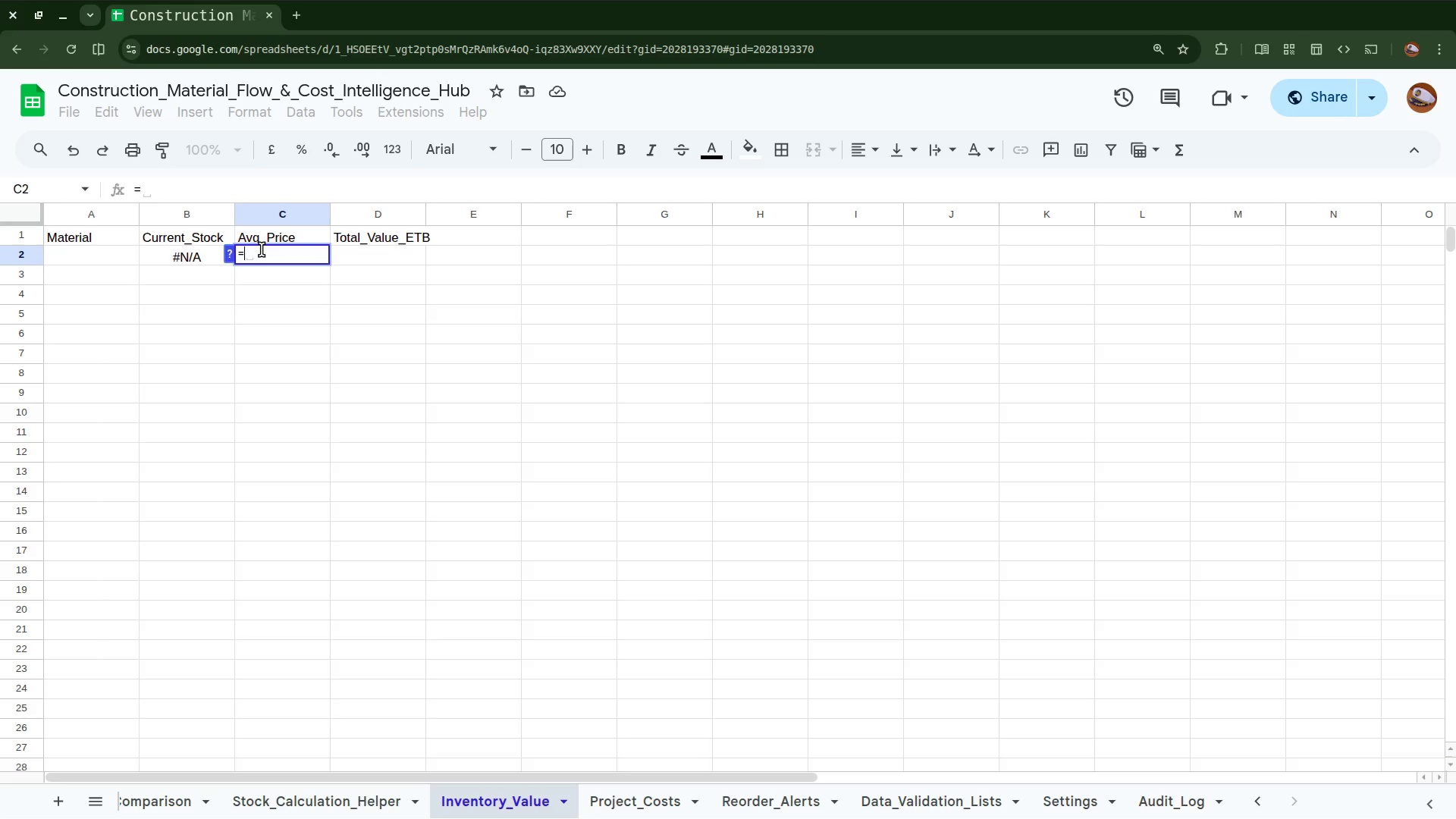 
wait(6.76)
 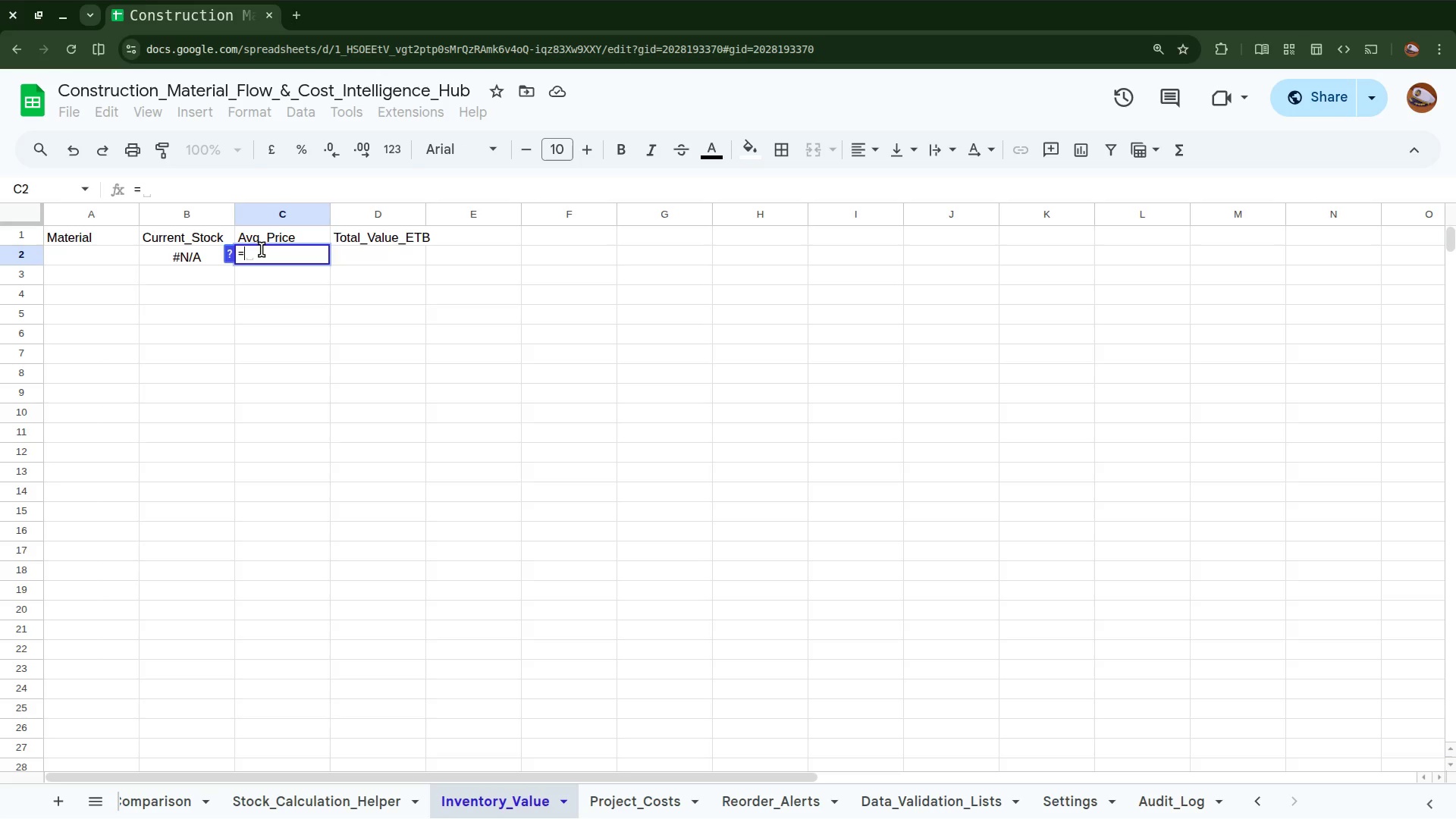 
key(CapsLock)
 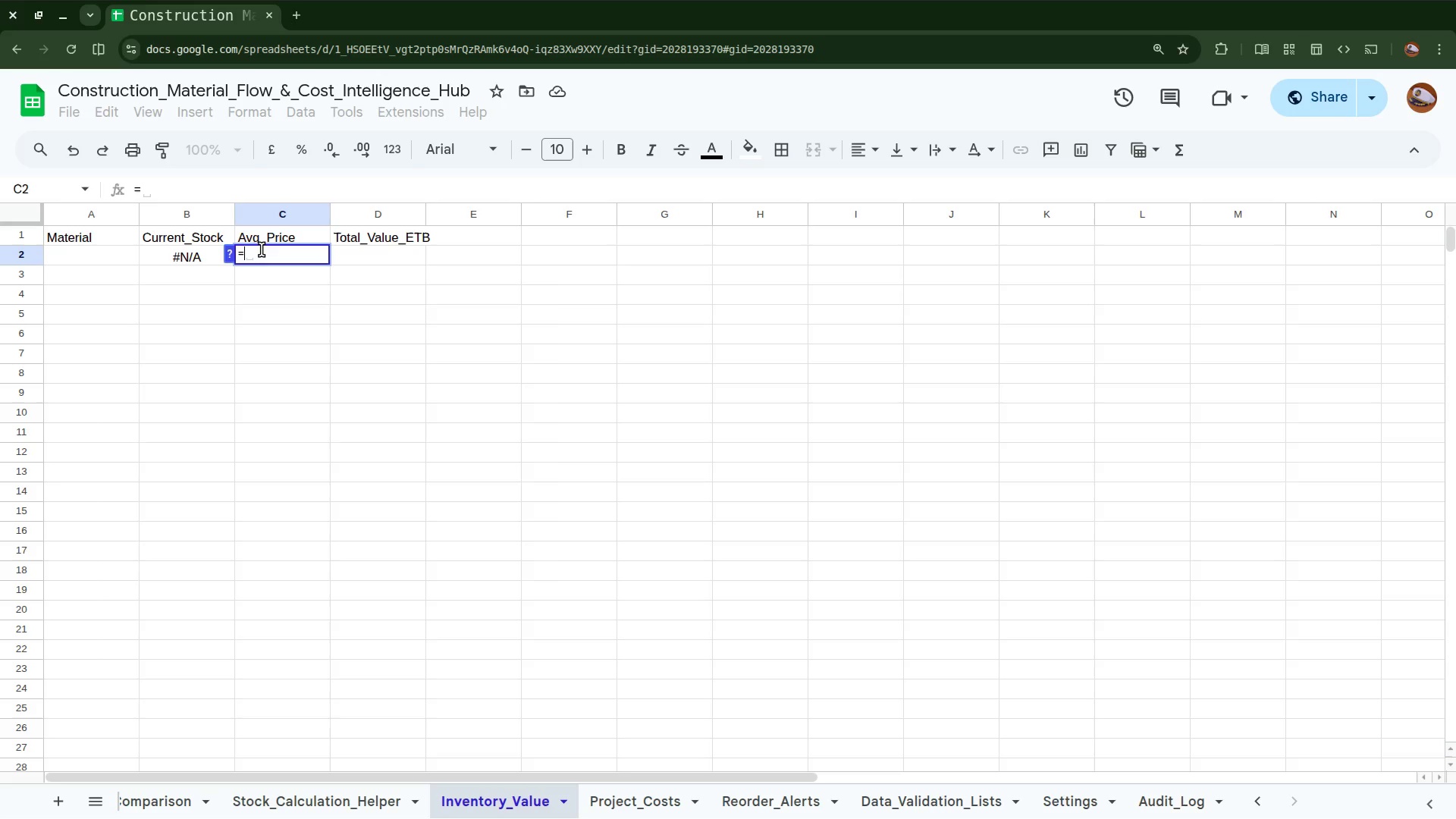 
key(V)
 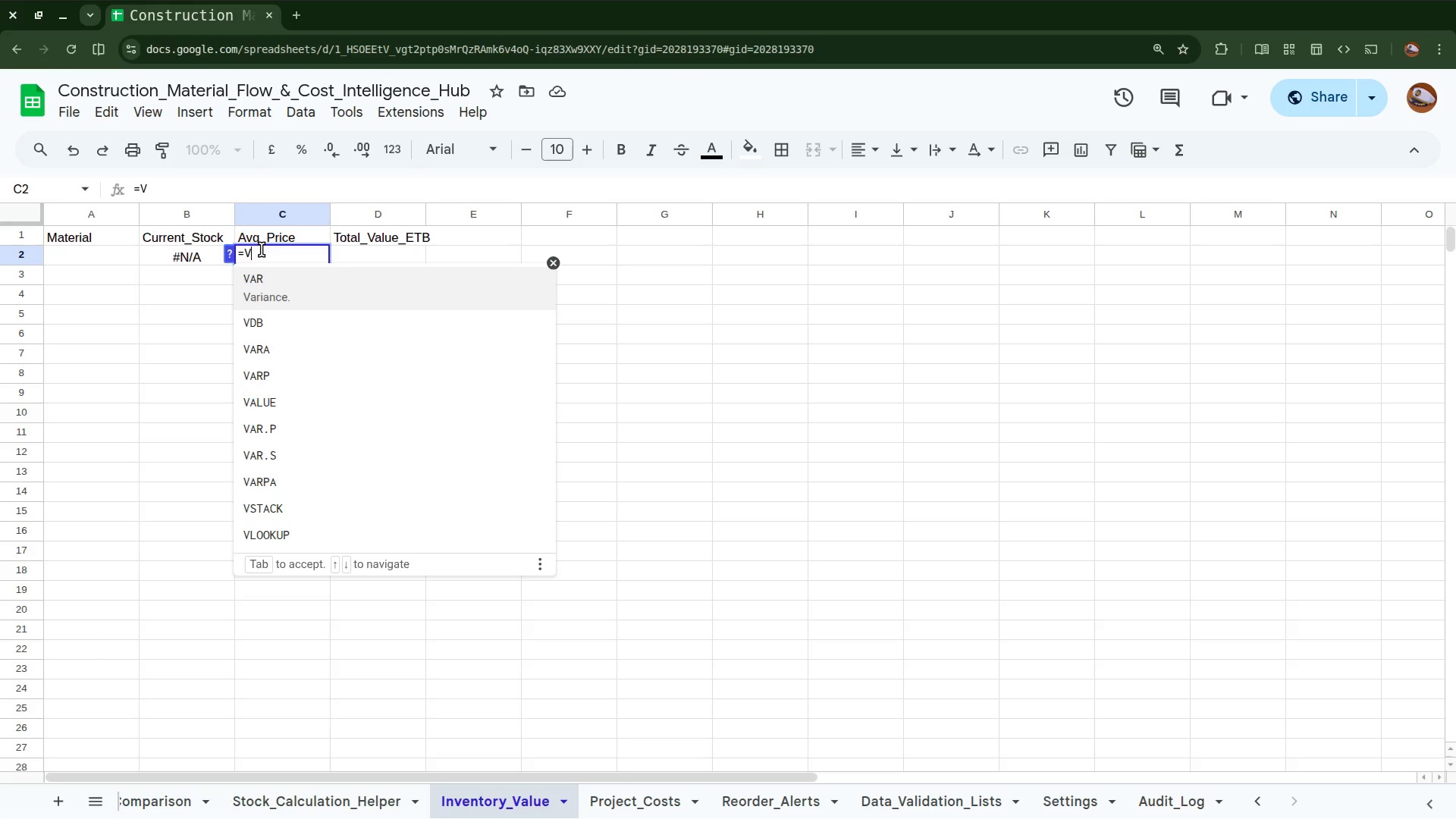 
type(LOO)
 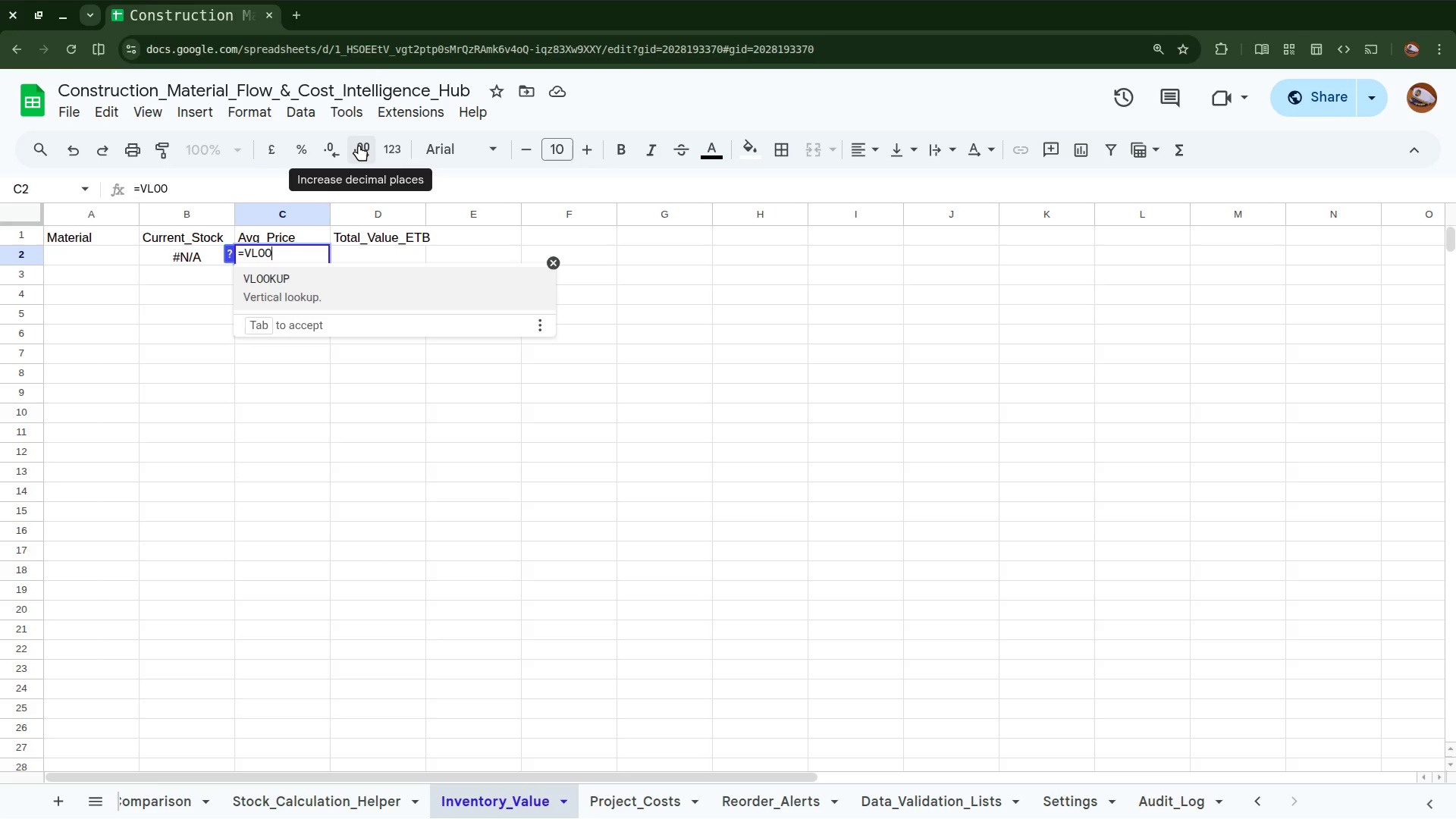 
key(K)
 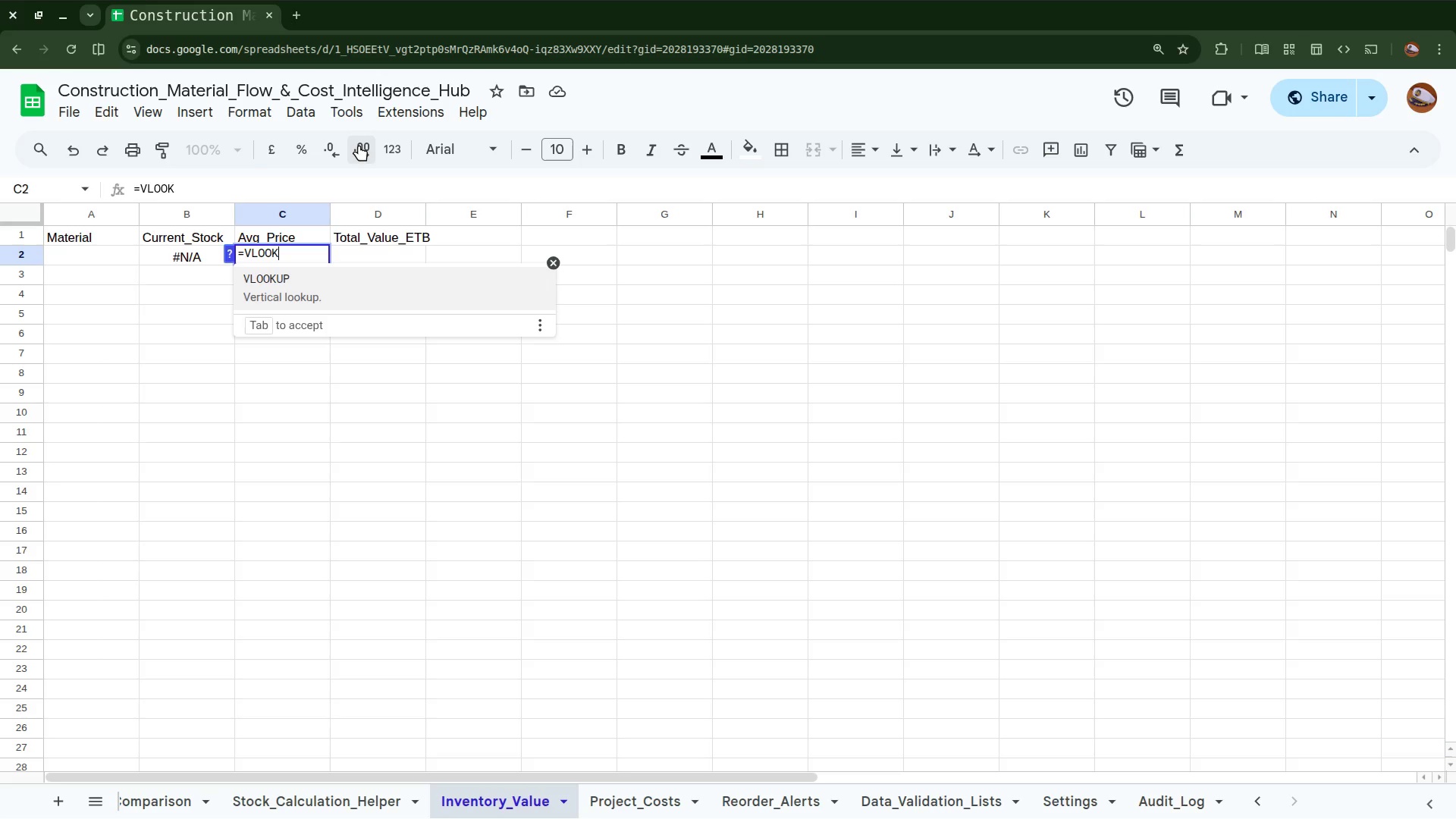 
type(UP)
 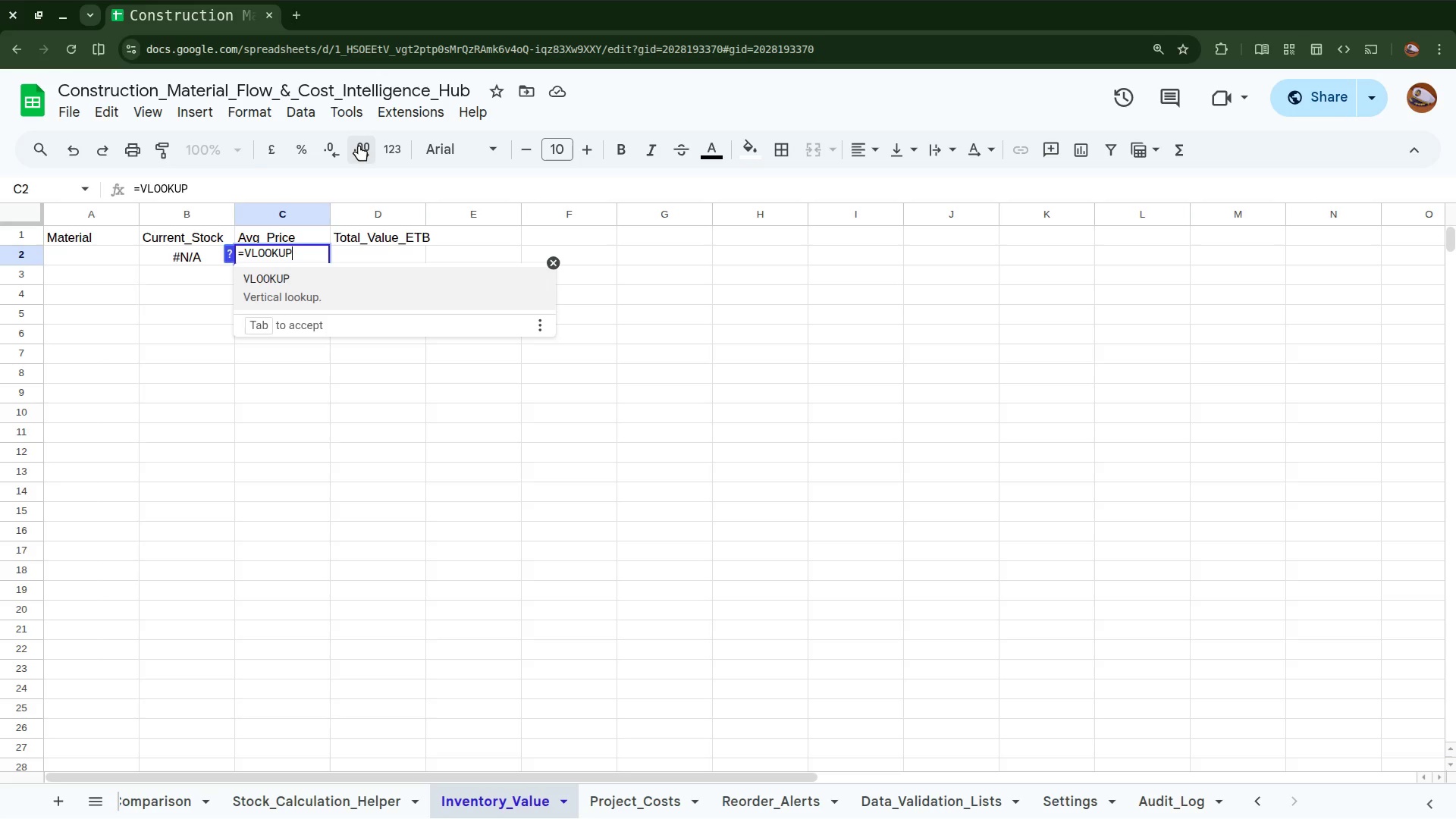 
key(Shift+9)
 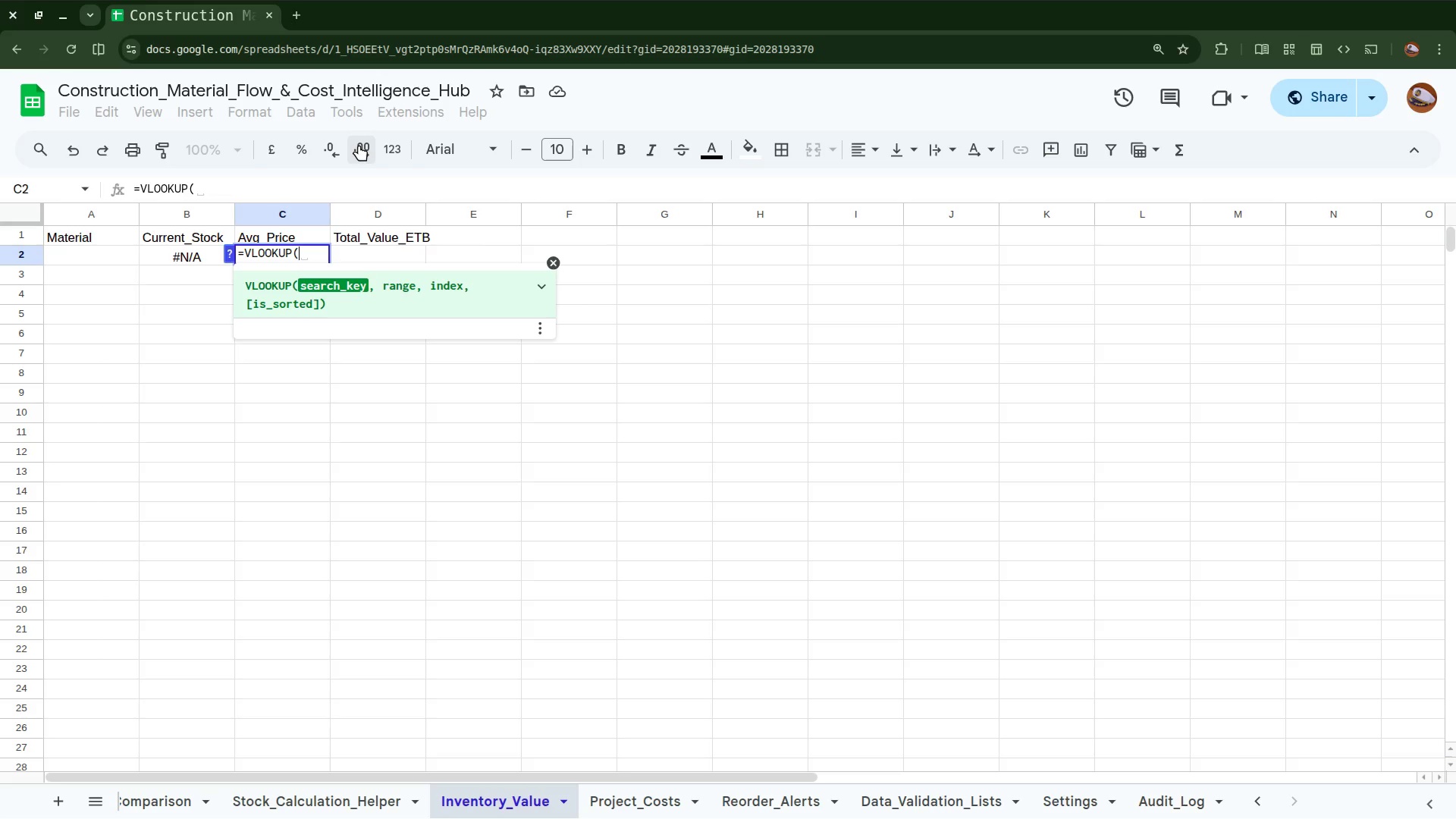 
type(A2)
 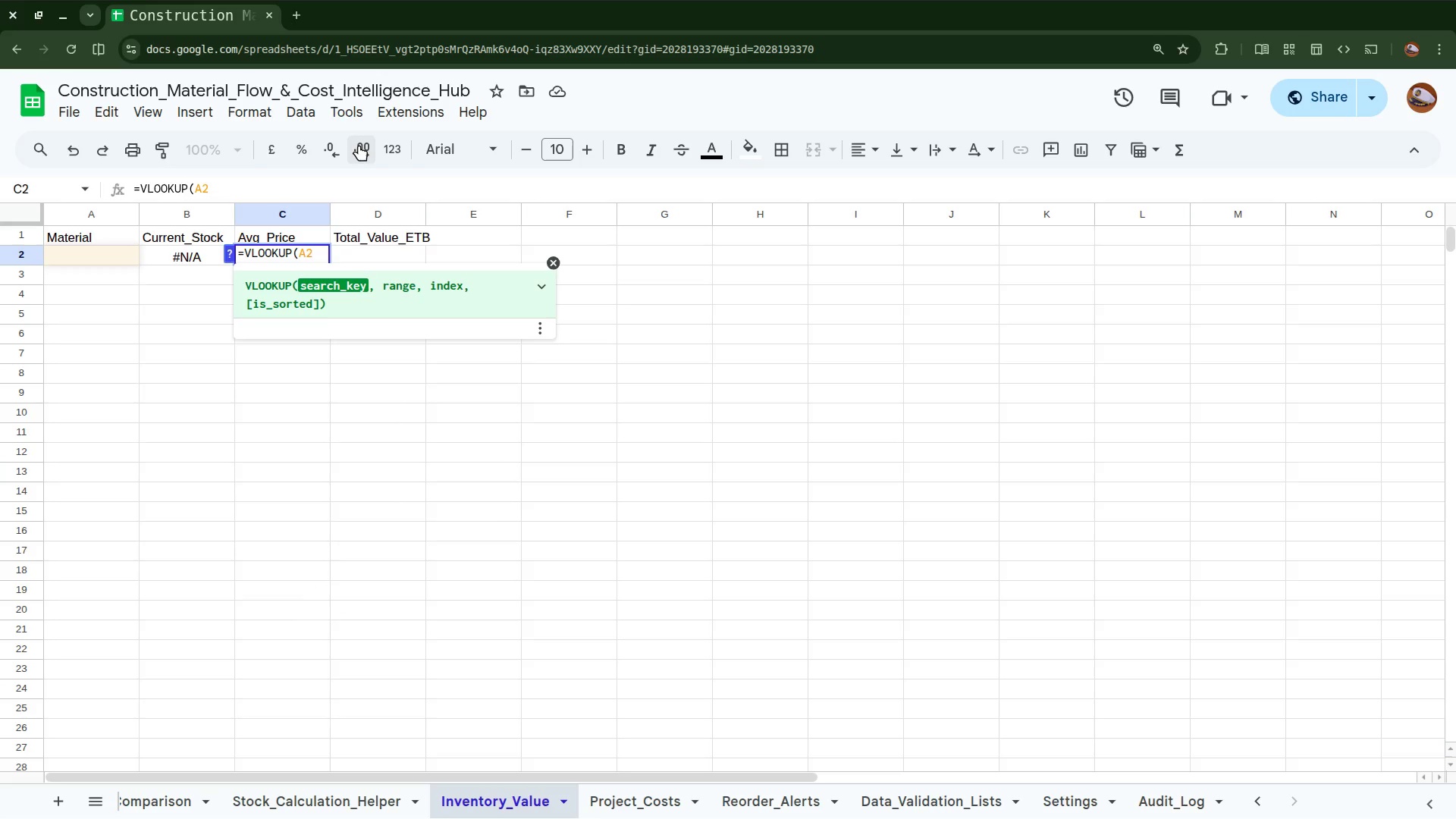 
key(Comma)
 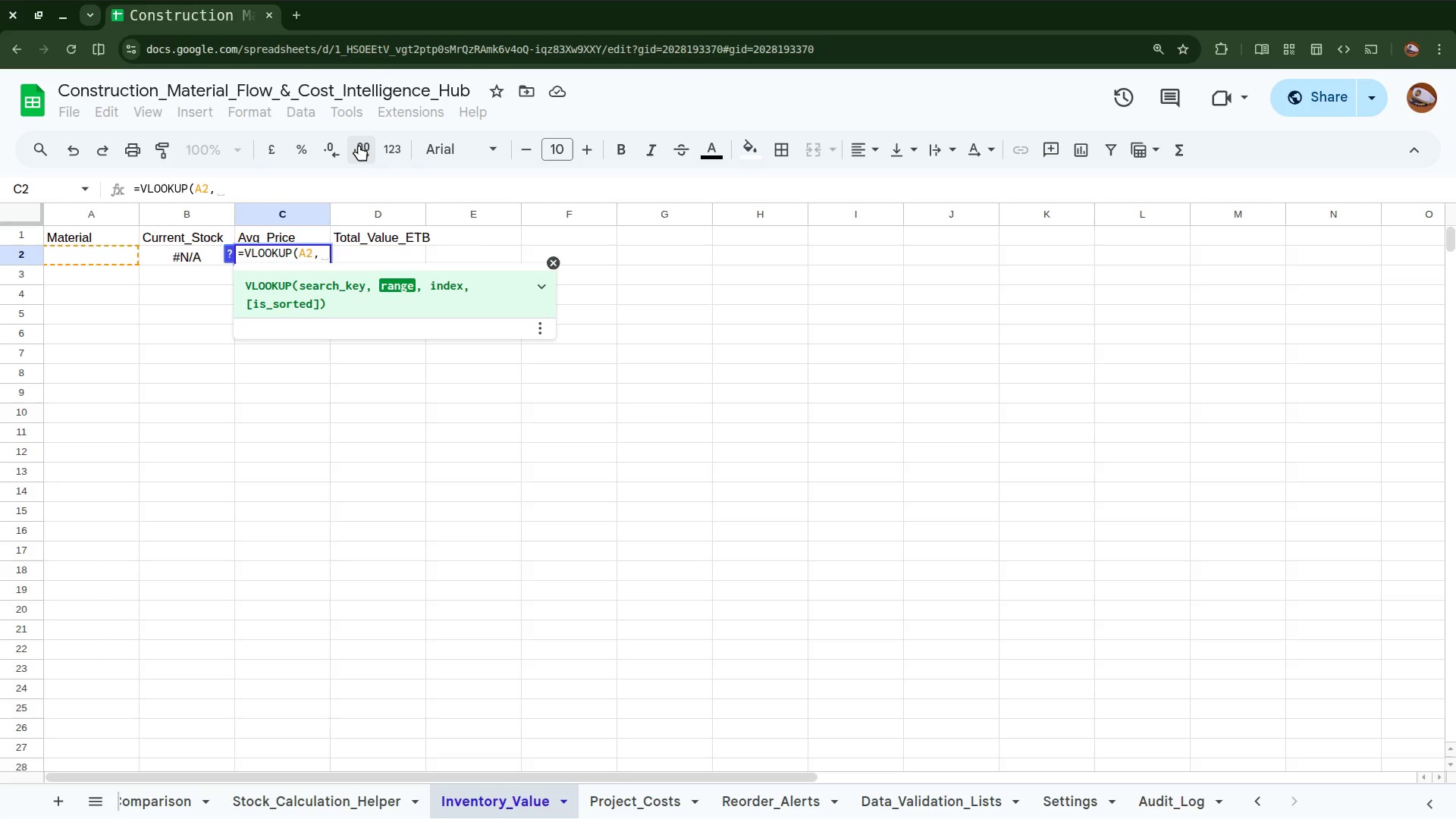 
type(Master)
 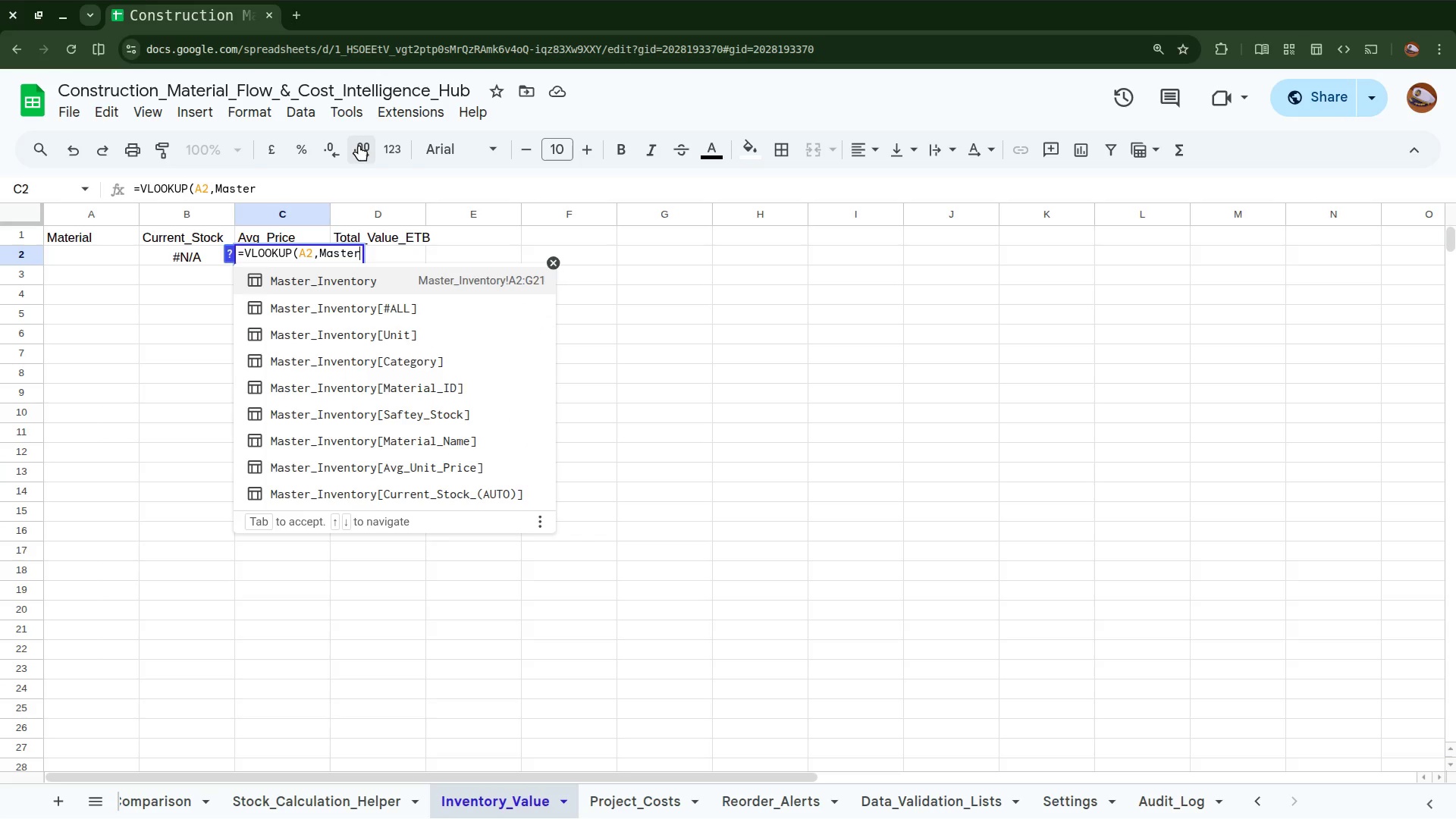 
key(Shift+Minus)
 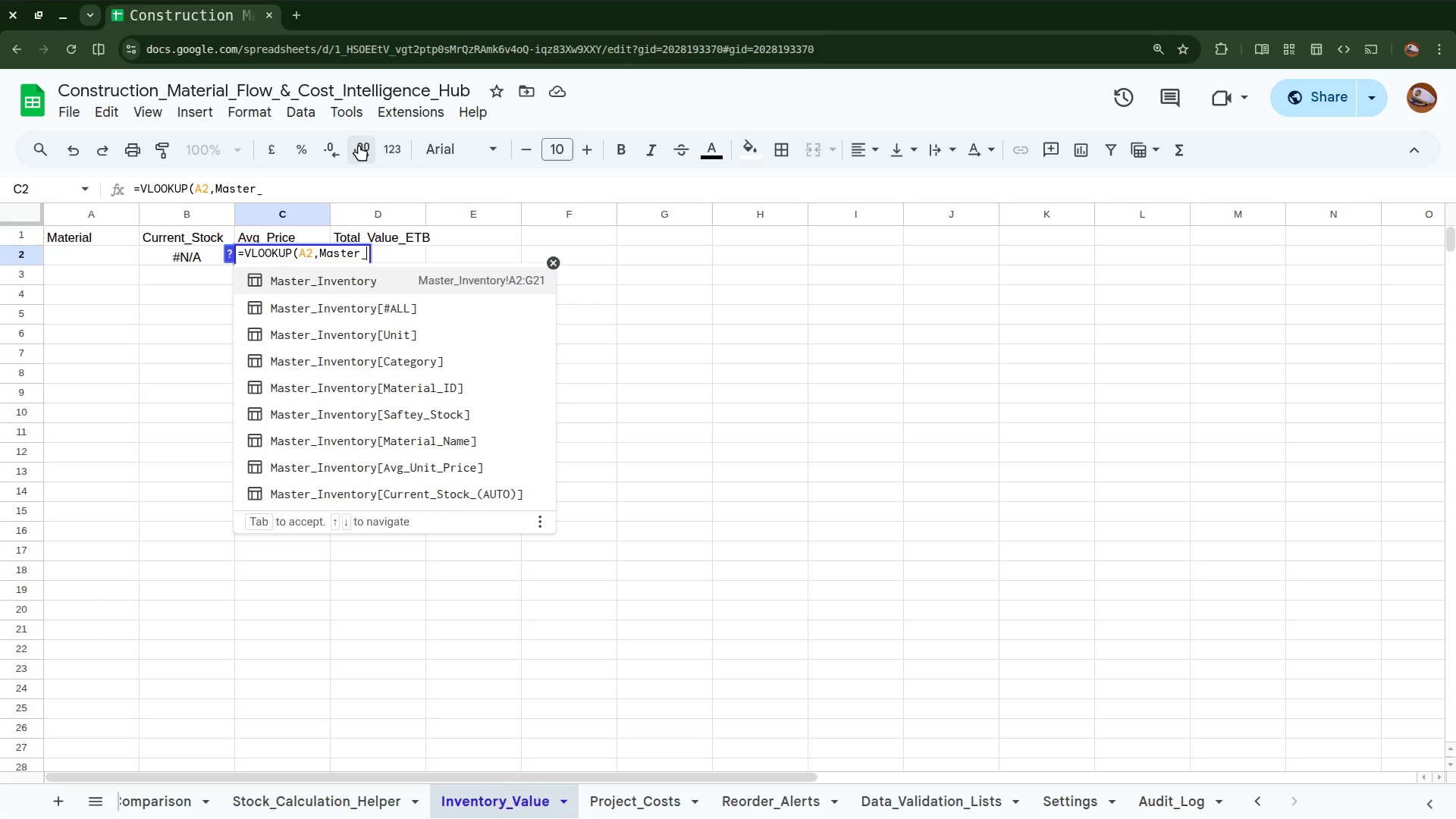 
key(Shift+I)
 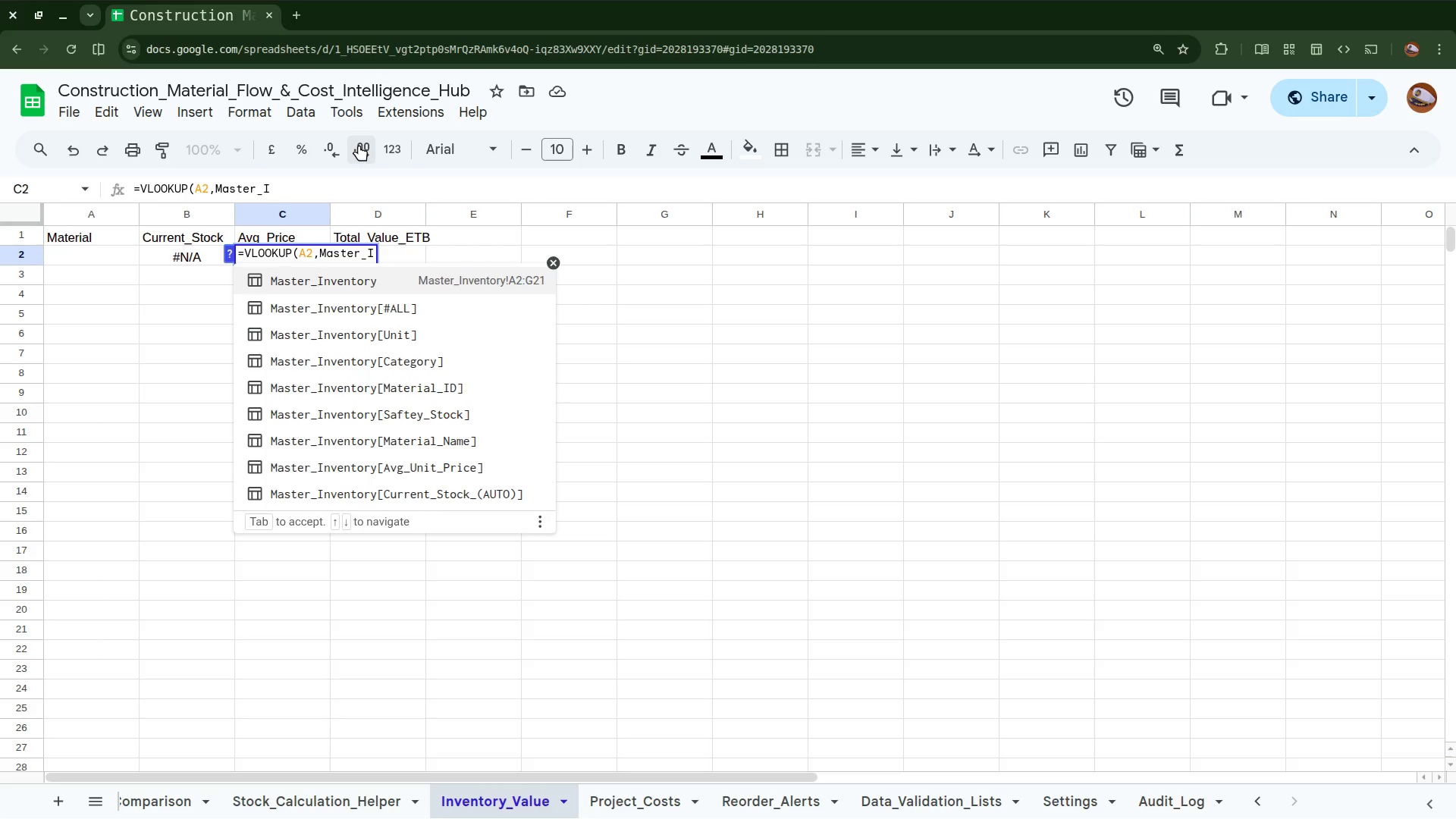 
type(nventory)
 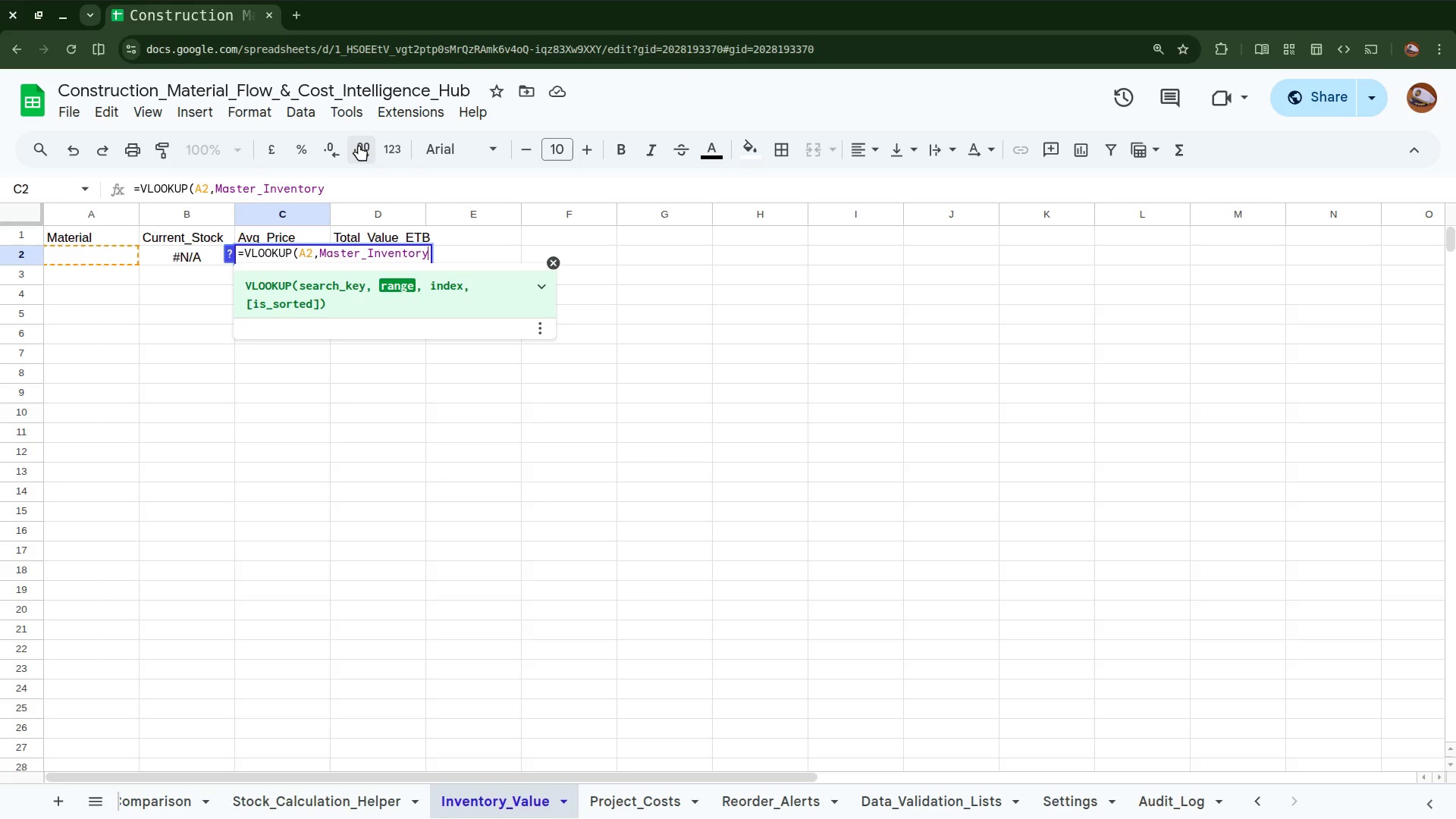 
key(Shift+1)
 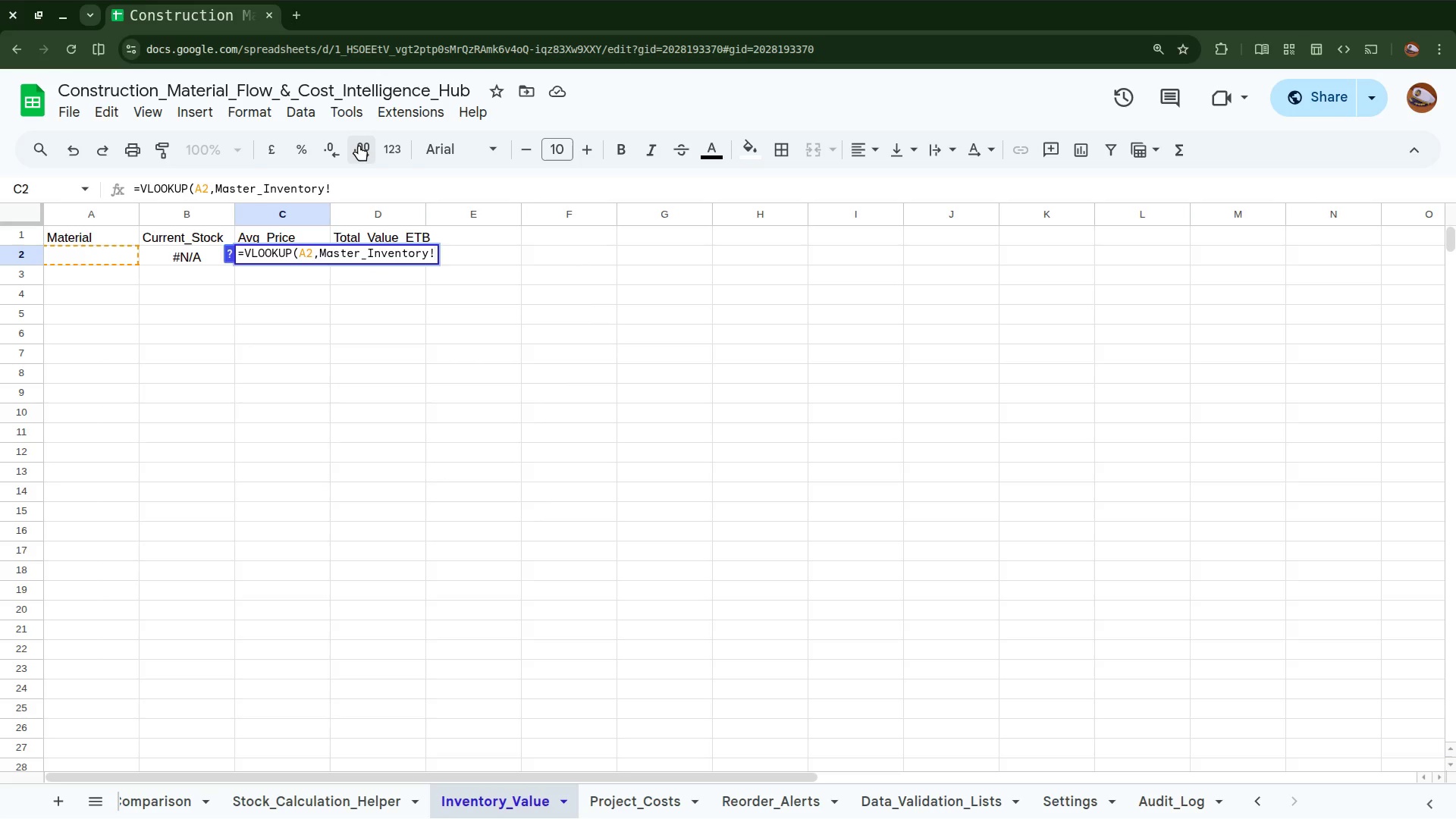 
wait(6.12)
 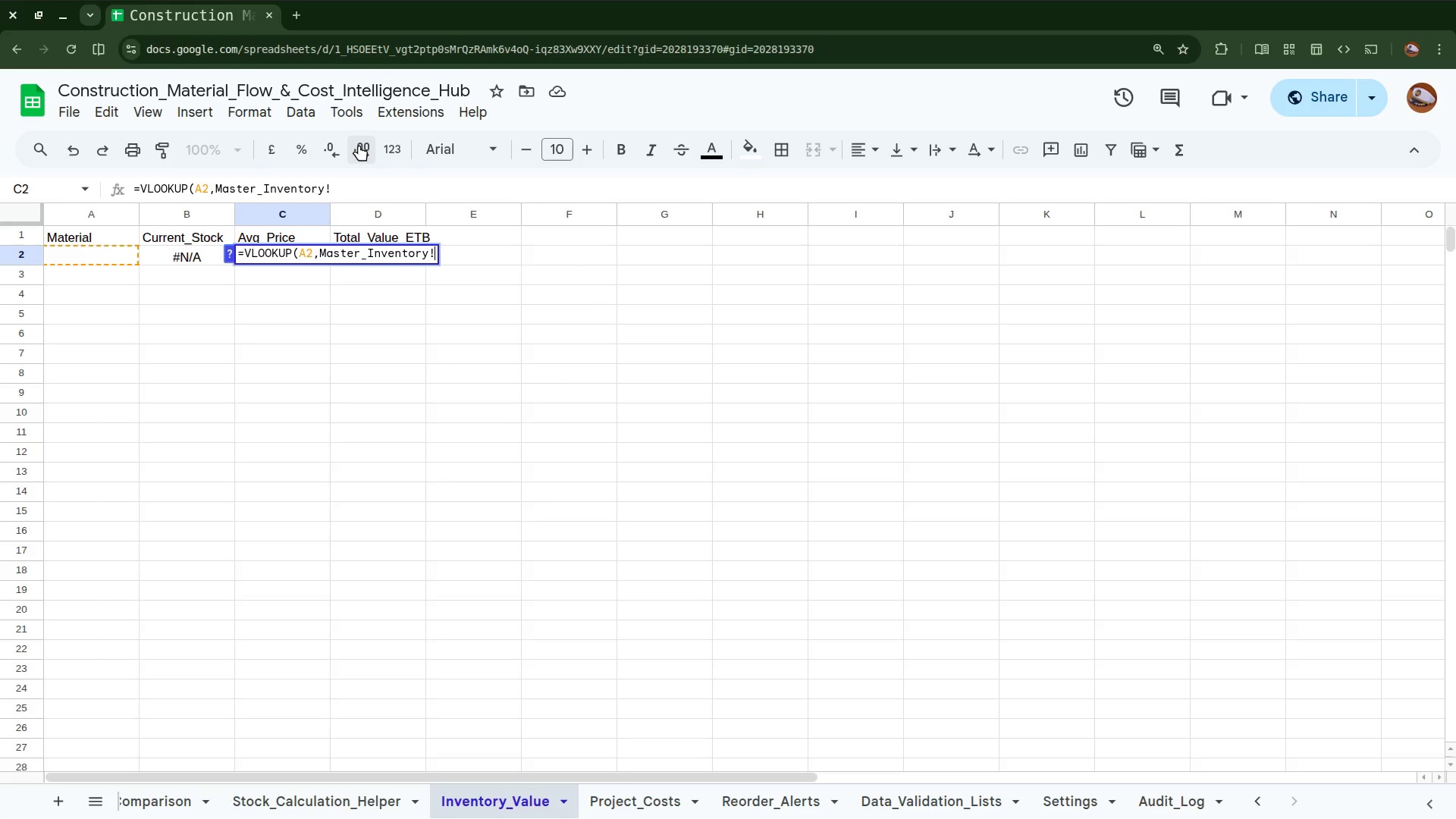 
type(B2)
 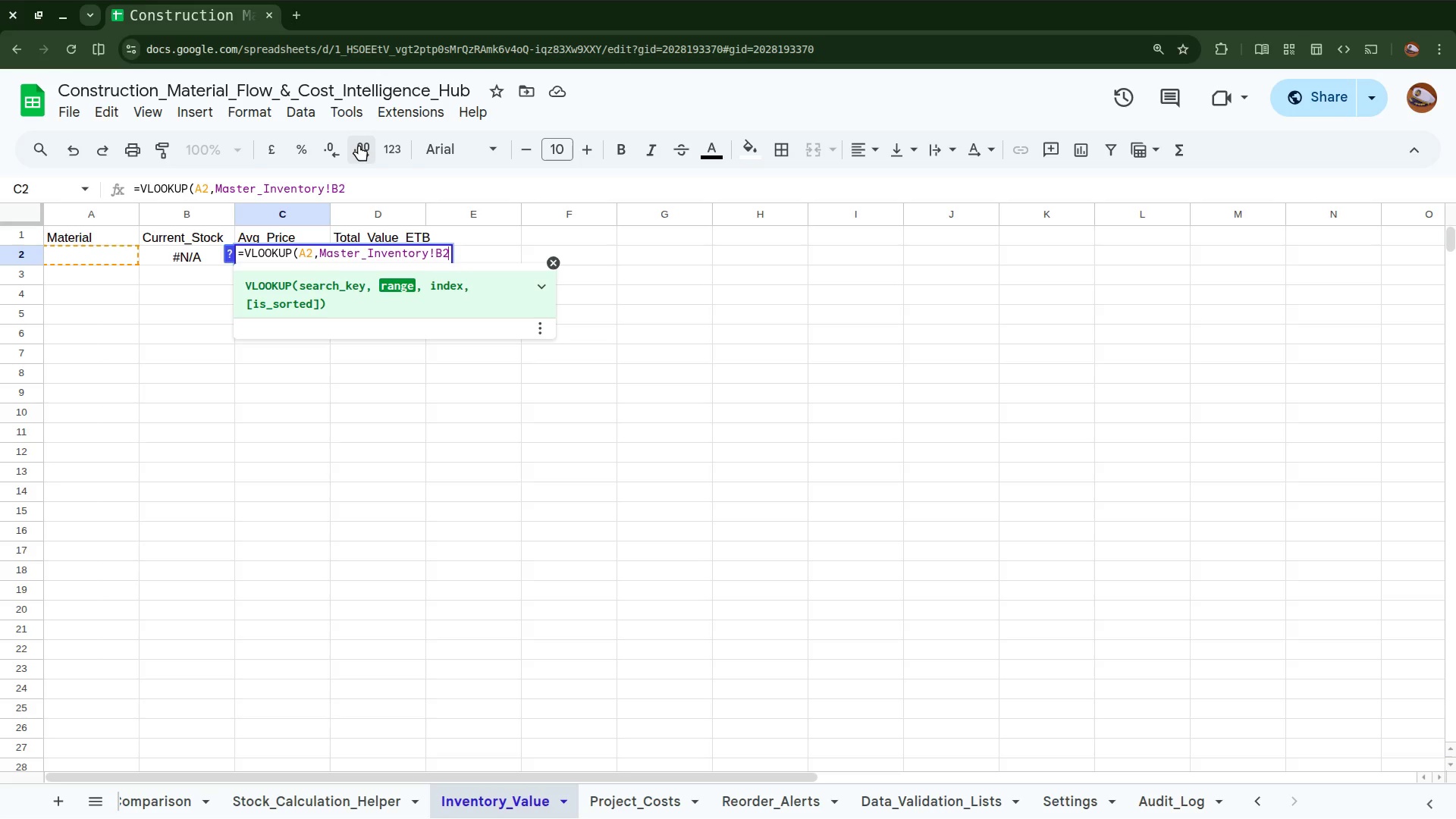 
wait(5.15)
 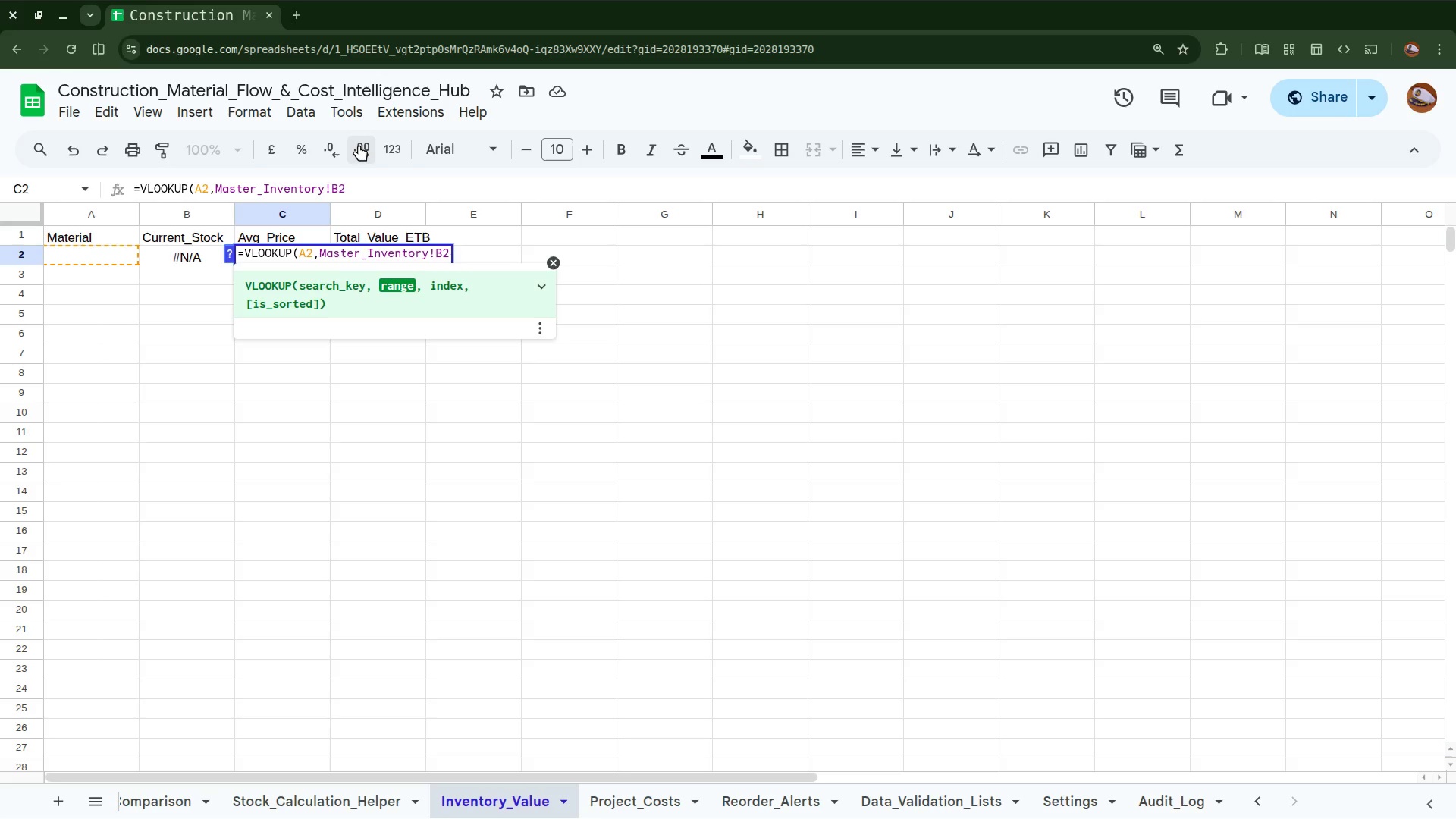 
key(G)
 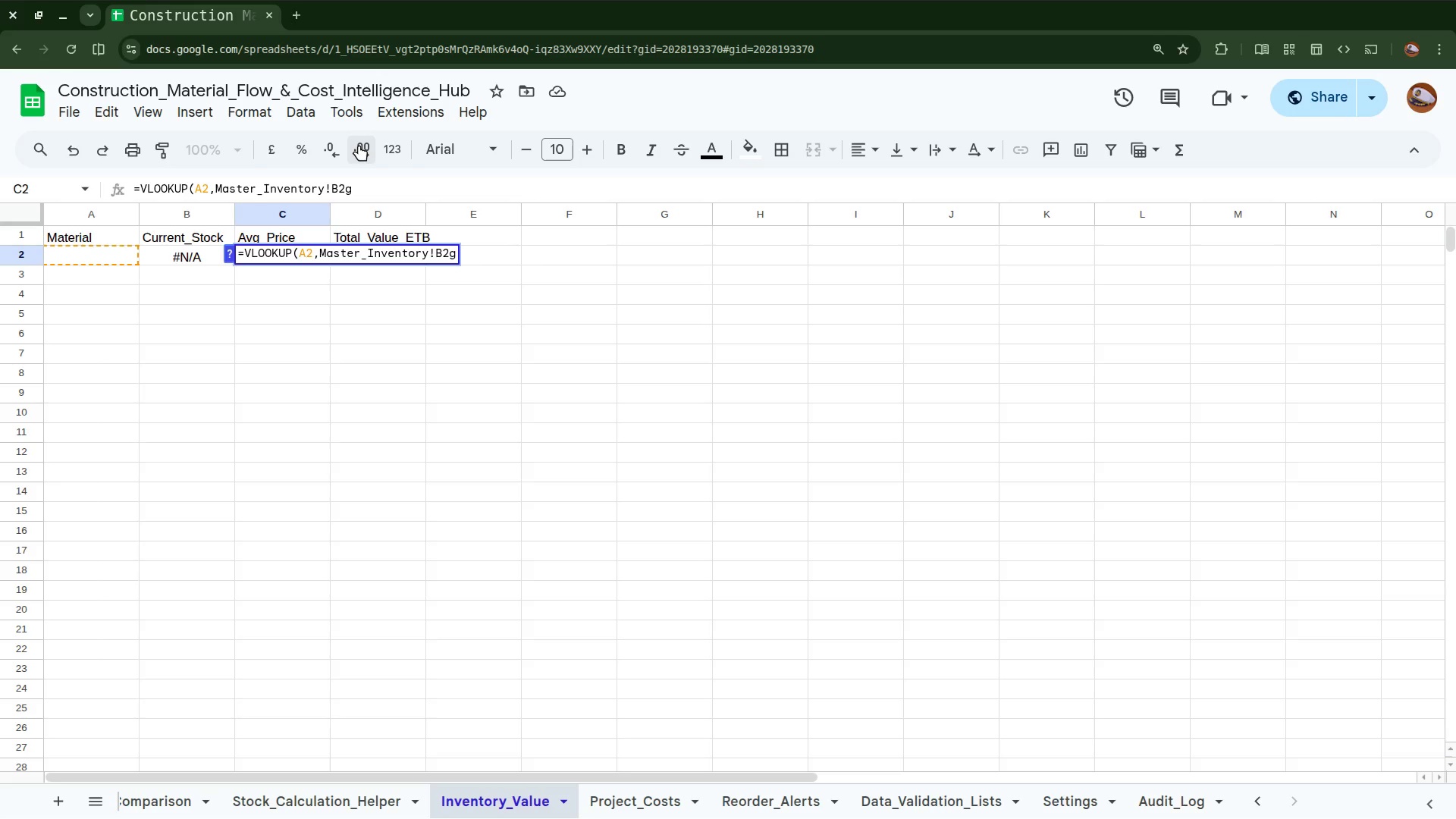 
key(Backspace)
 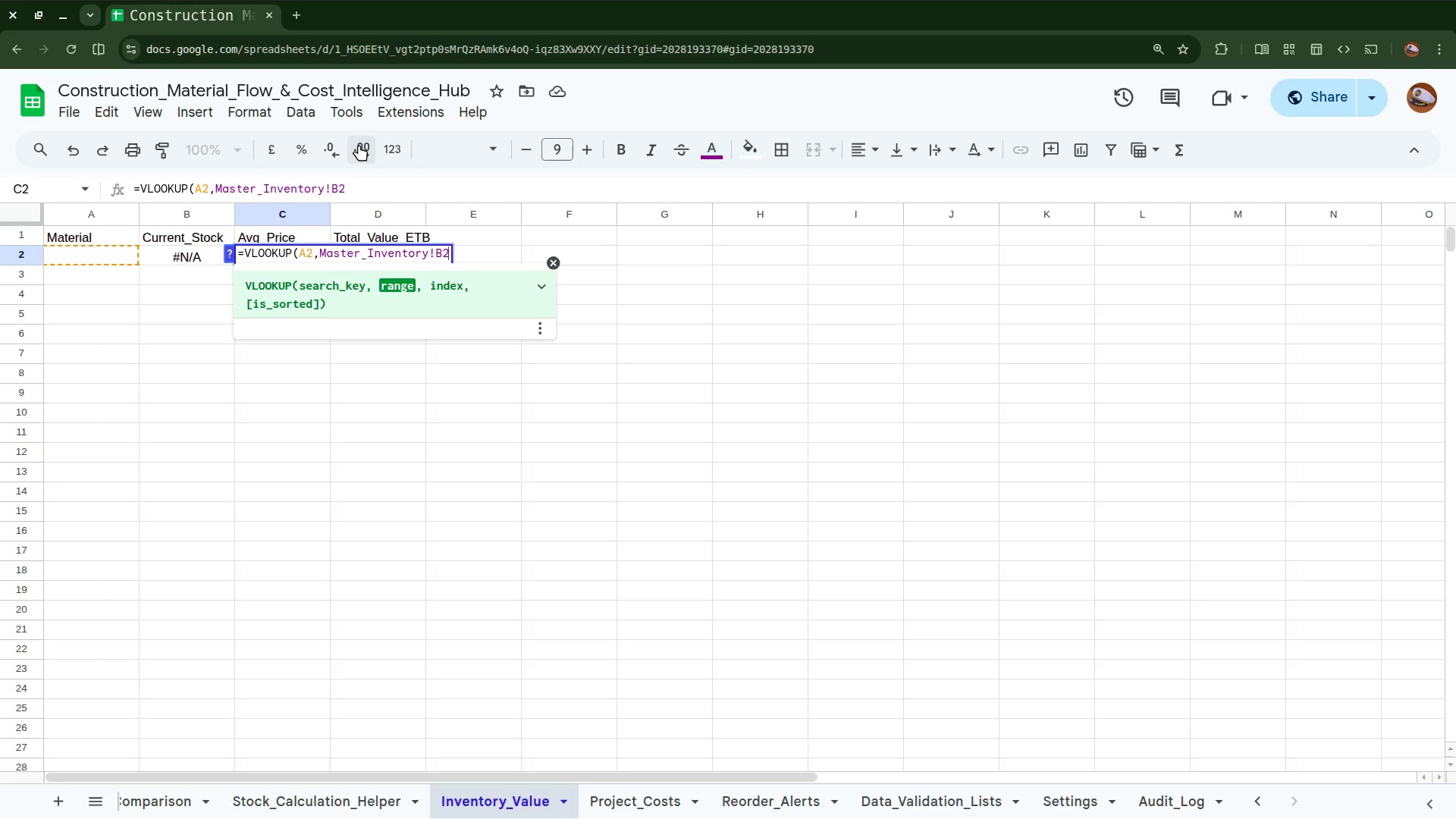 
wait(5.69)
 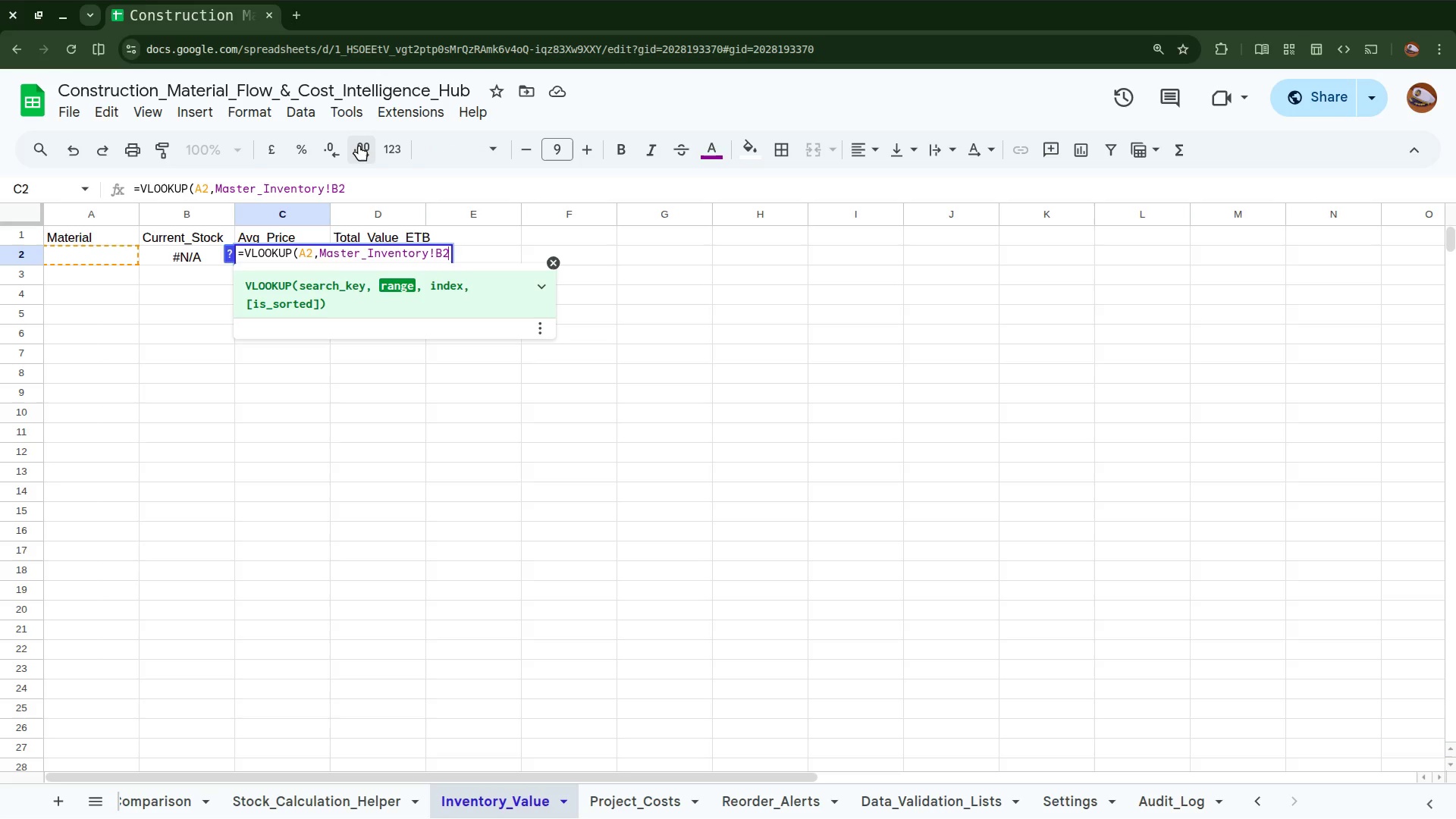 
key(Shift+Semicolon)
 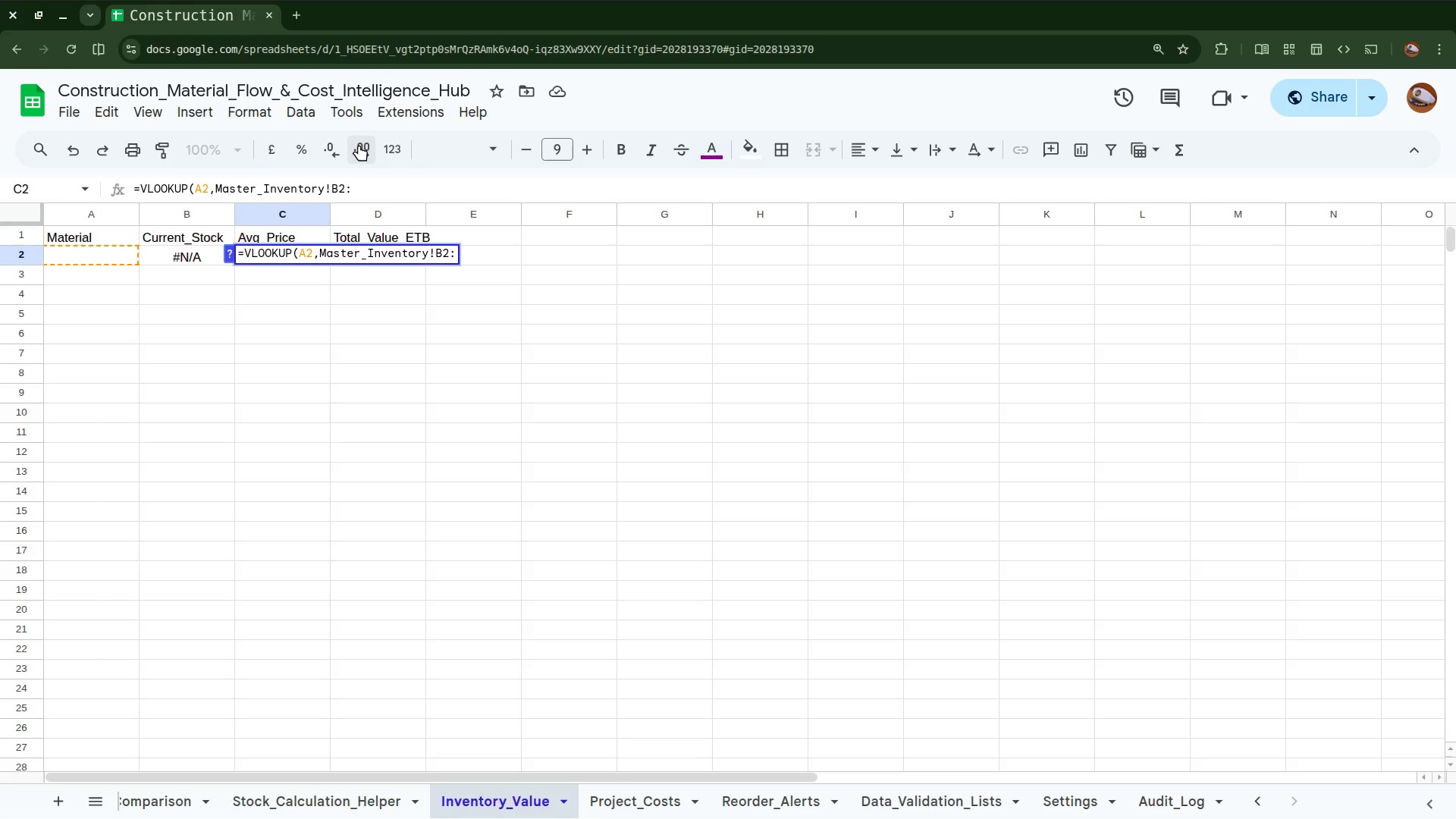 
wait(6.48)
 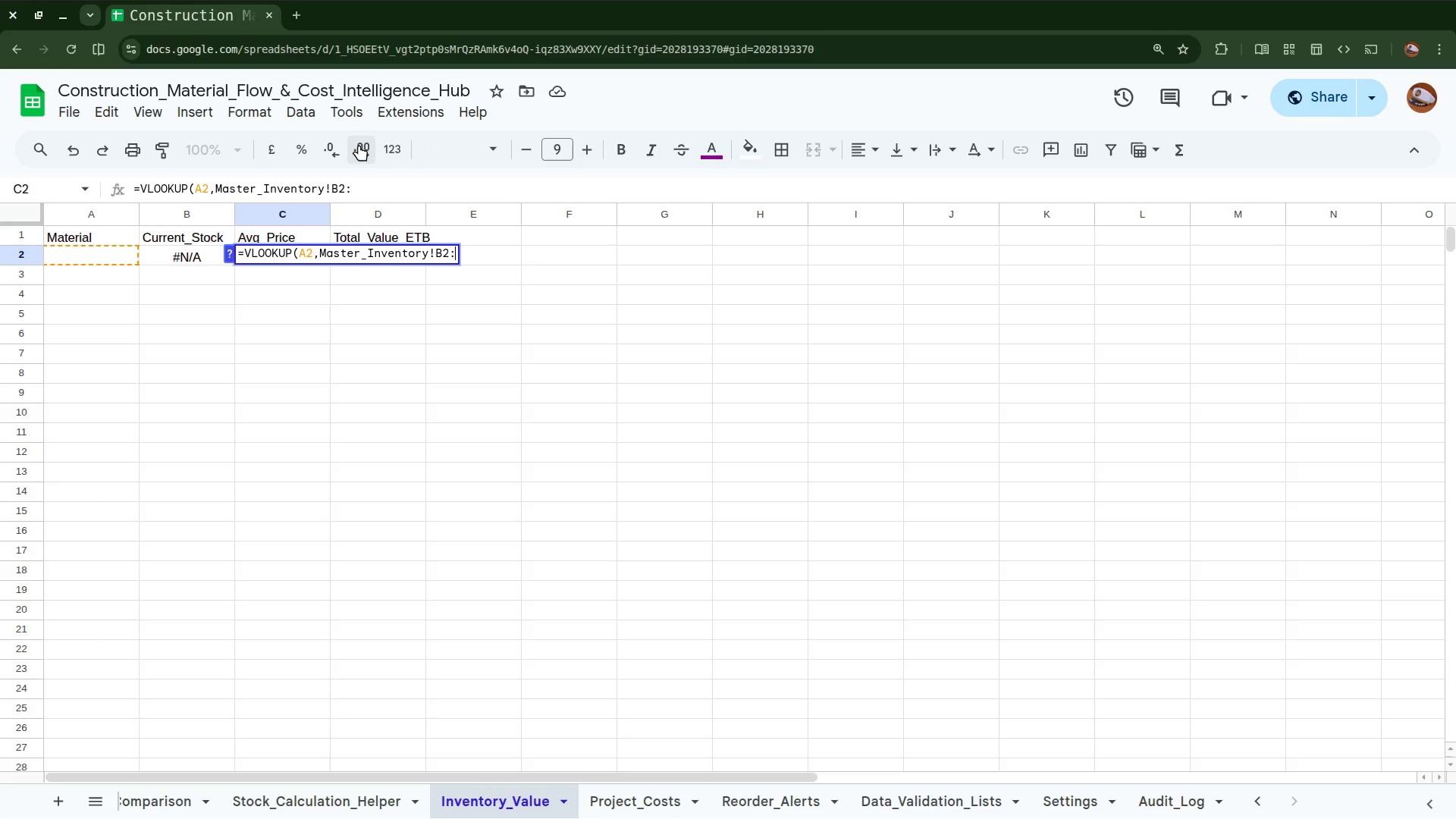 
type(G6)
 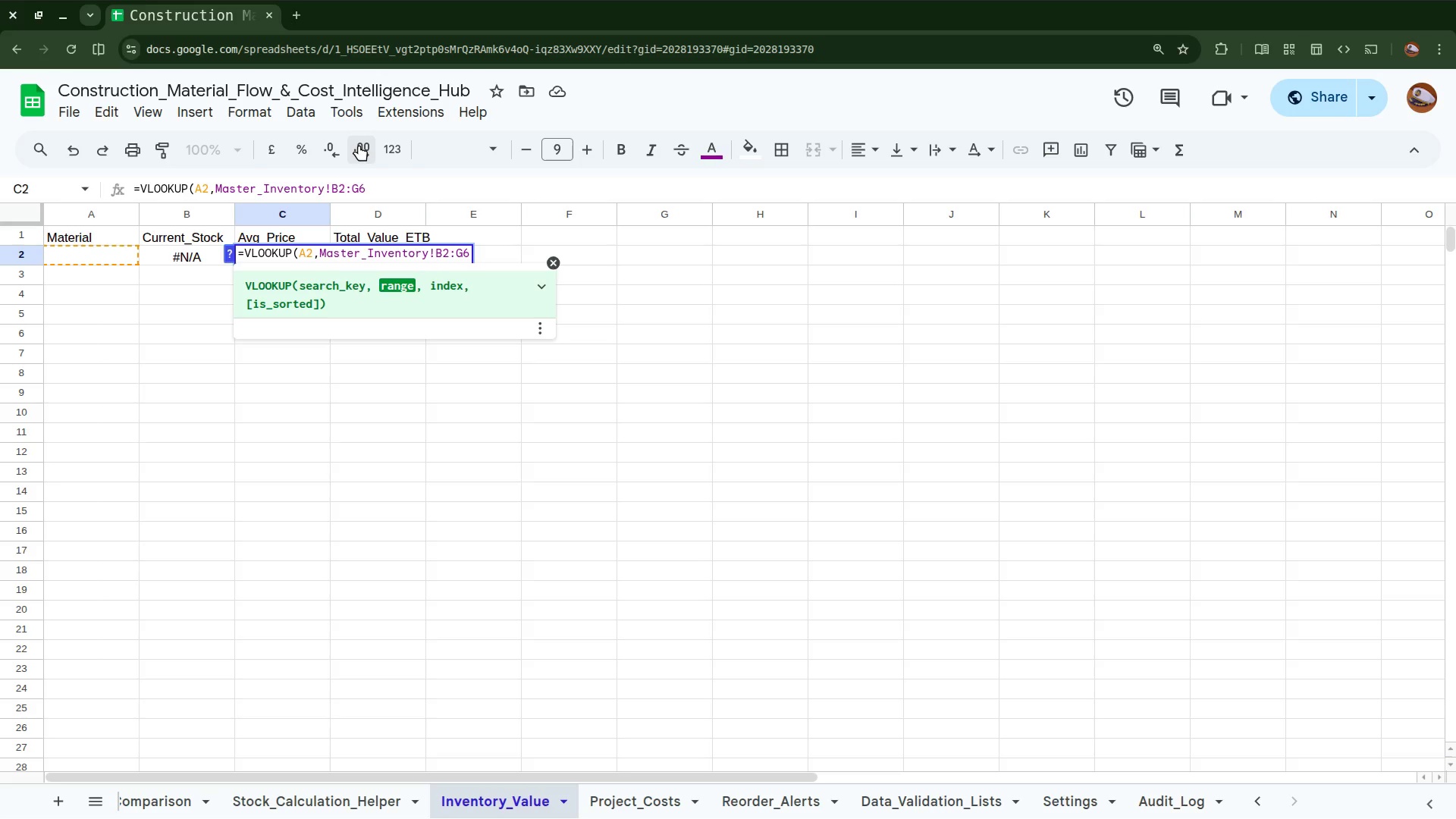 
key(Comma)
 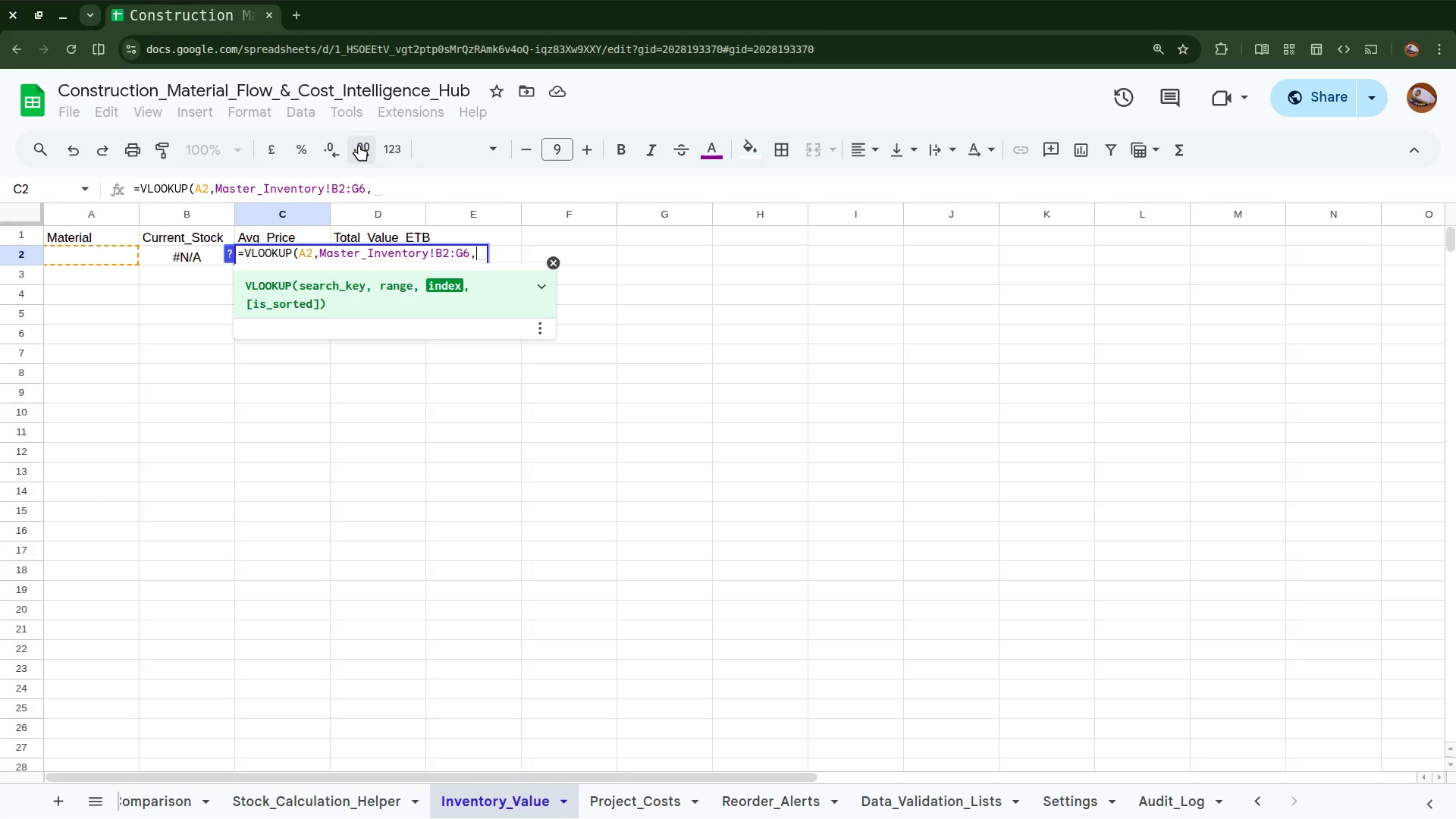 
wait(6.99)
 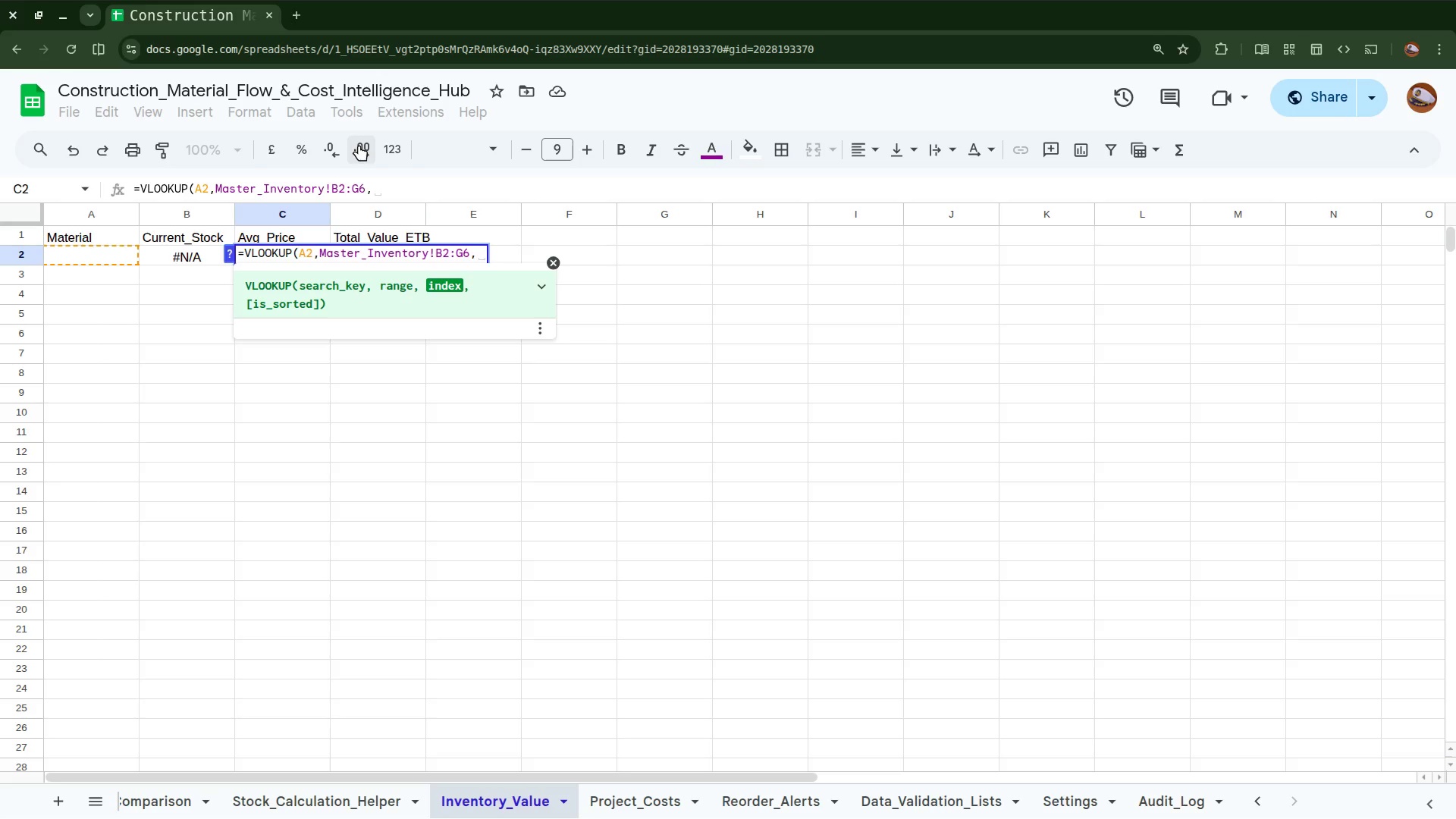 
key(Backspace)
 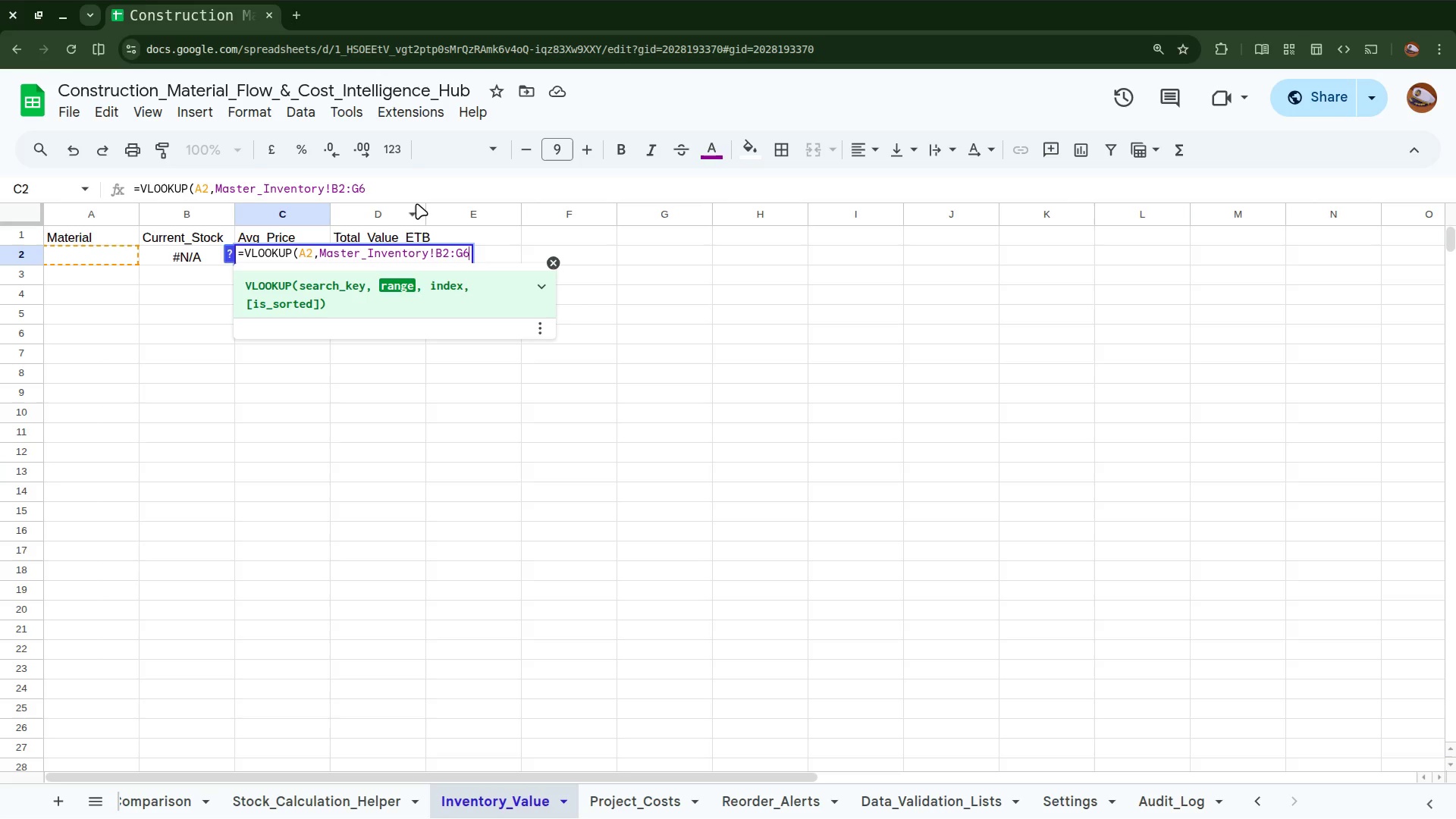 
key(Backspace)
 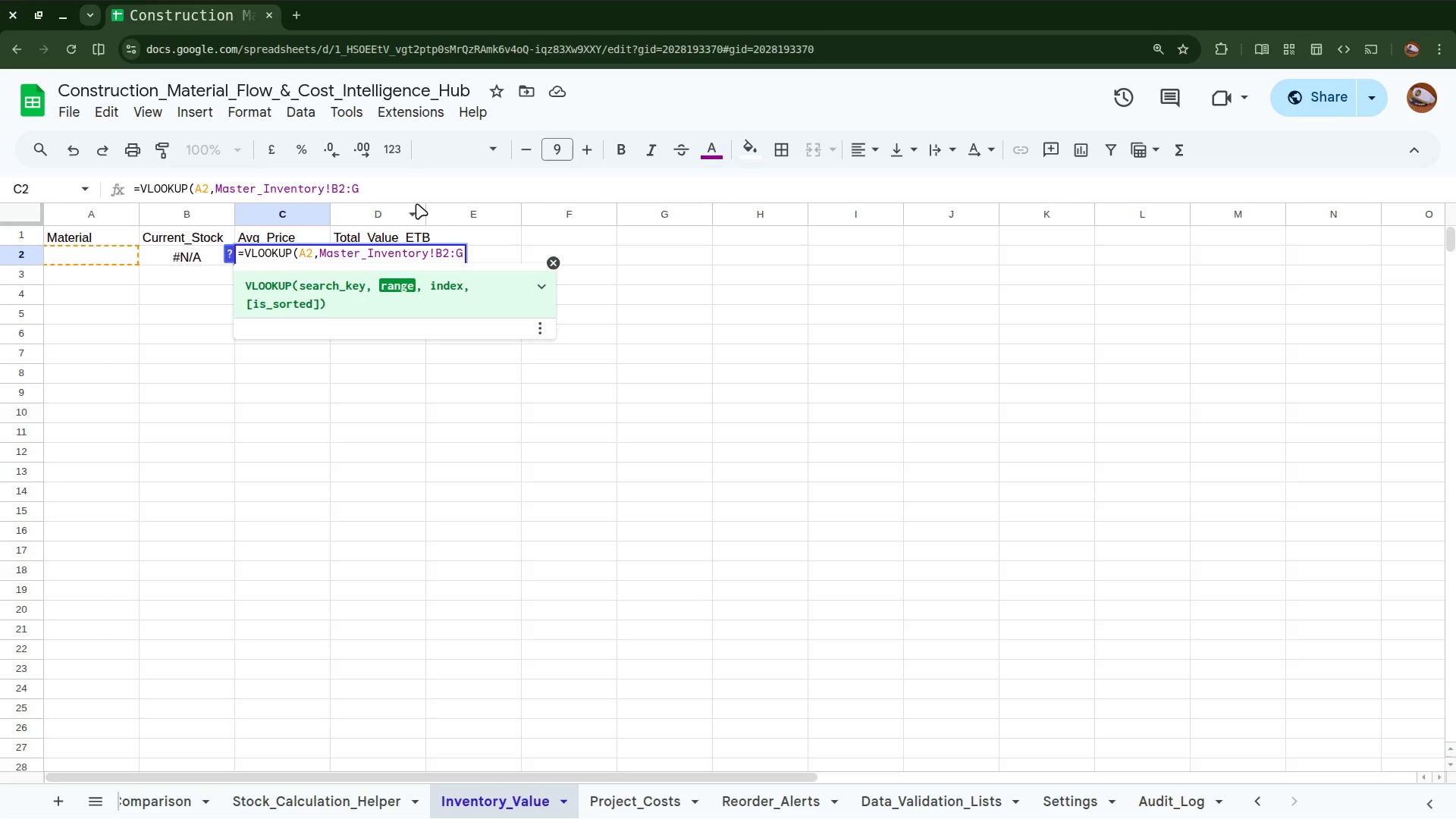 
key(Comma)
 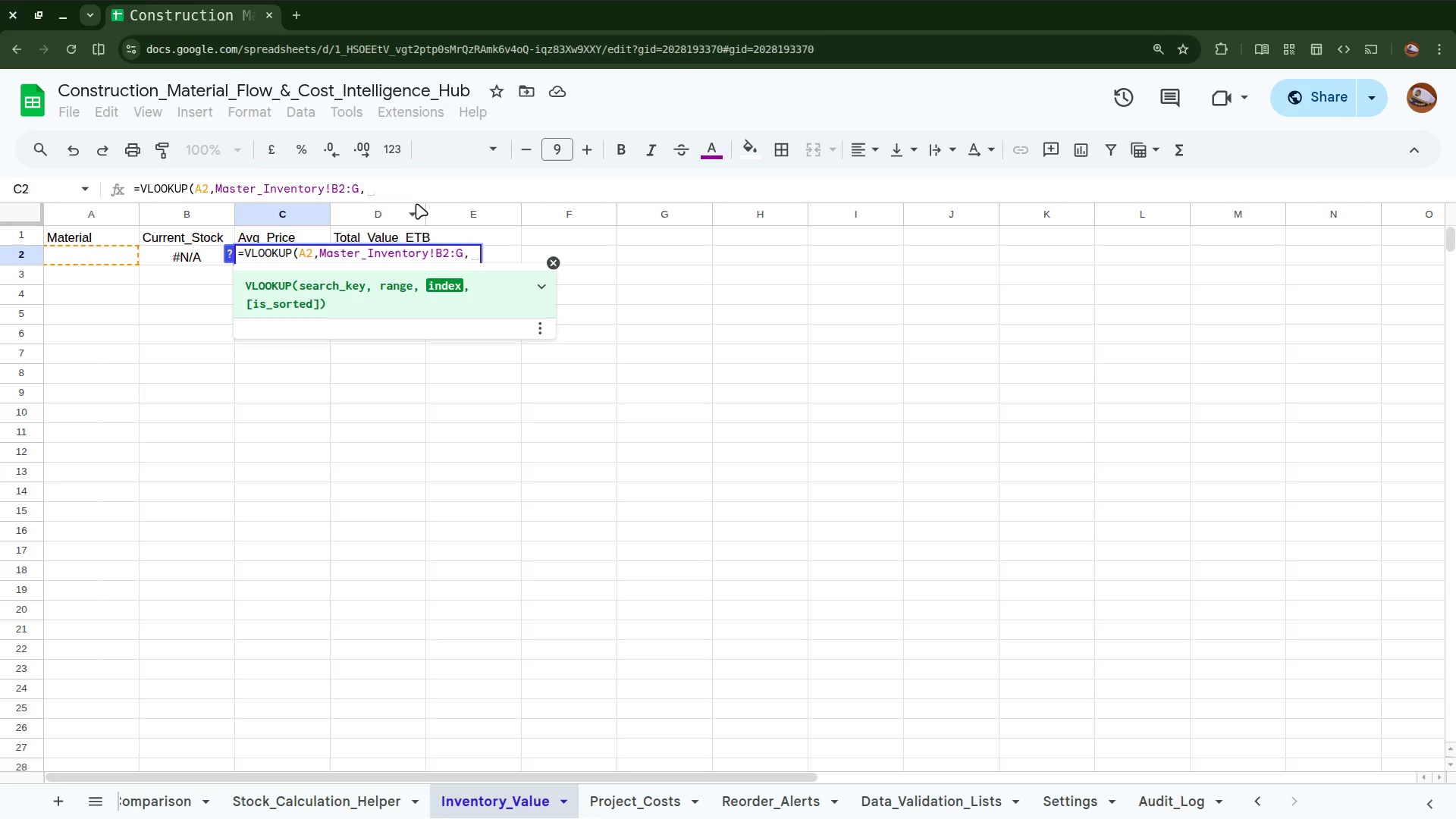 
key(6)
 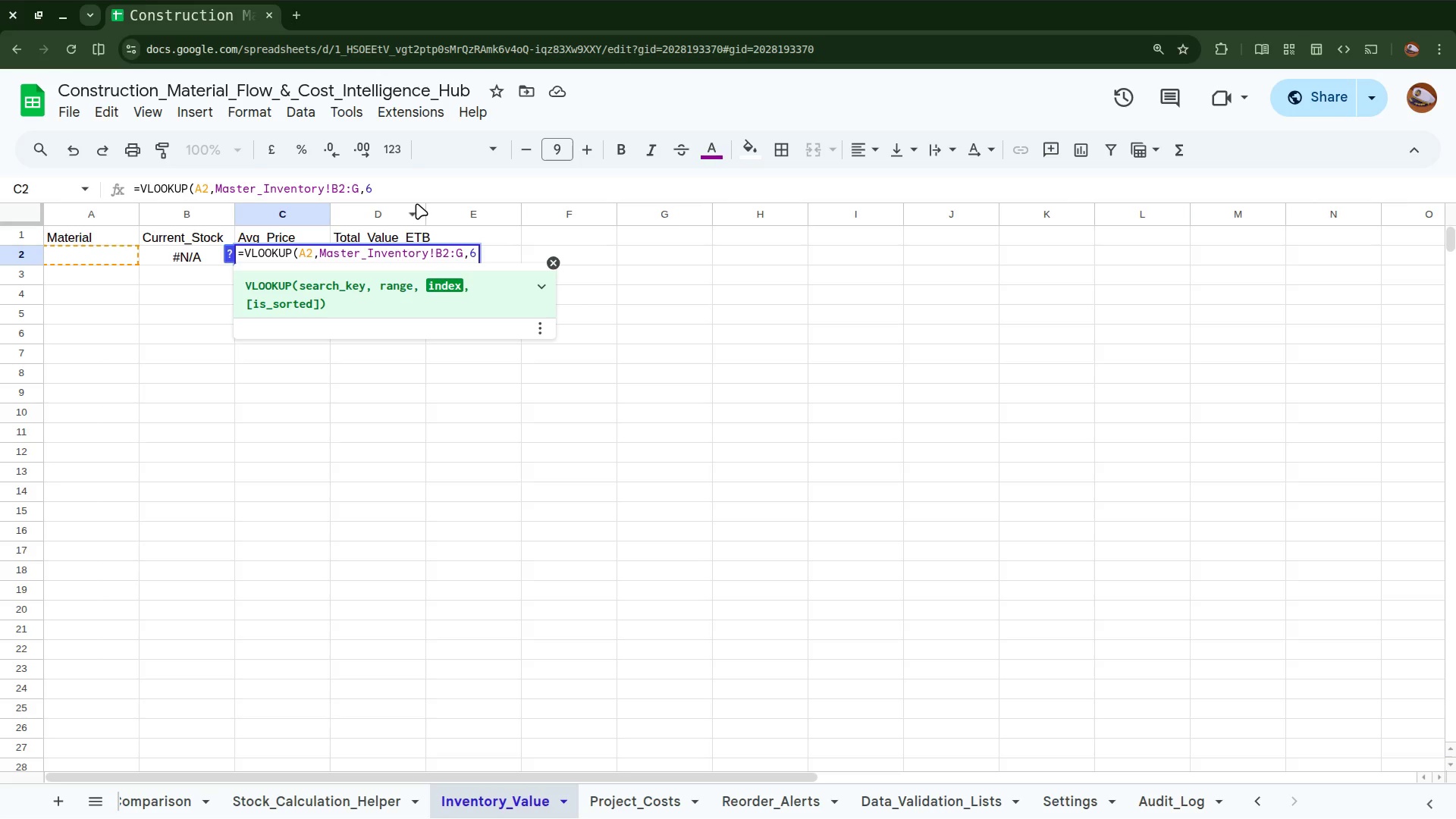 
key(Comma)
 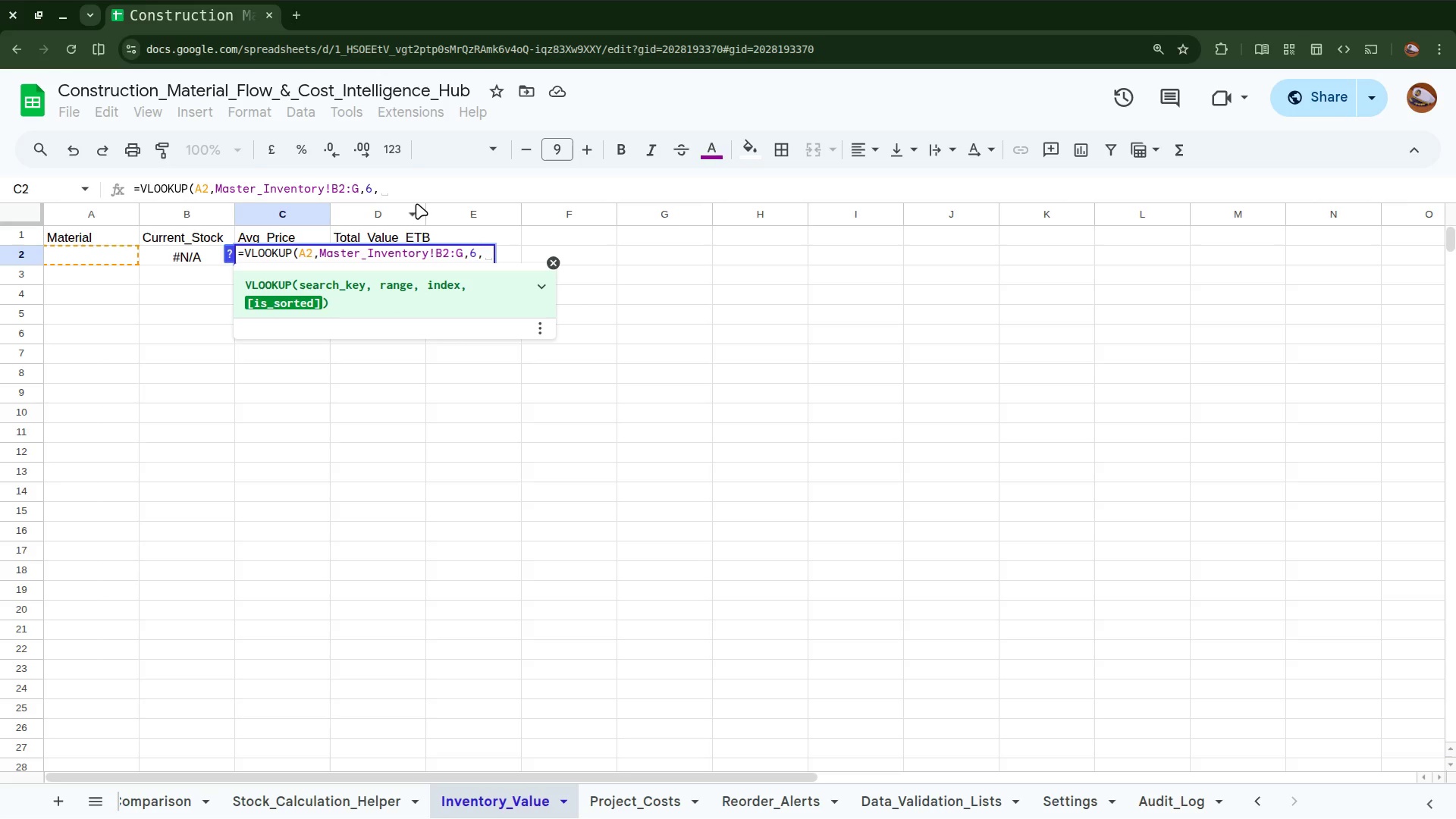 
wait(8.18)
 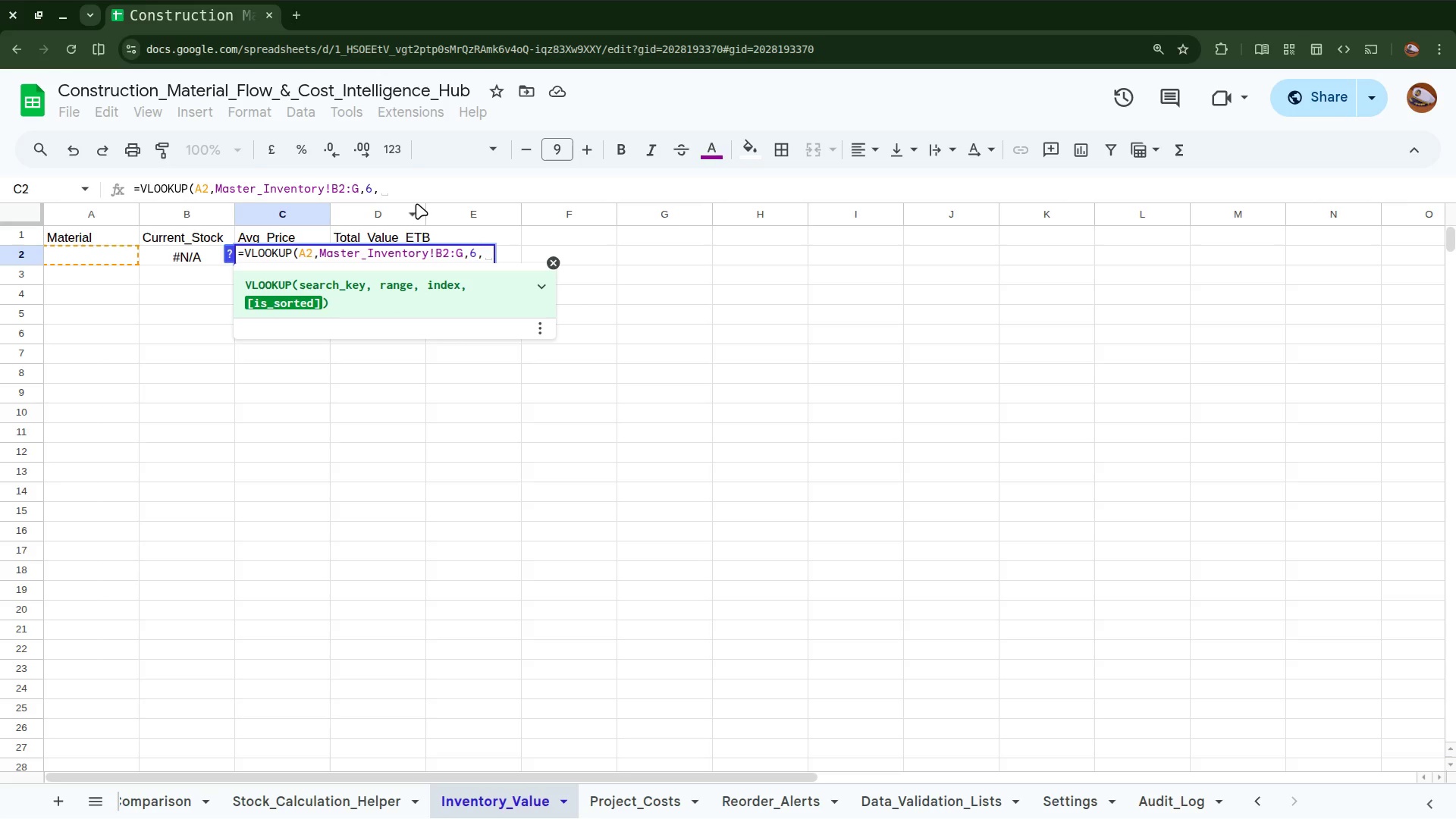 
left_click([454, 250])
 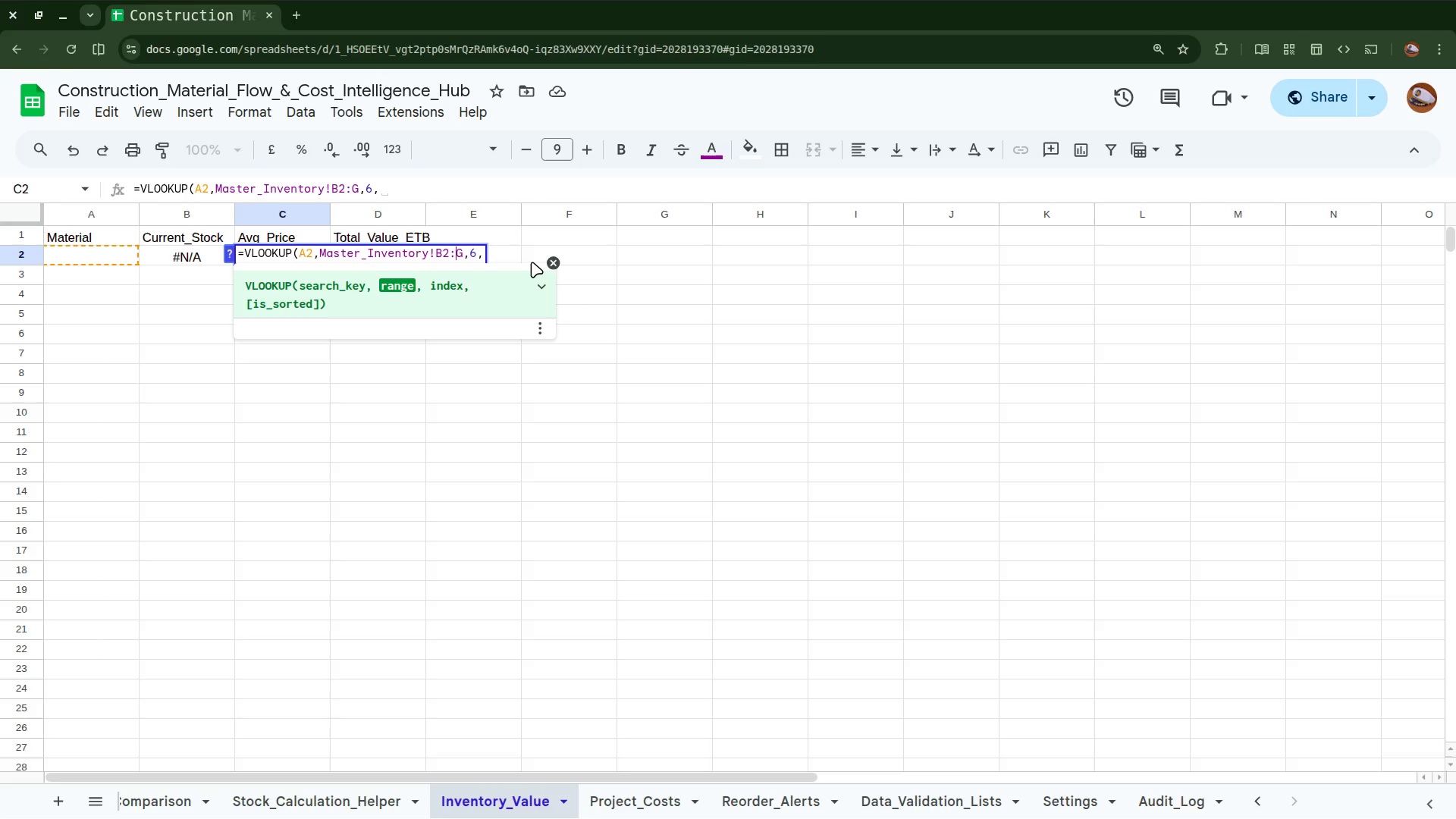 
key(ArrowLeft)
 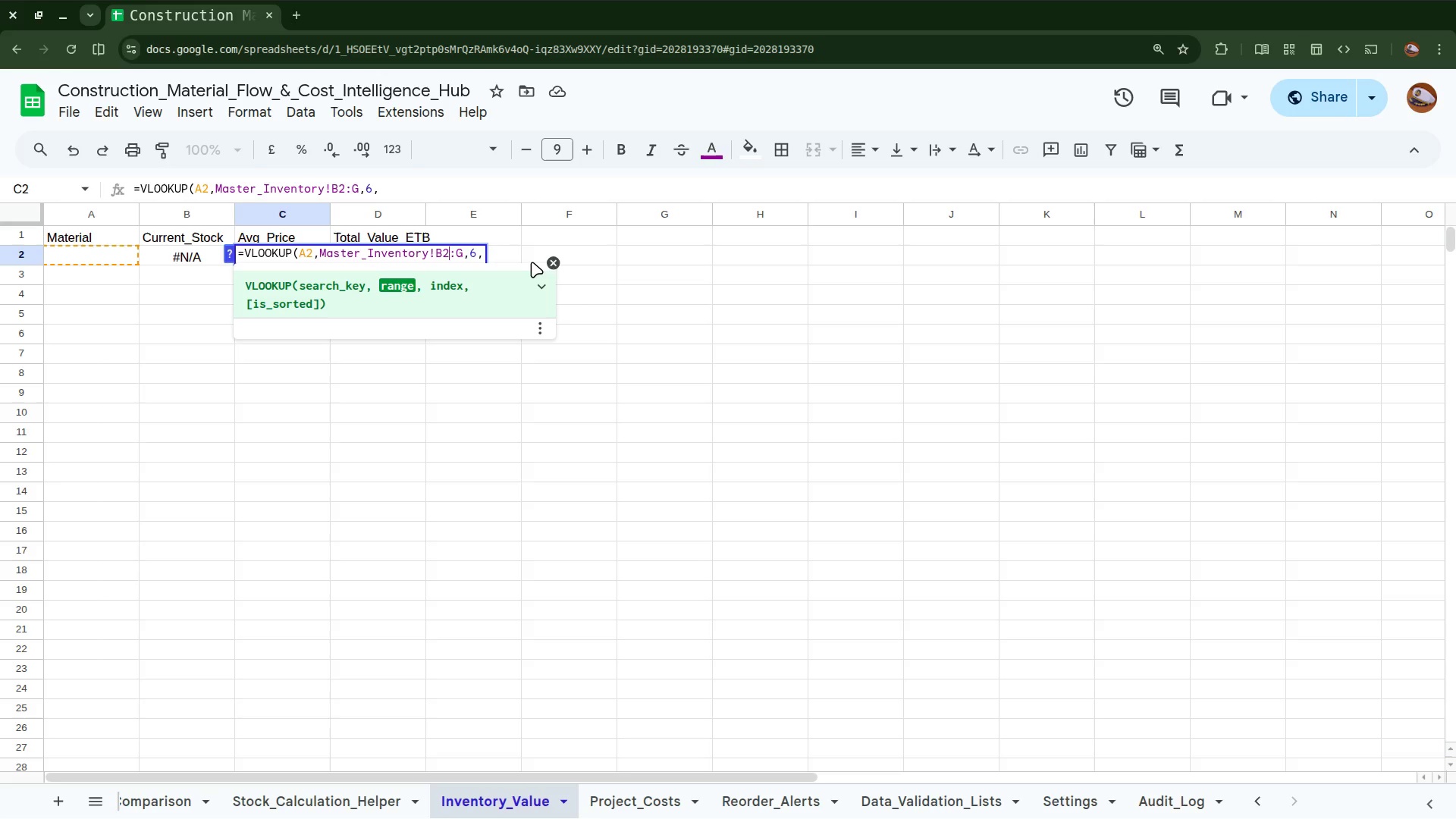 
key(Backspace)
 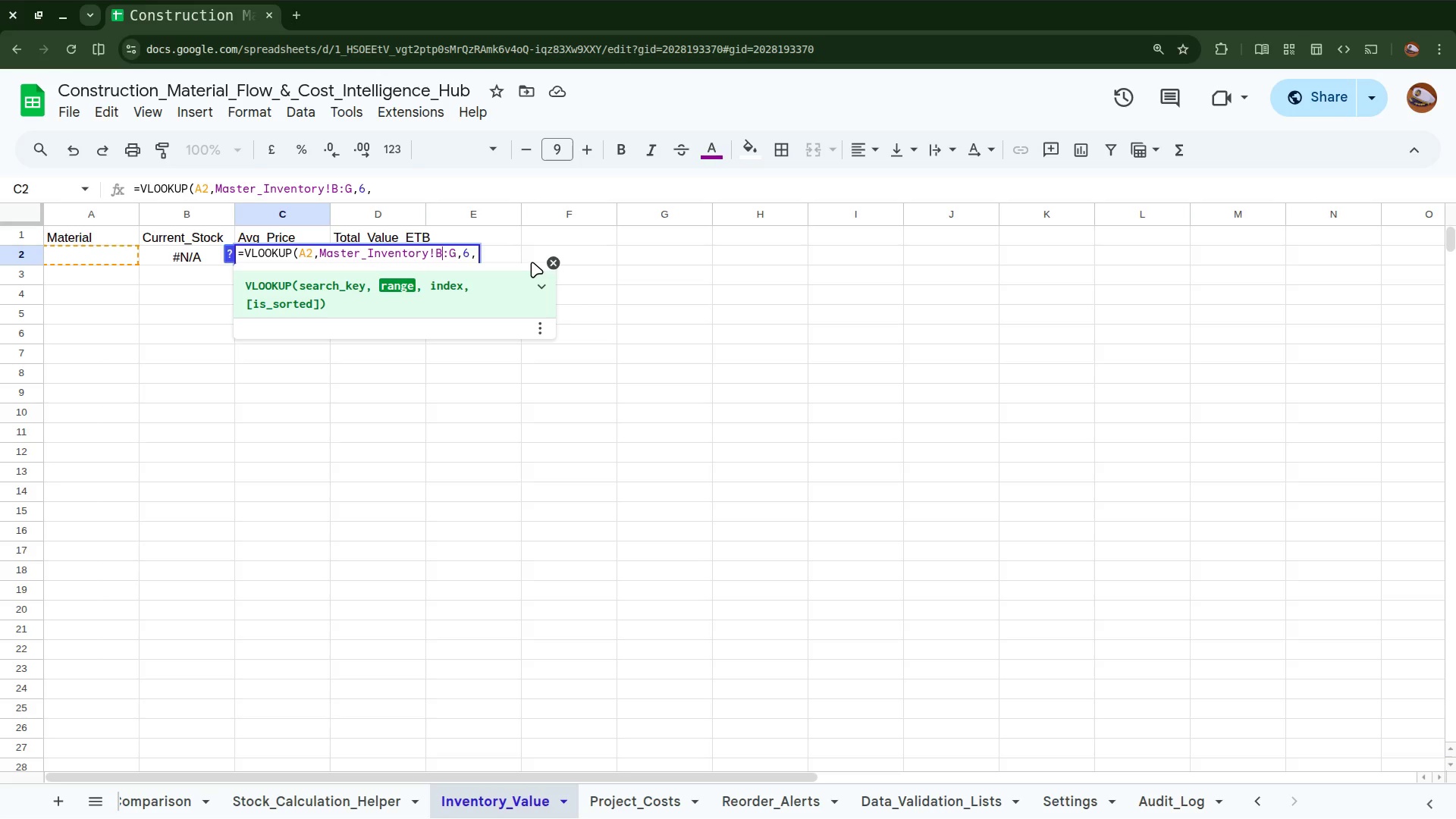 
wait(10.1)
 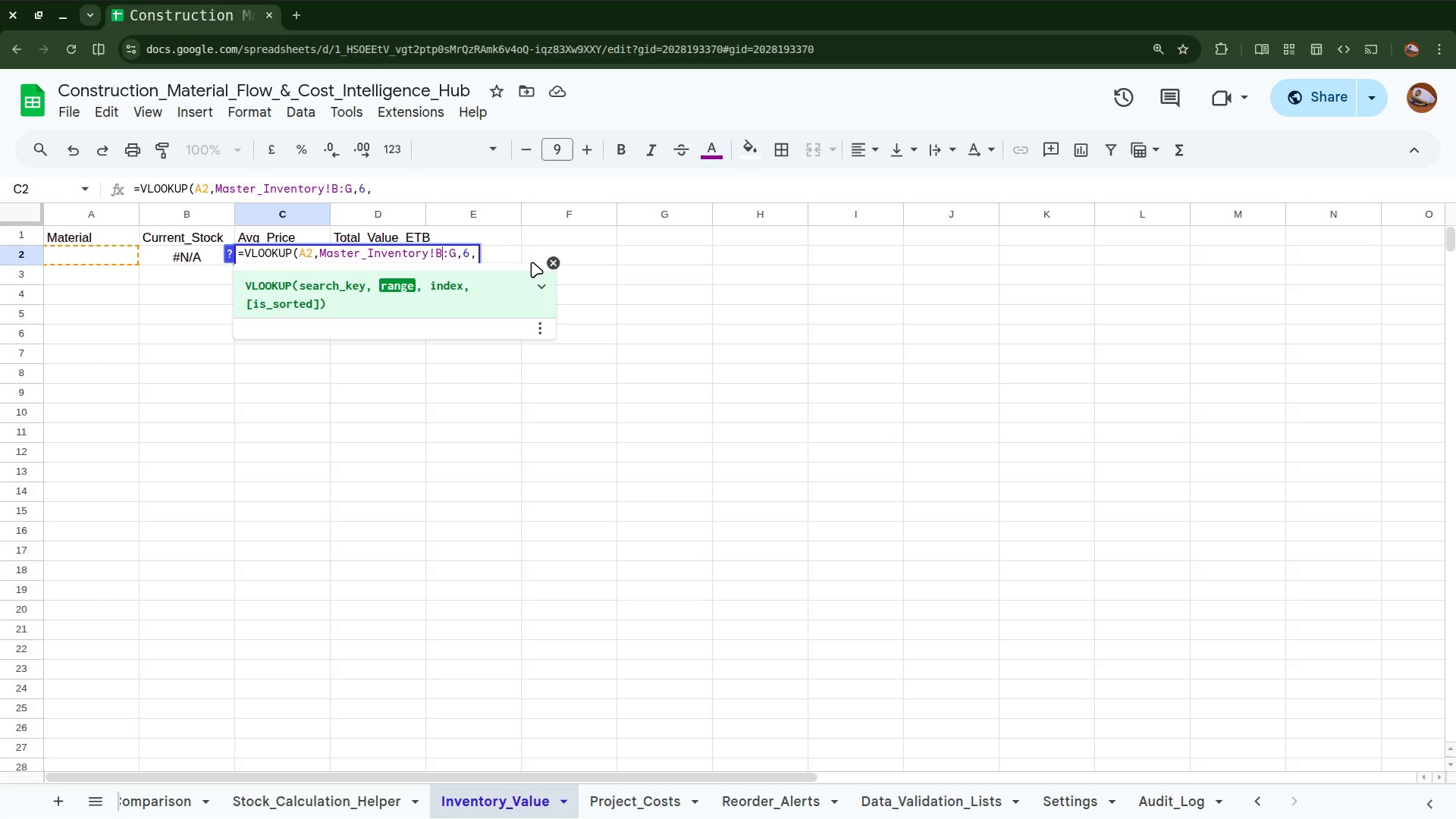 
key(ArrowRight)
 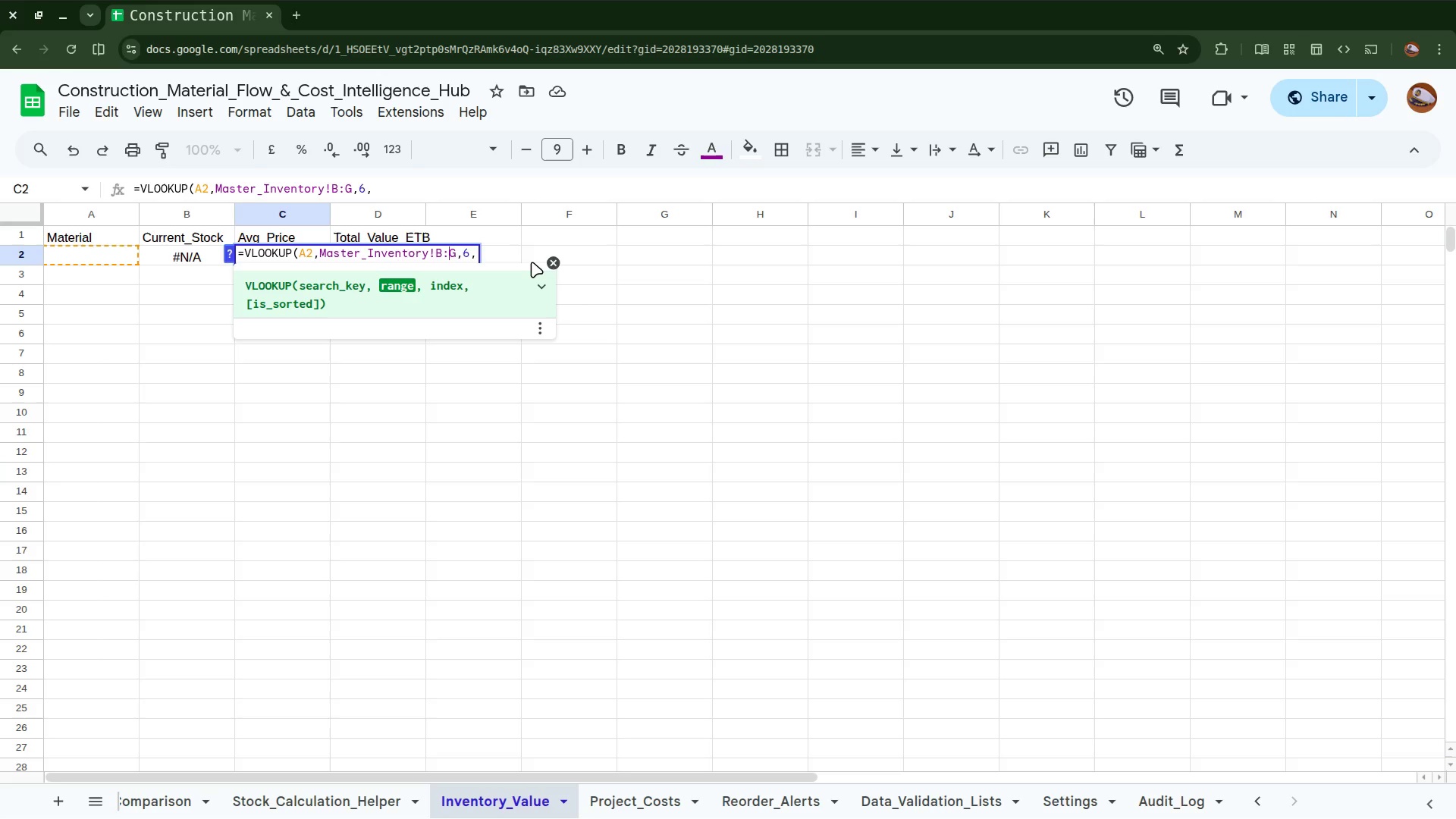 
key(ArrowRight)
 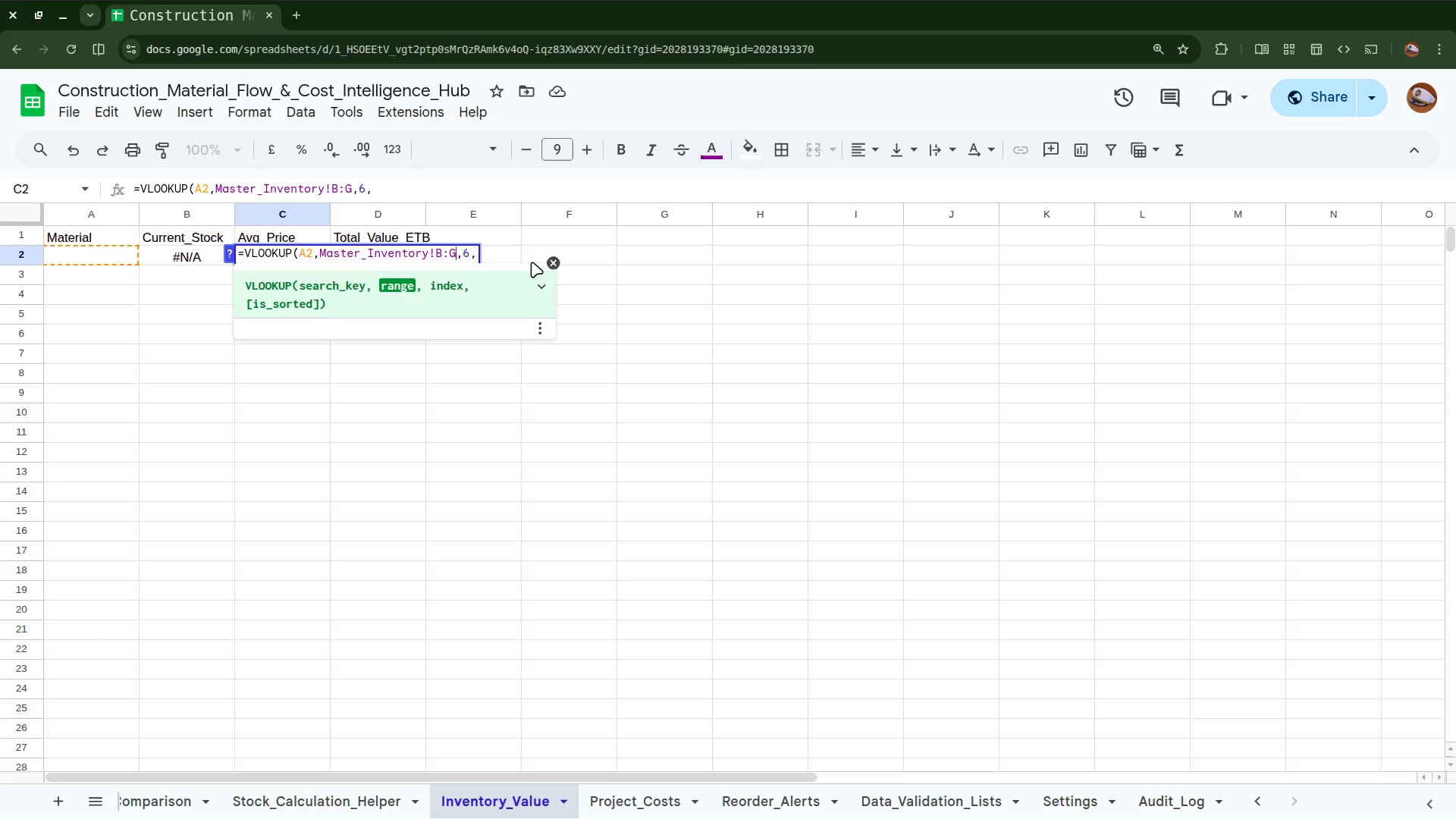 
key(ArrowRight)
 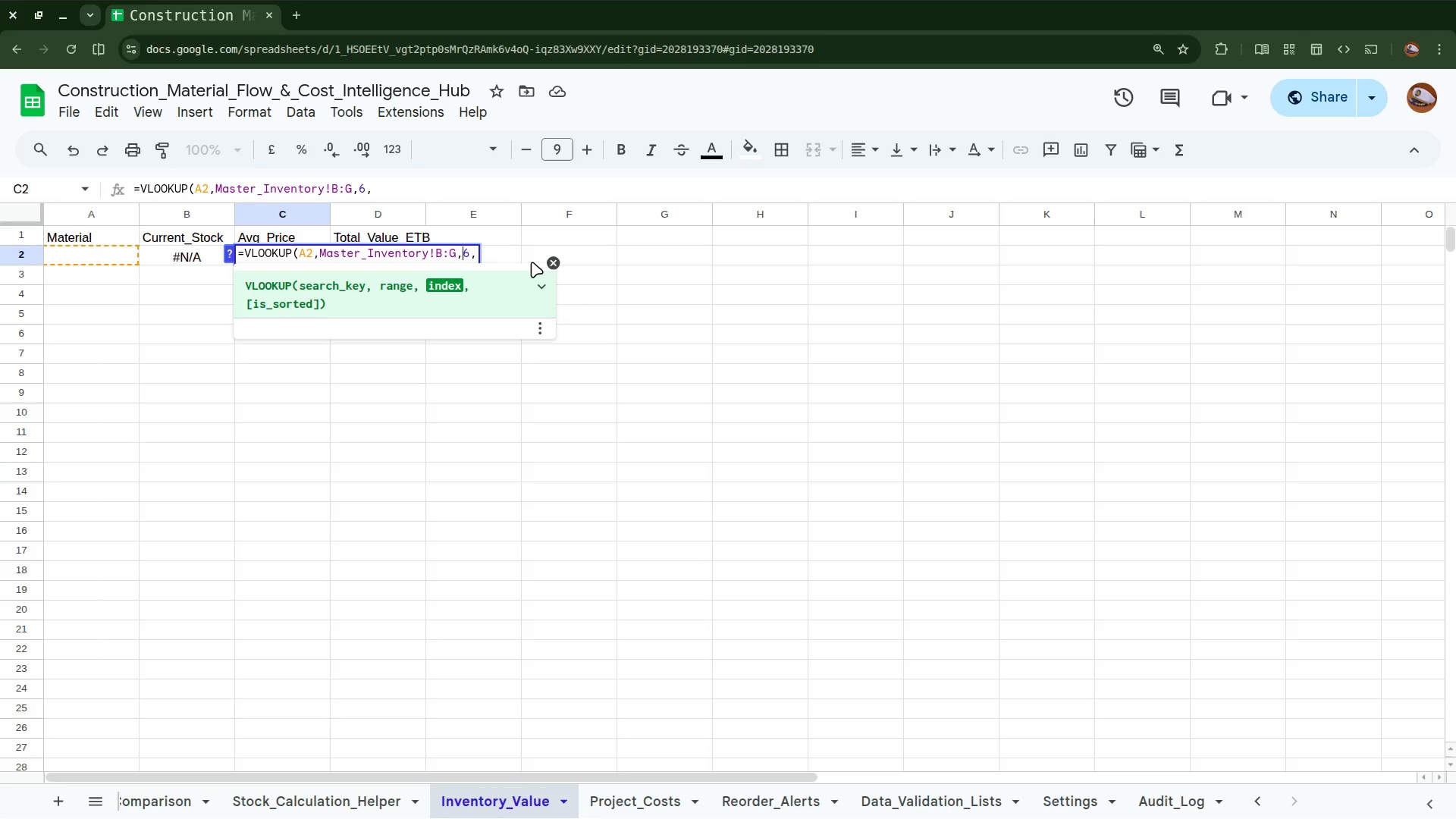 
key(ArrowRight)
 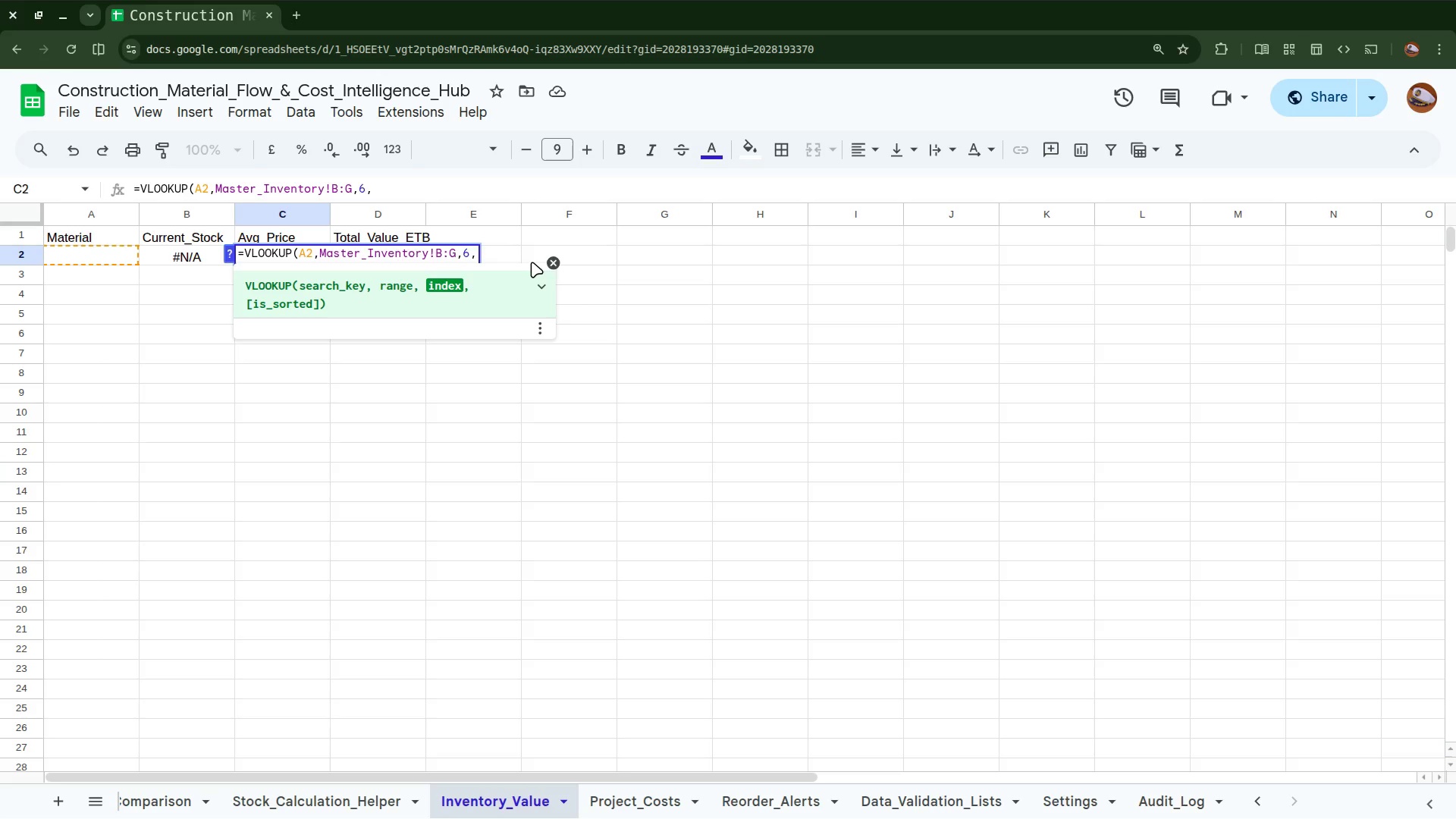 
key(ArrowRight)
 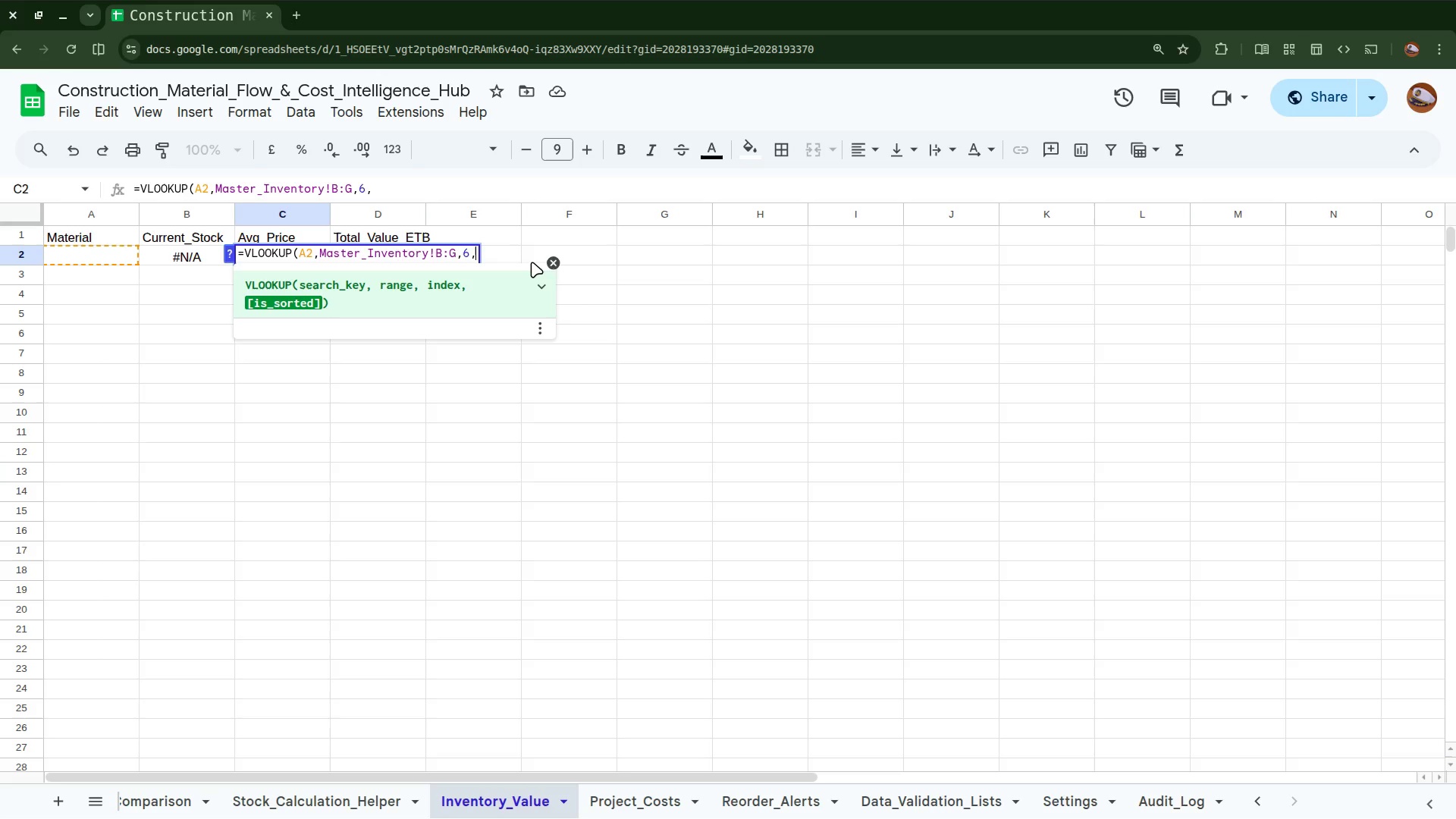 
type(f)
key(Backspace)
type(FALSE)
 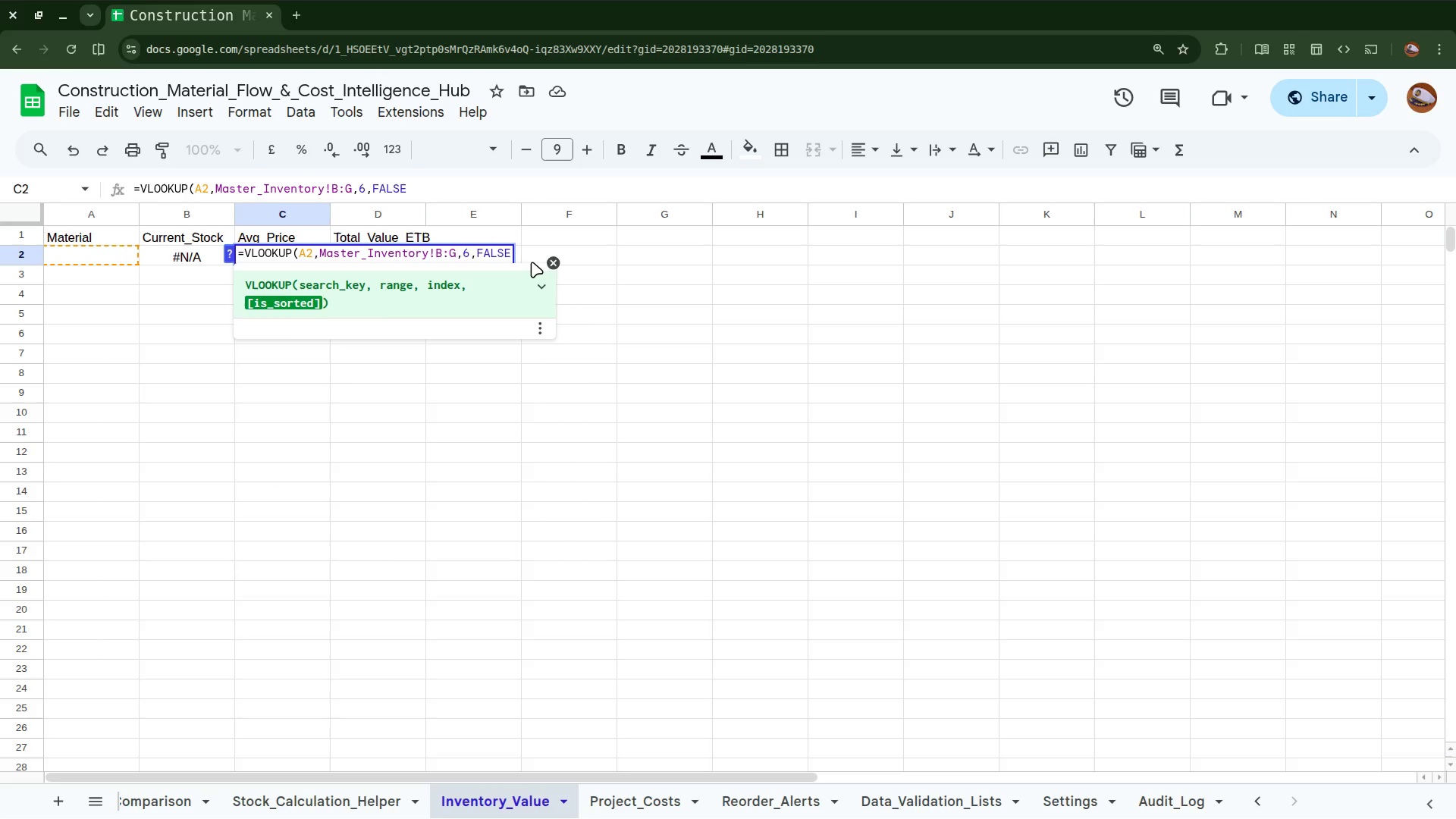 
key(Shift+0)
 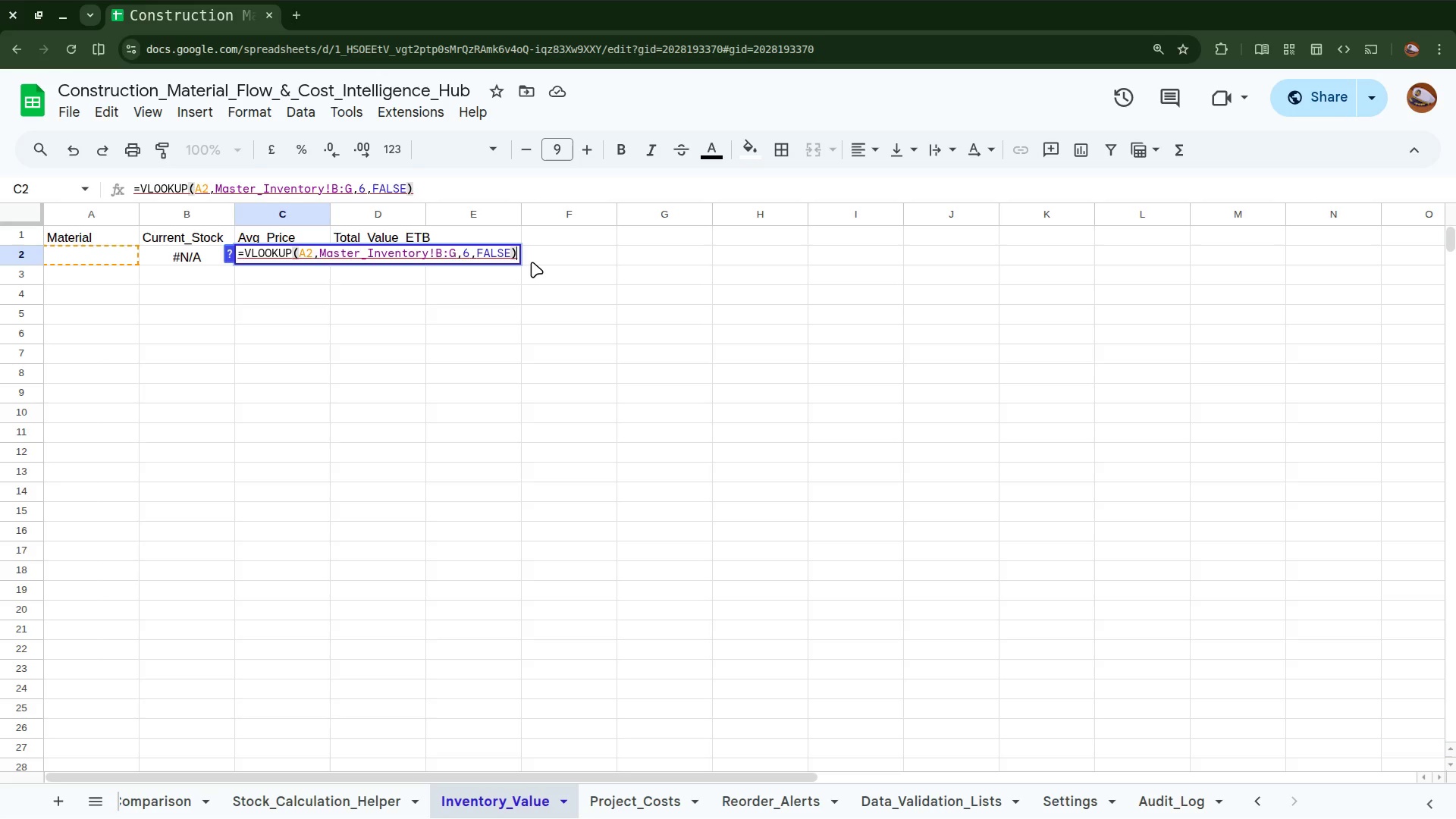 
wait(5.4)
 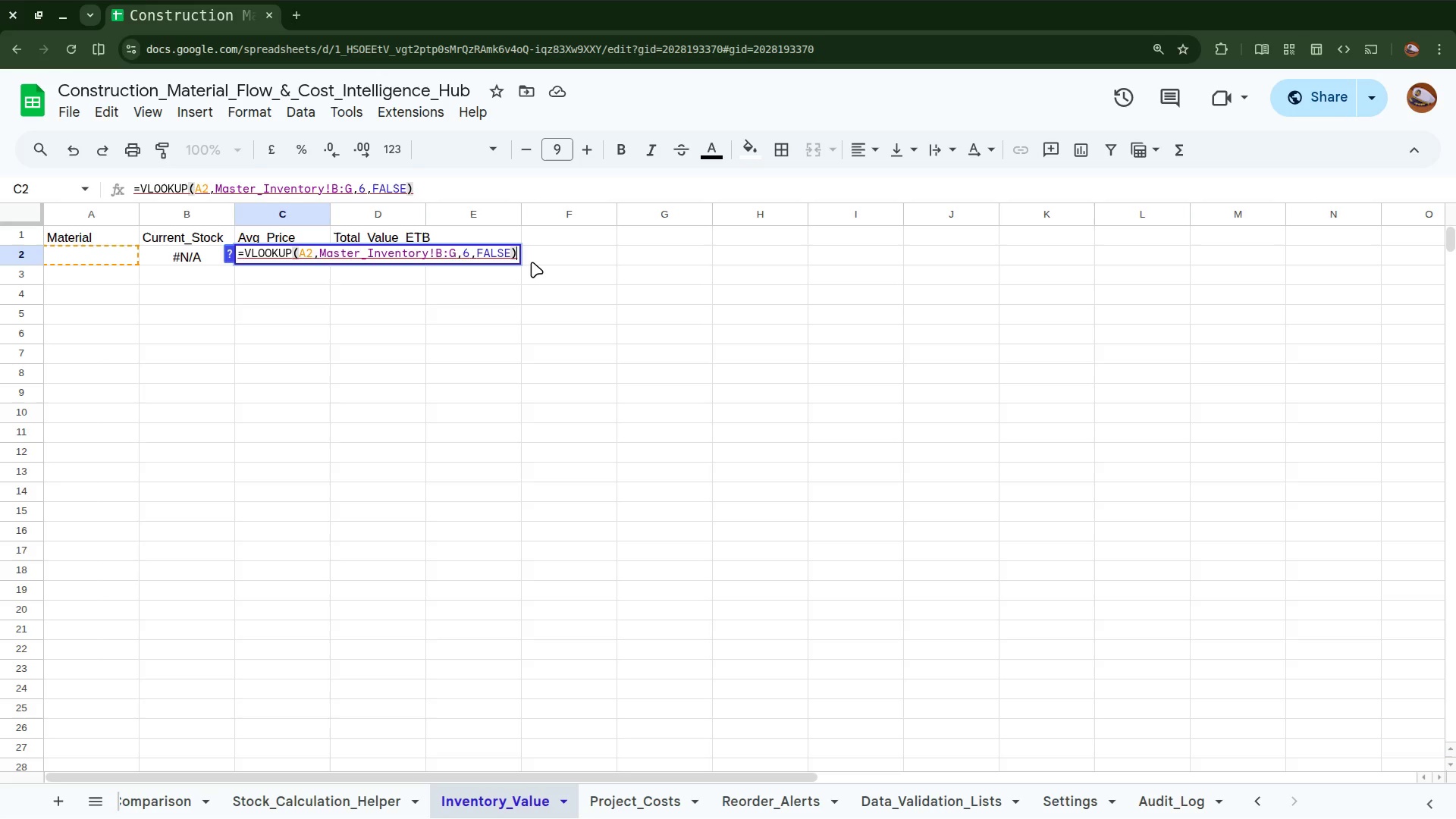 
left_click([548, 254])
 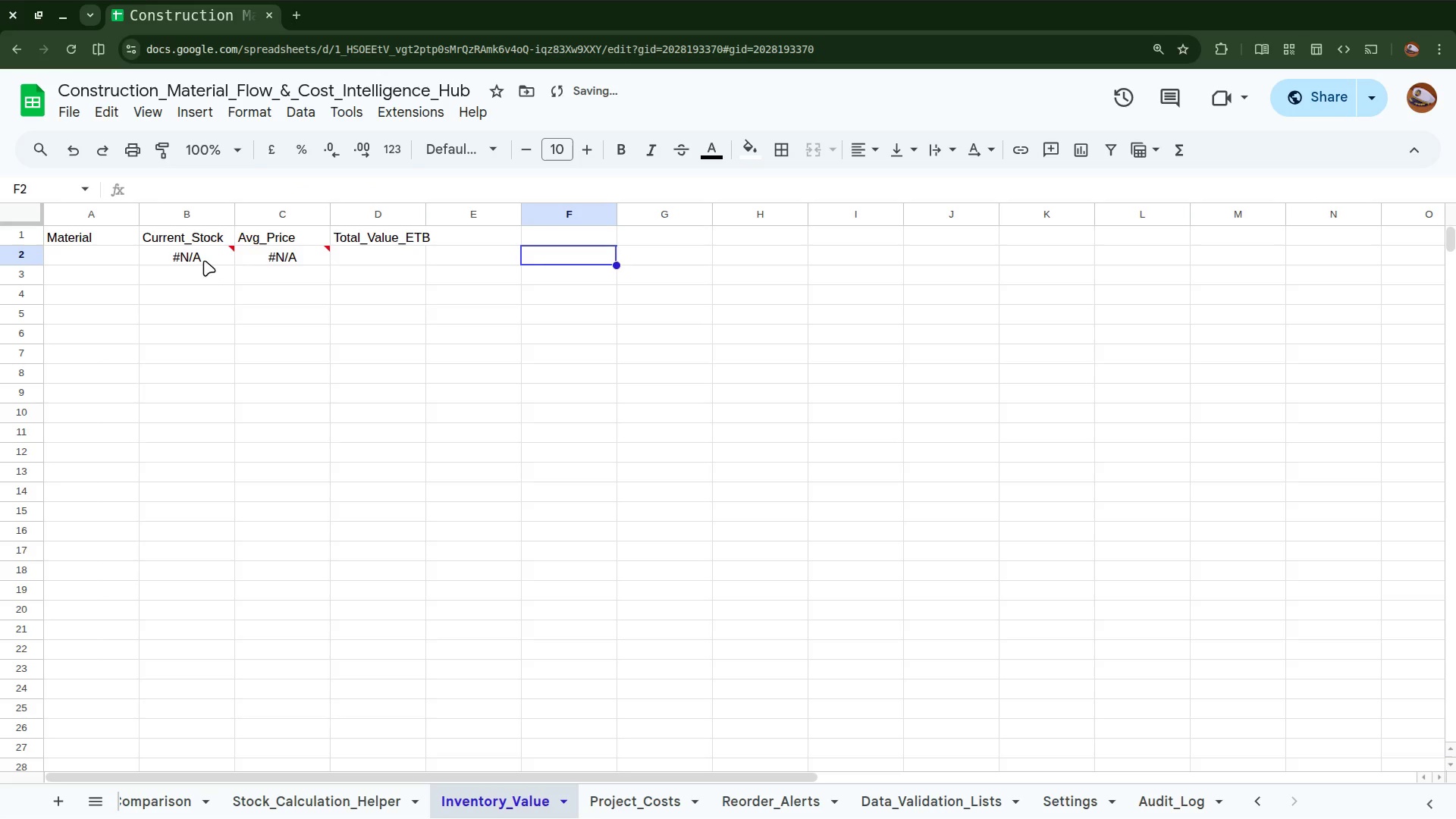 
left_click([196, 257])
 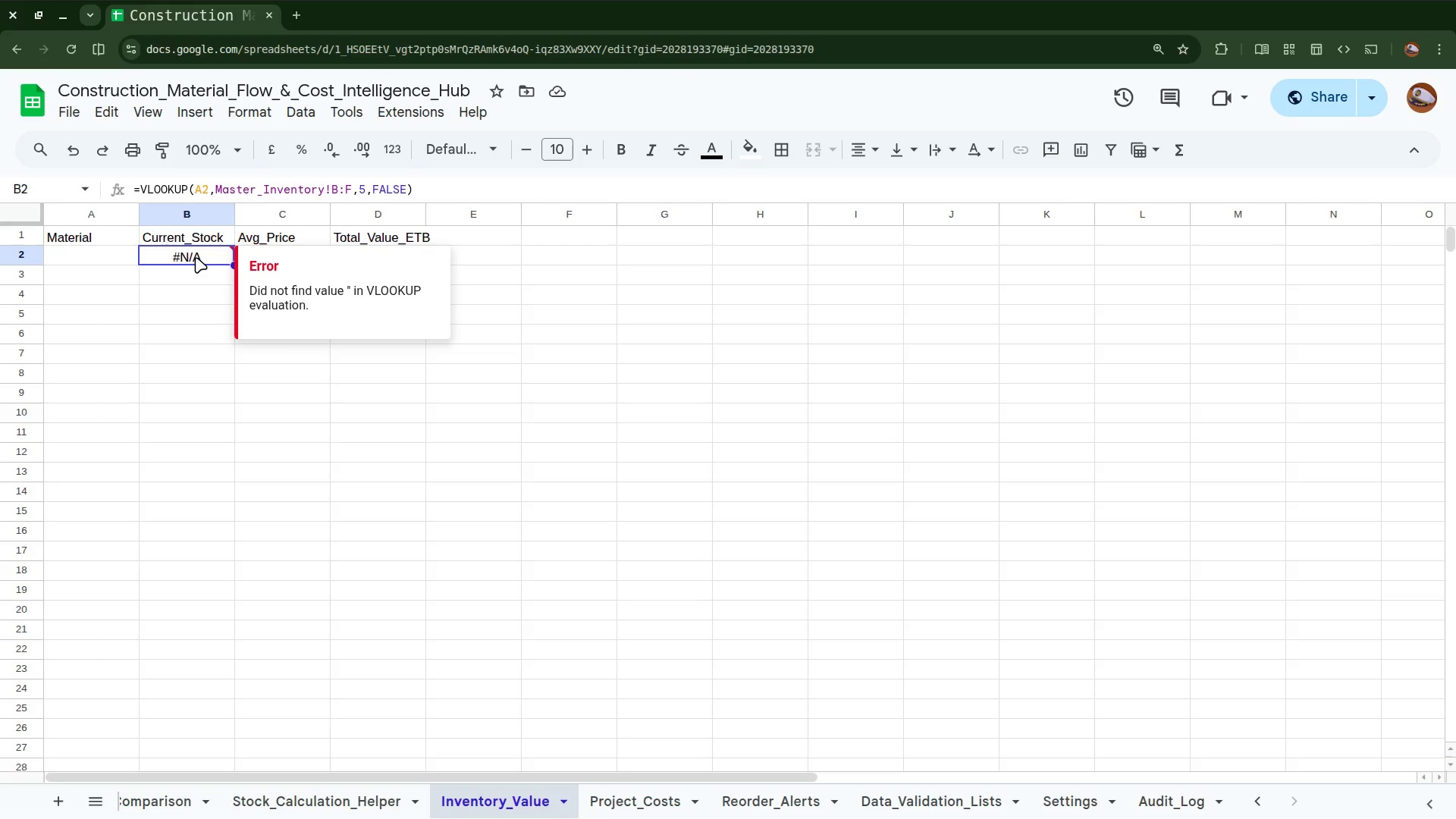 
wait(26.81)
 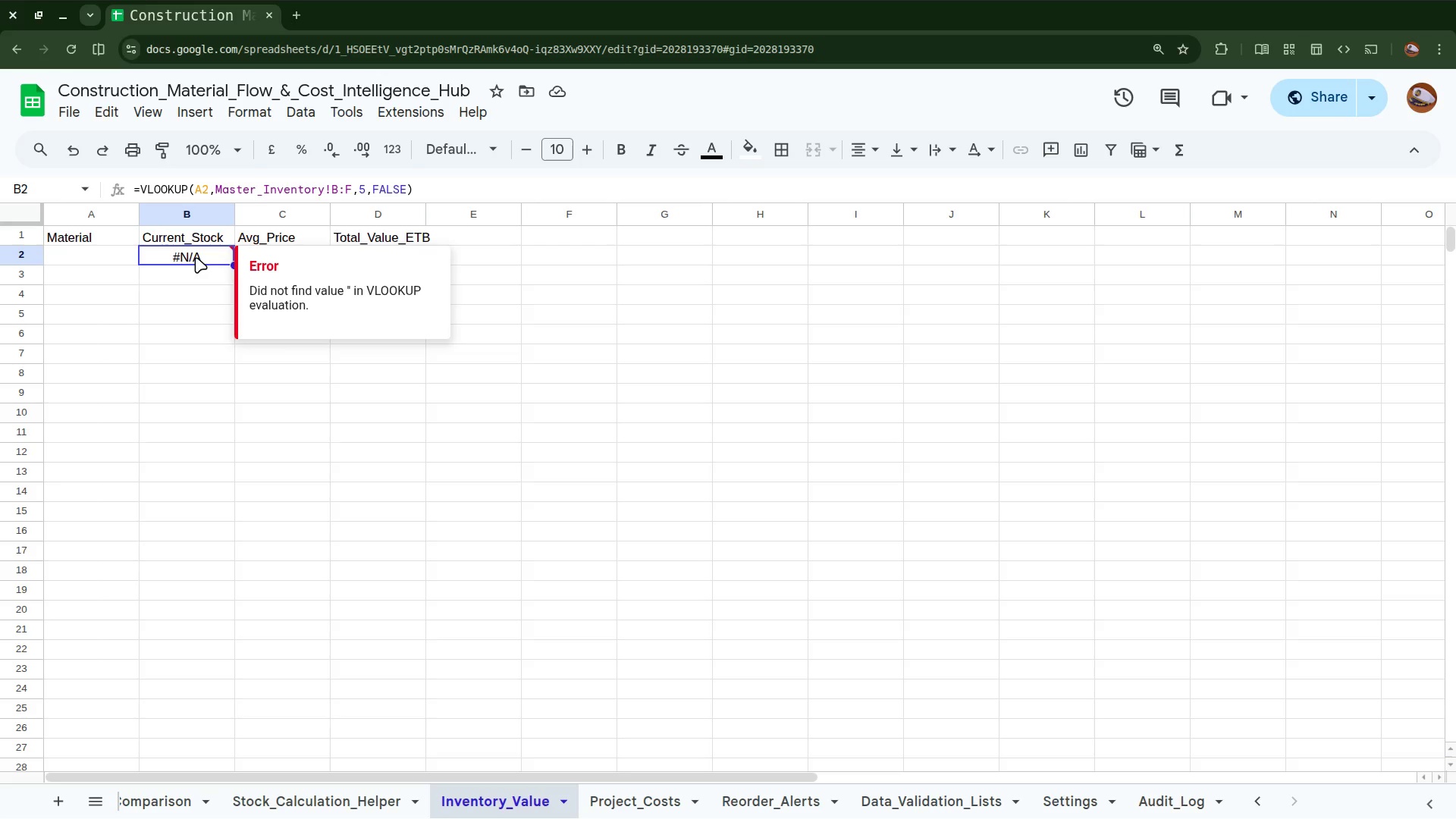 
left_click([551, 265])
 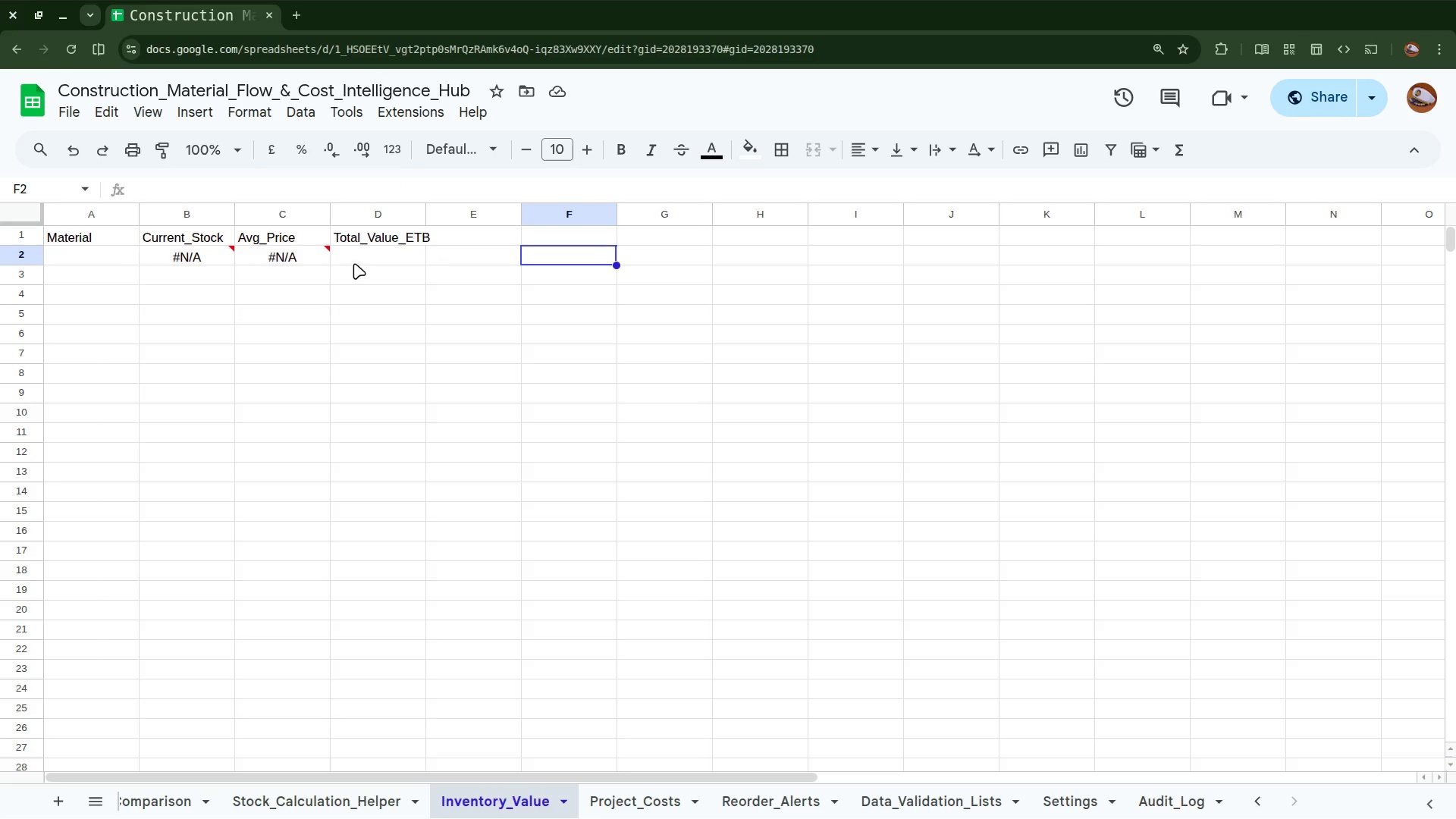 
left_click([357, 259])
 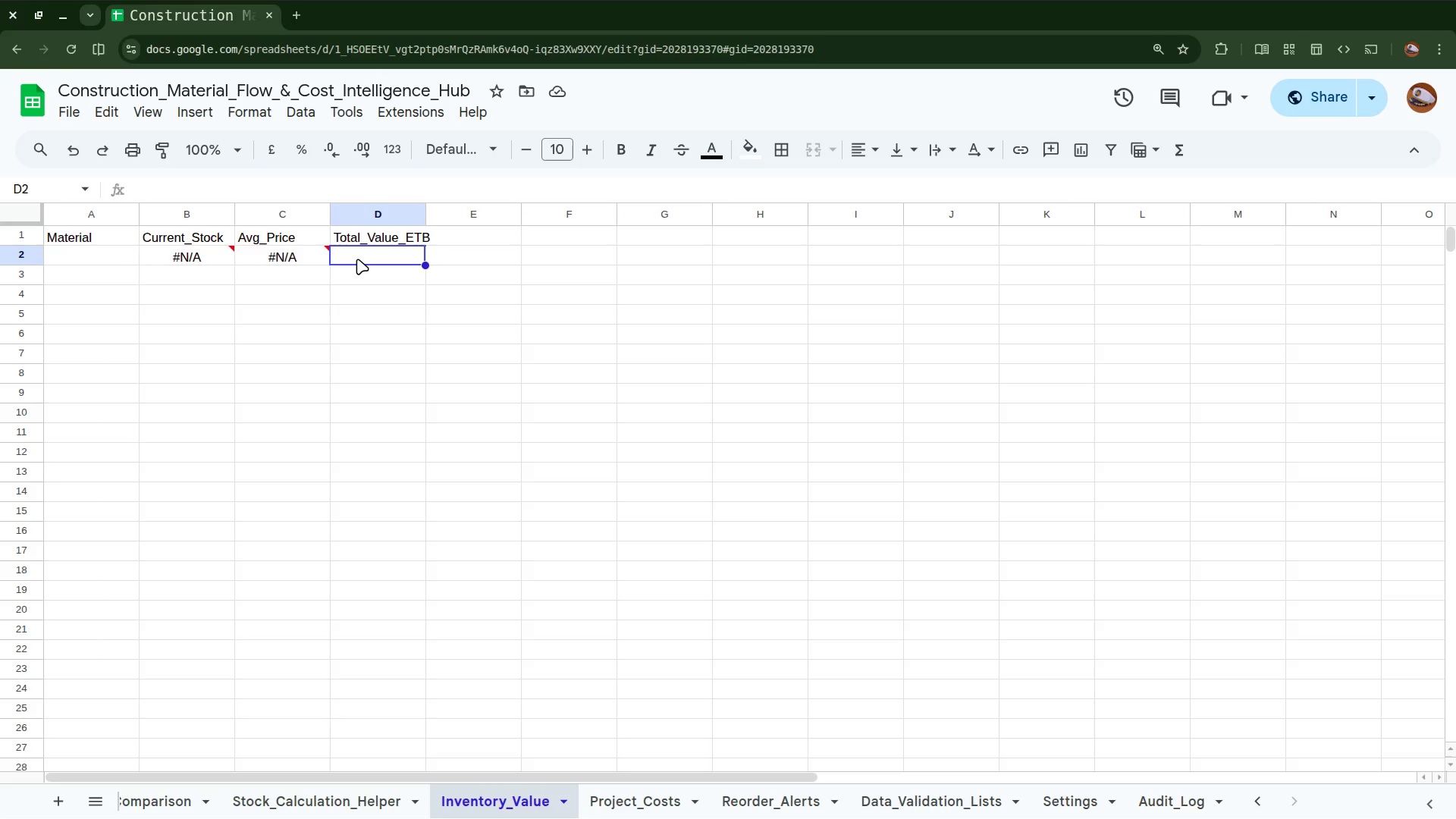 
wait(5.57)
 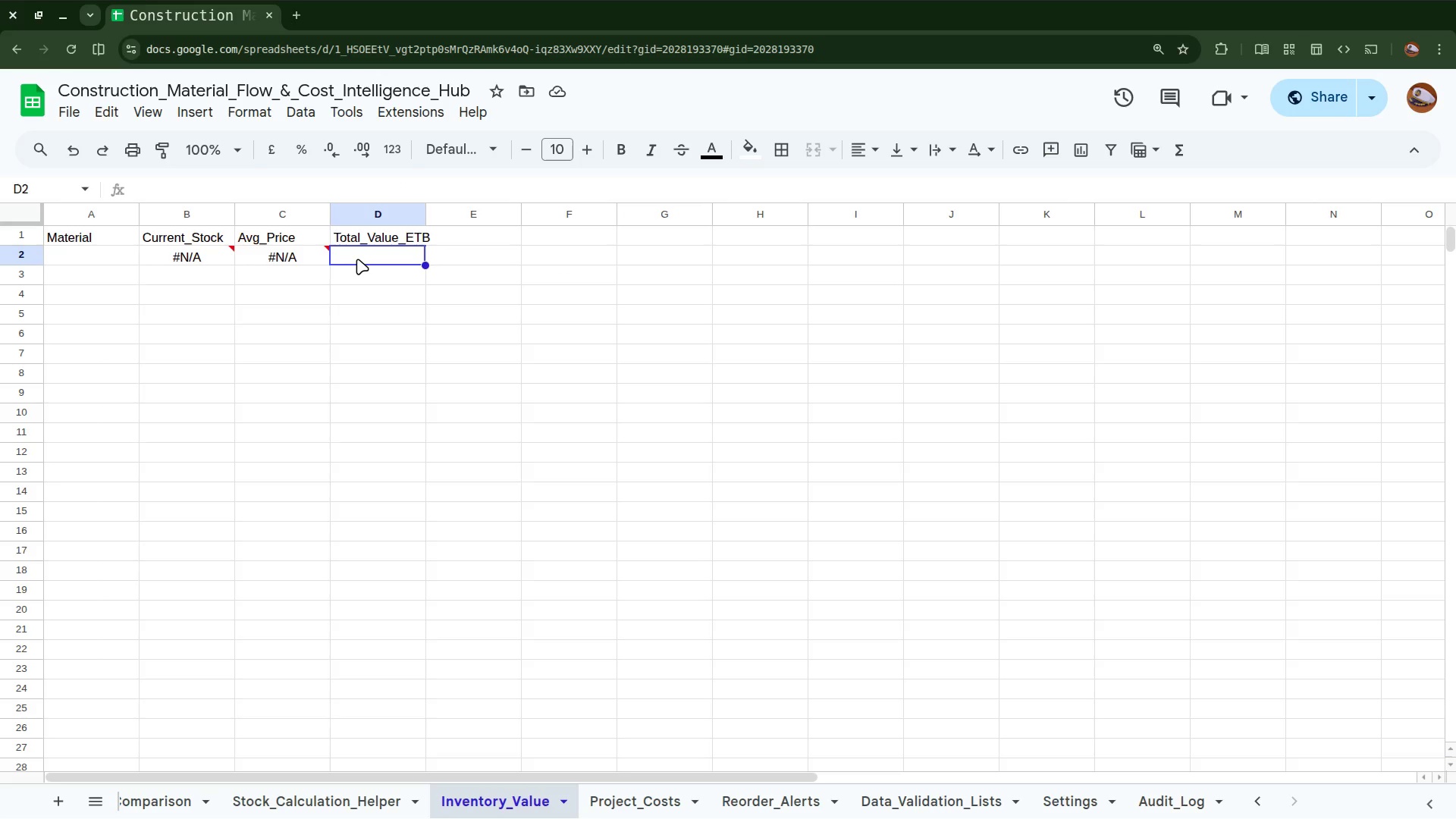 
hold_key(key=ShiftRight, duration=0.62)
 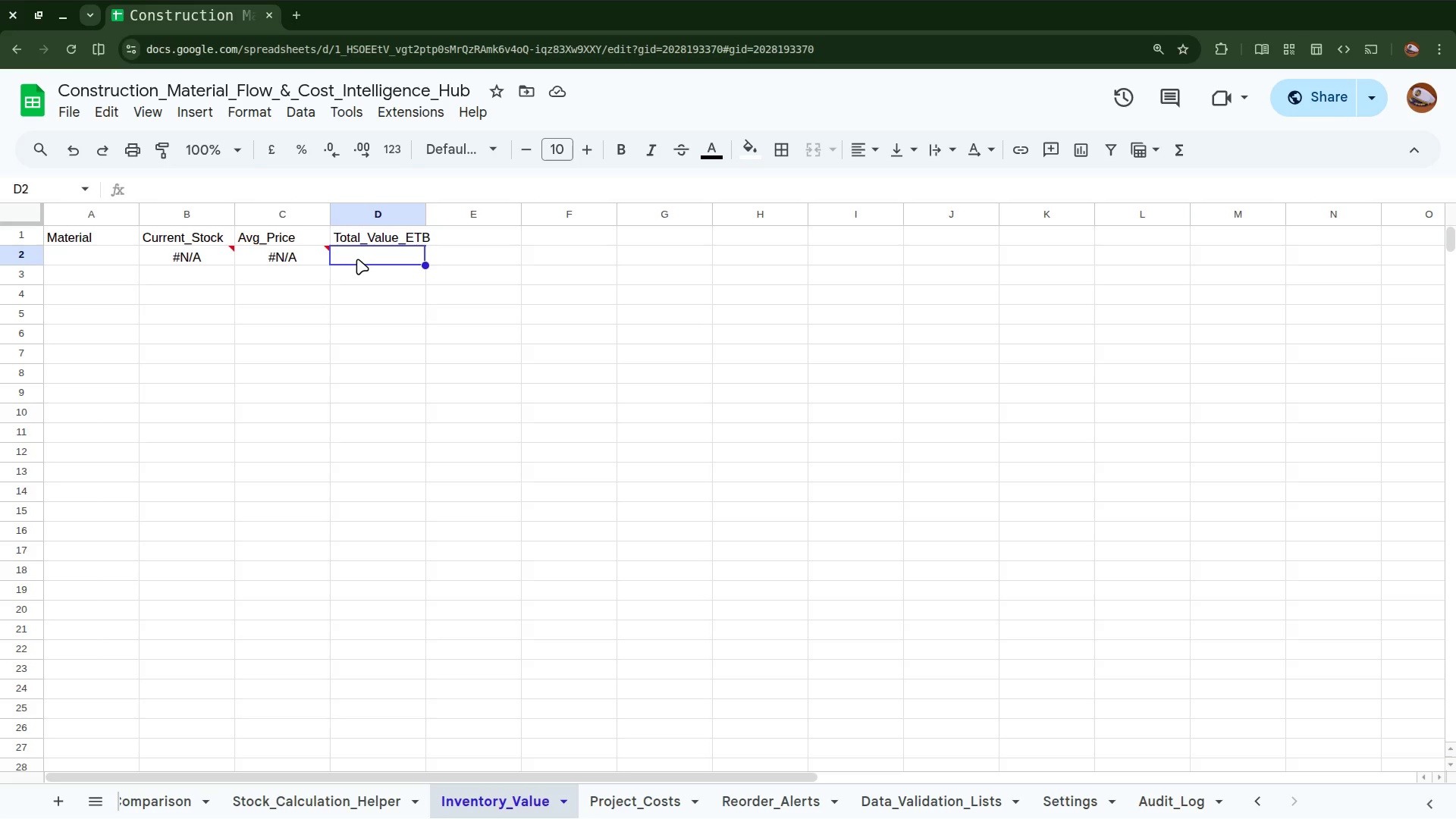 
key(Equal)
 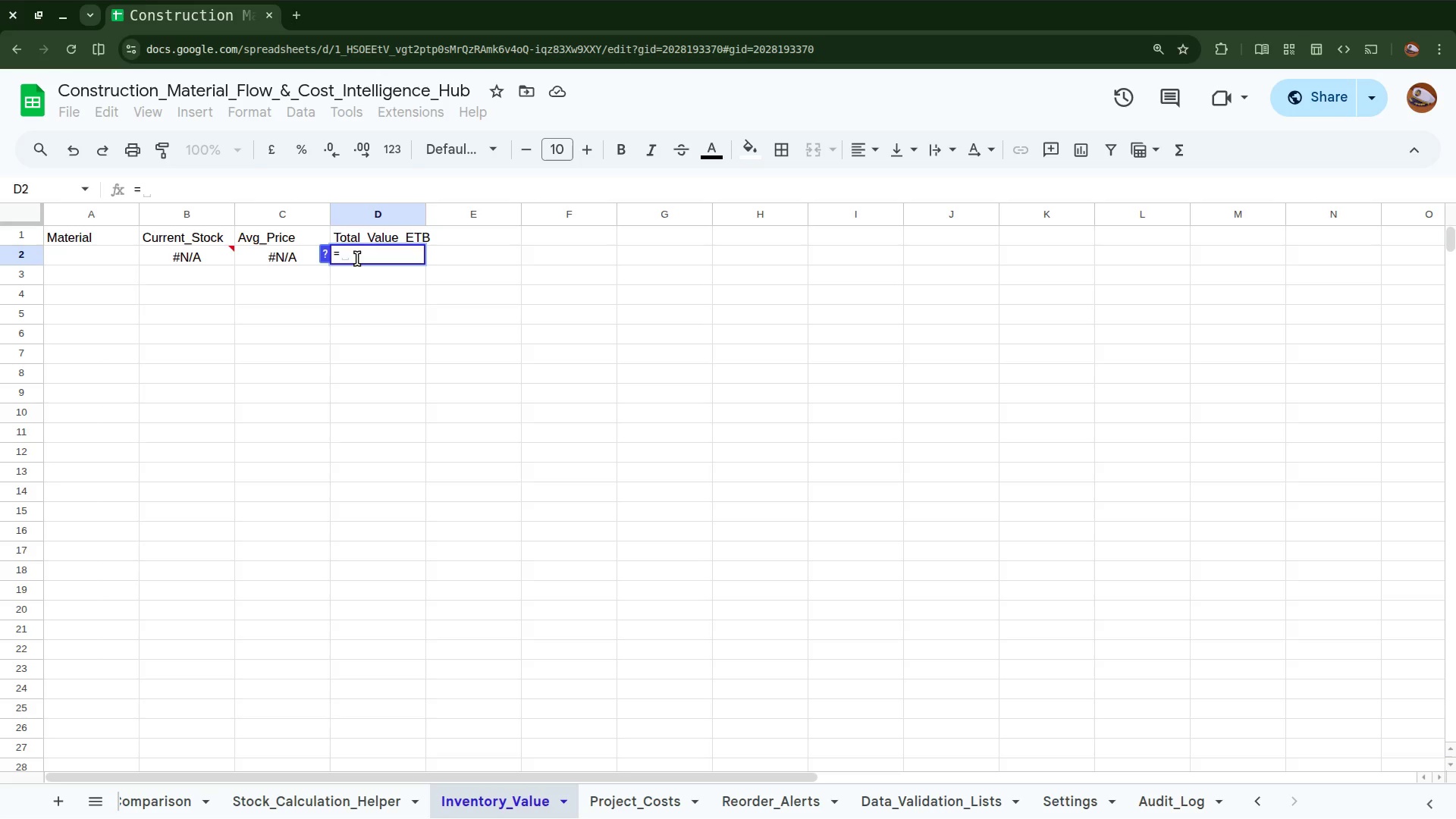 
type(B2)
 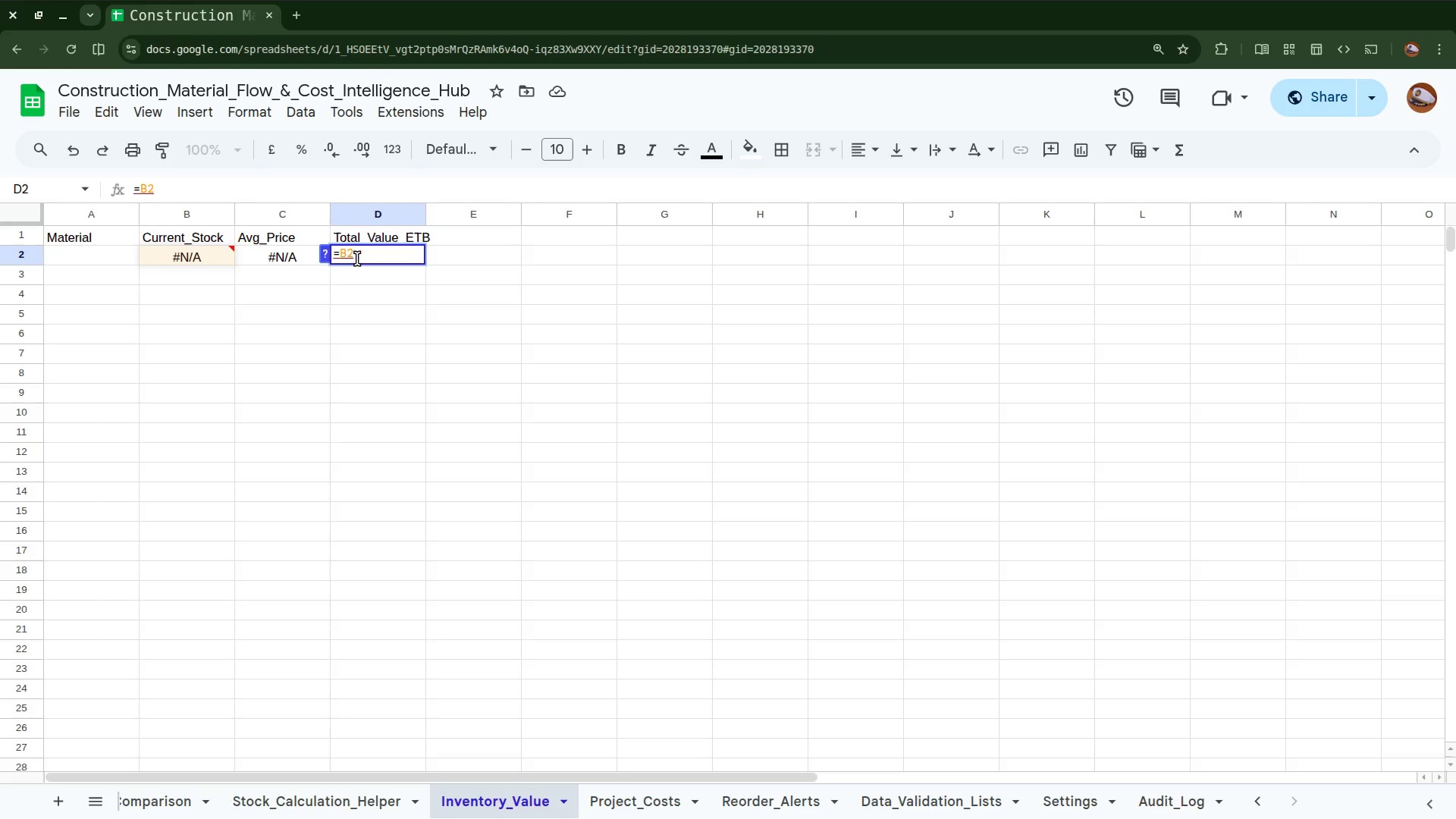 
wait(12.04)
 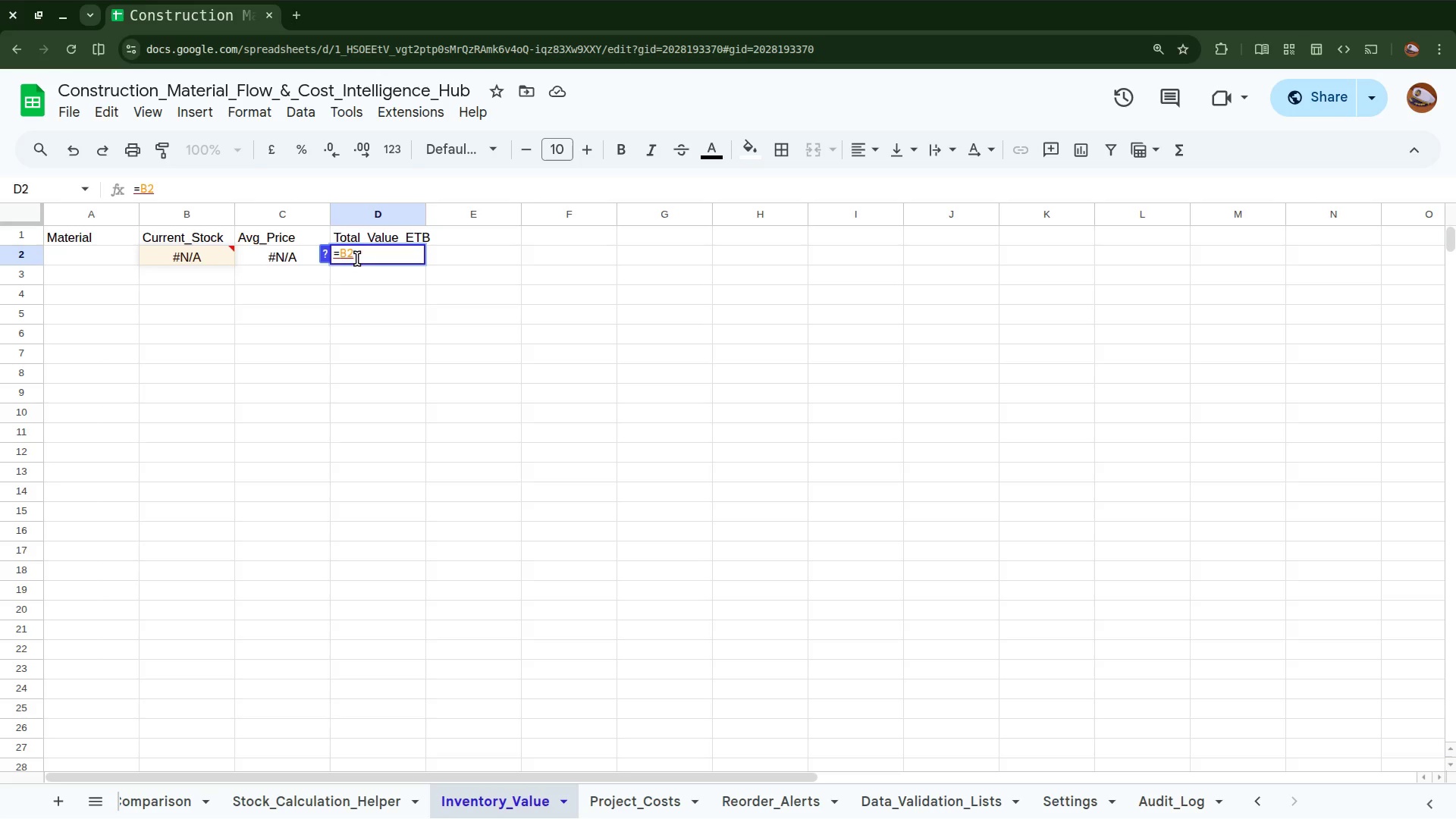 
key(Shift+8)
 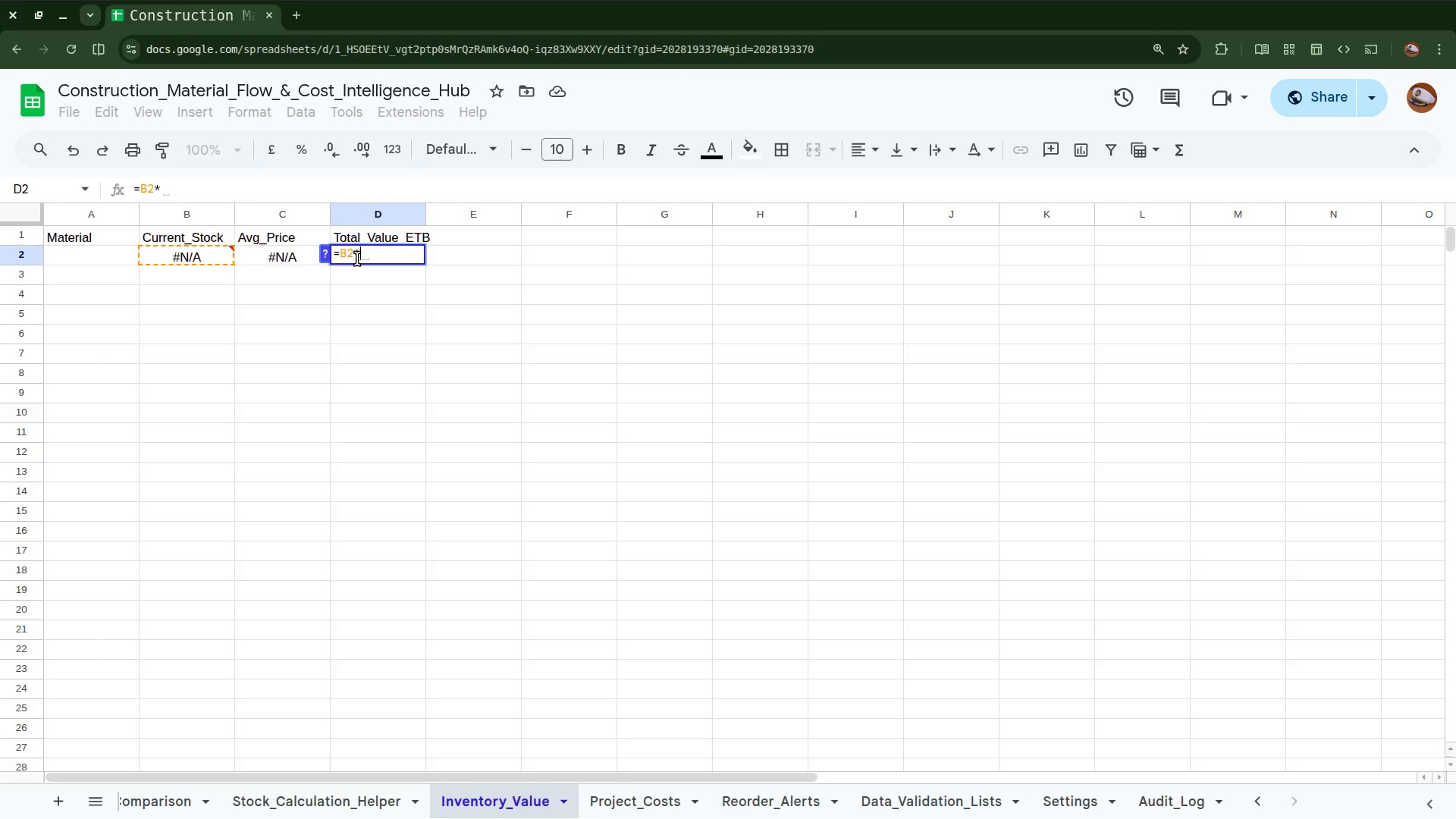 
type(C2)
 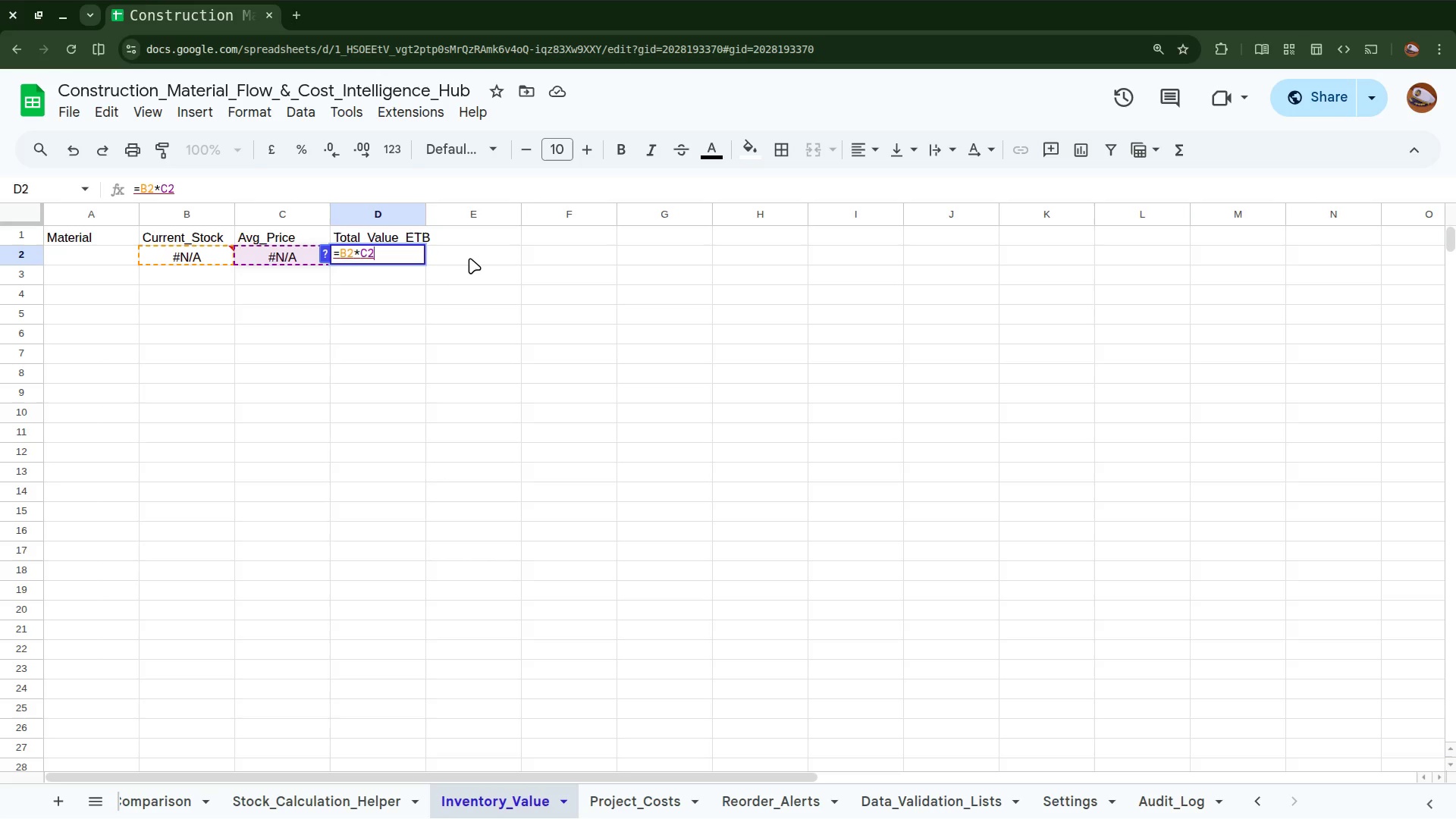 
wait(5.49)
 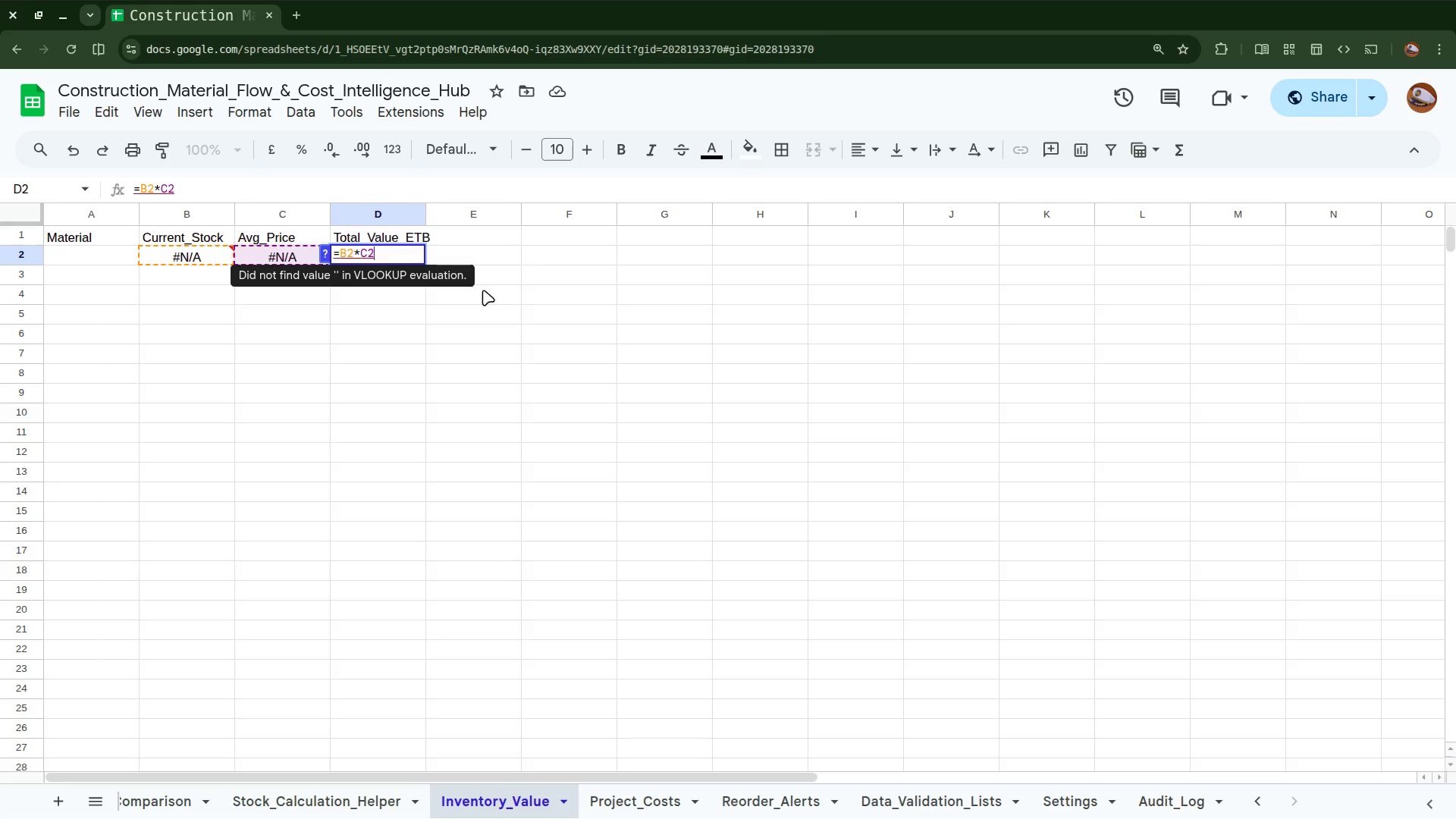 
left_click([469, 258])
 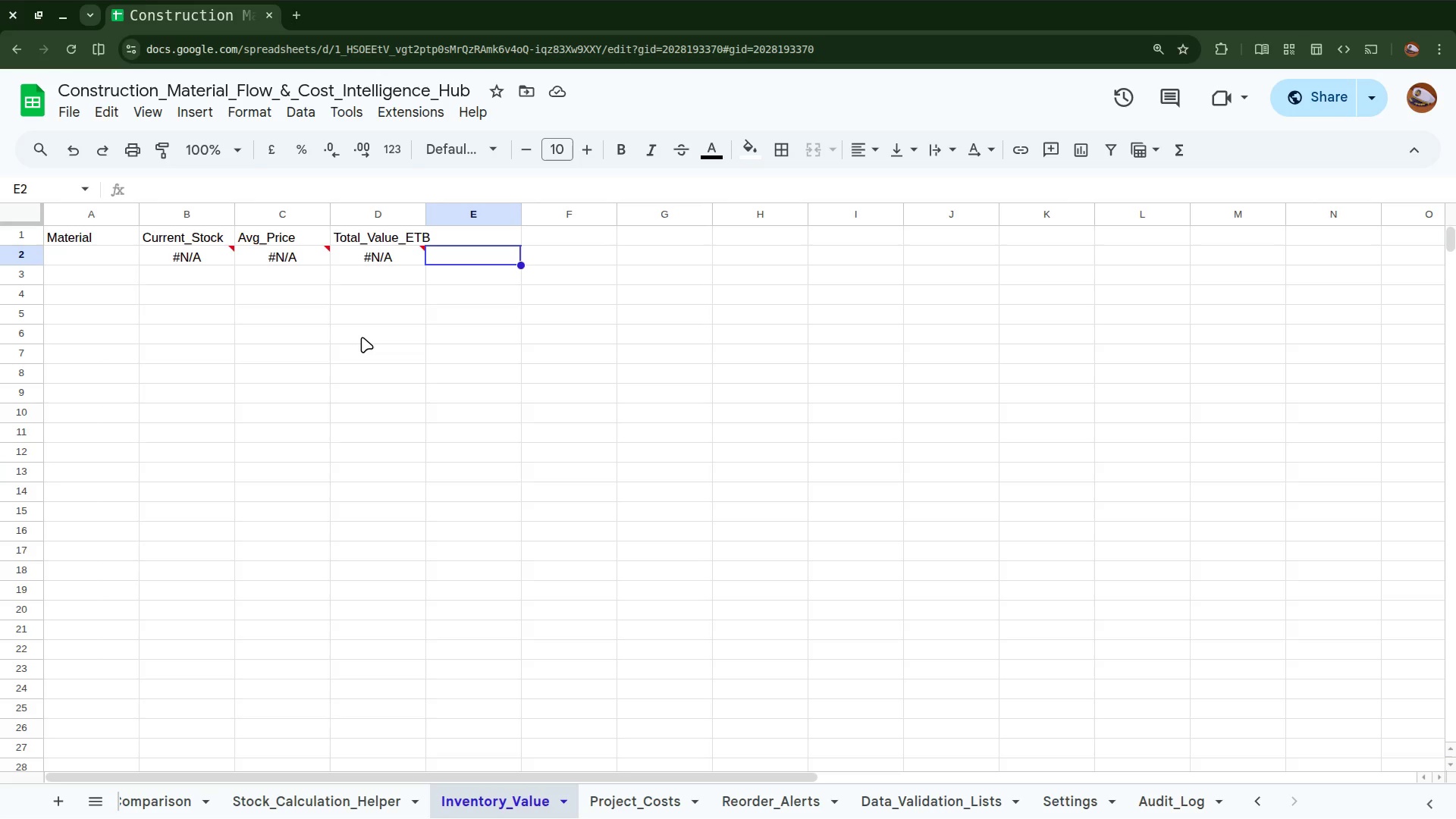 
wait(34.37)
 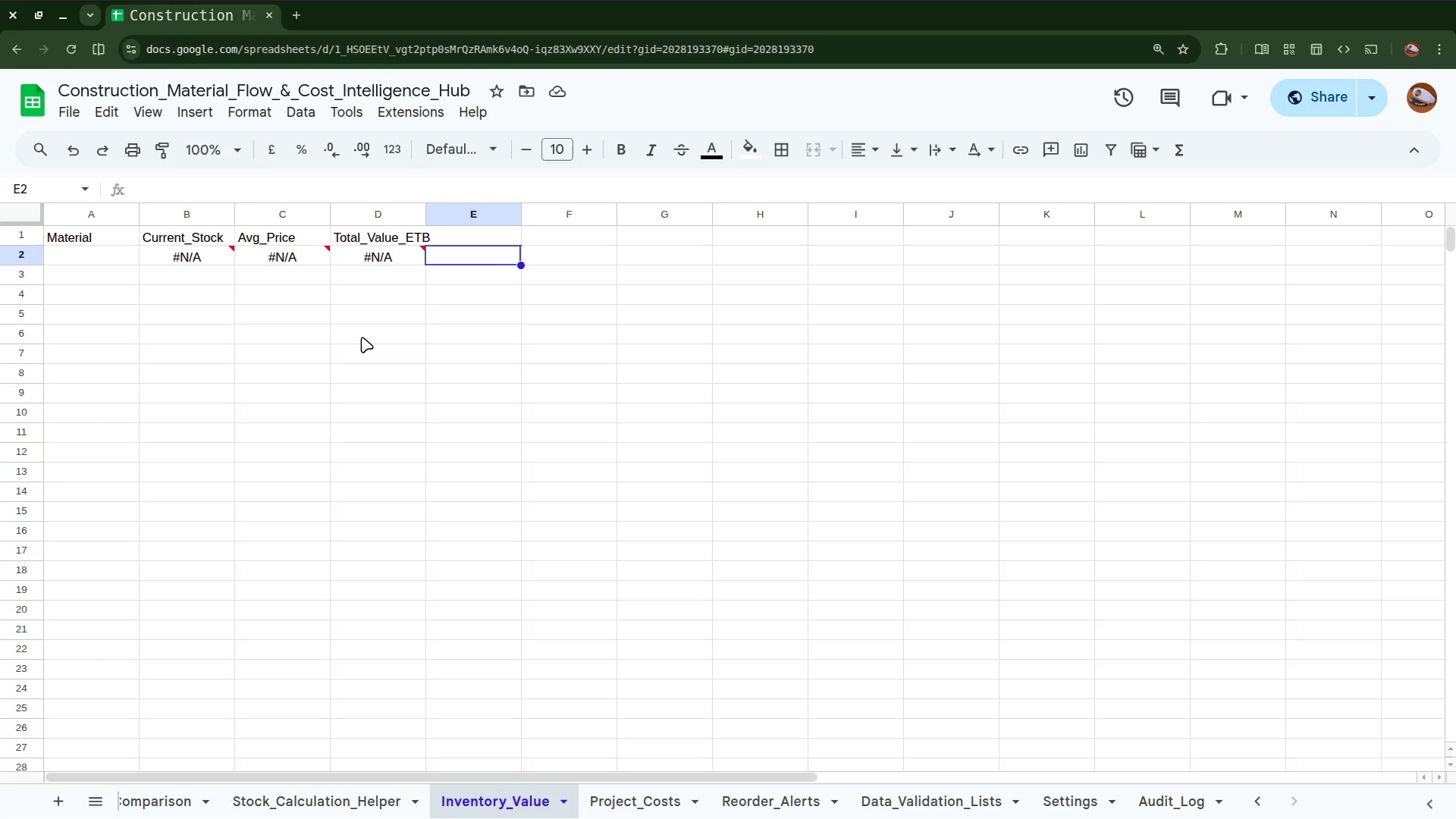 
left_click([218, 253])
 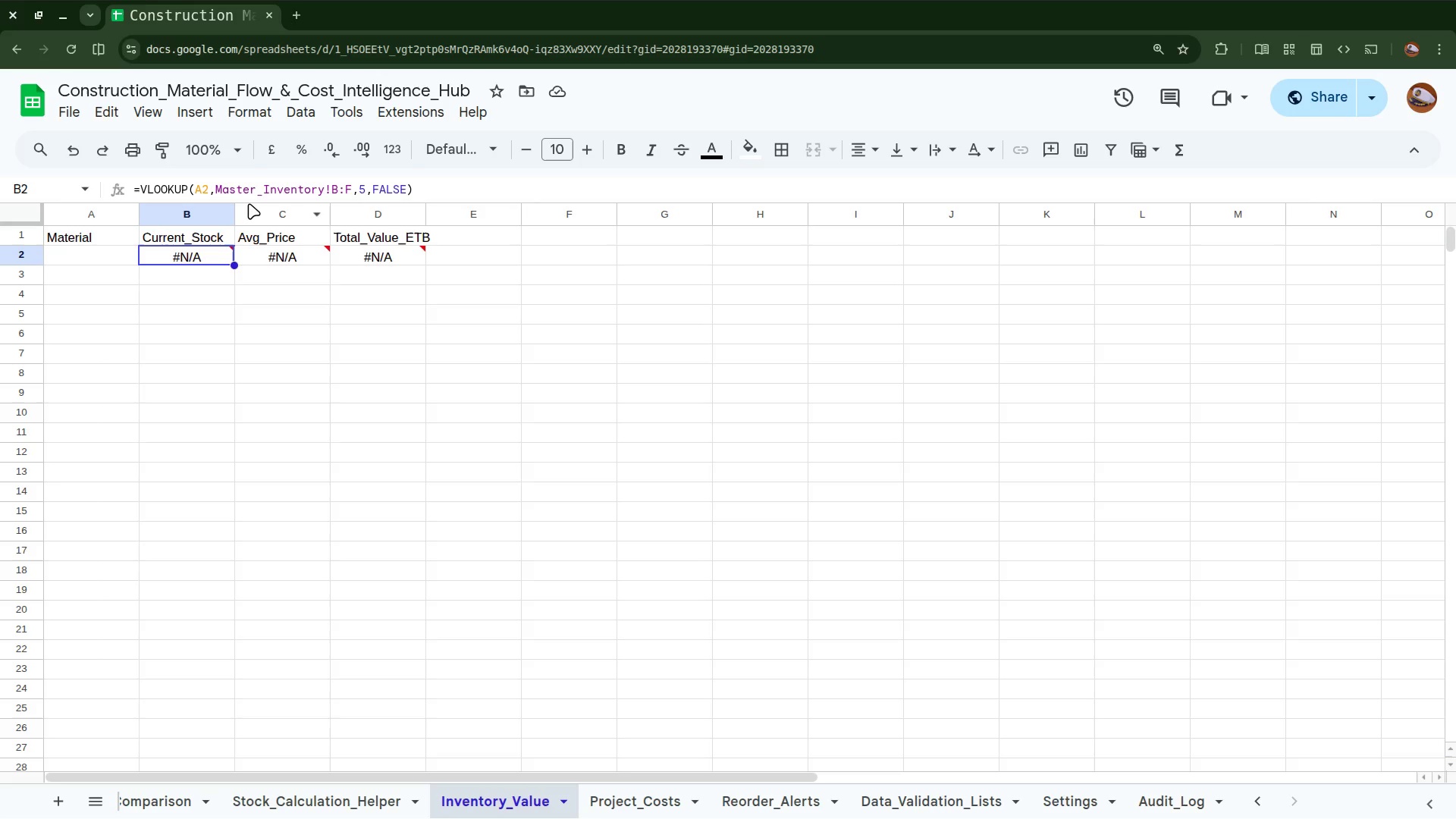 
wait(12.87)
 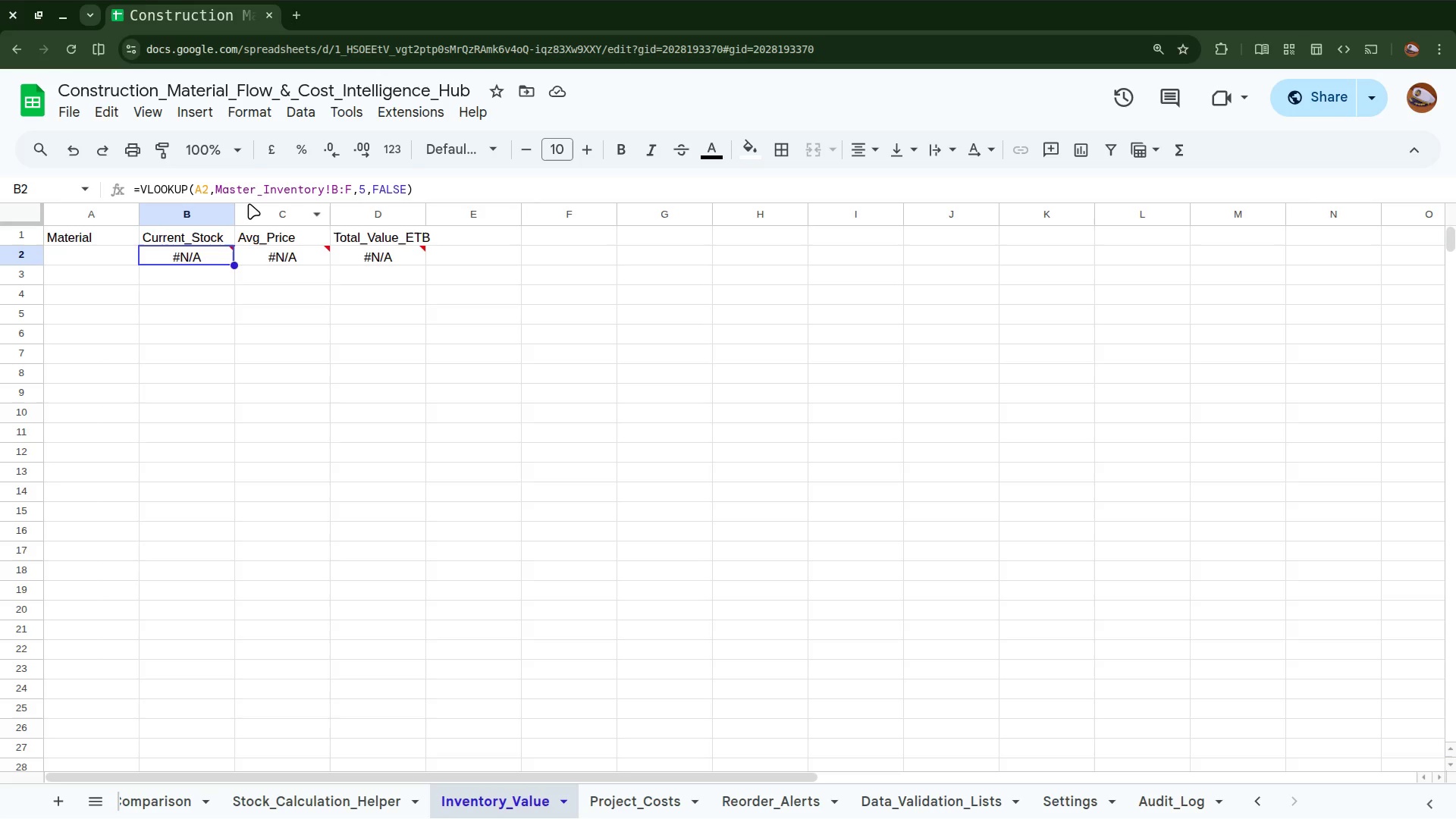 
mouse_move([216, 237])
 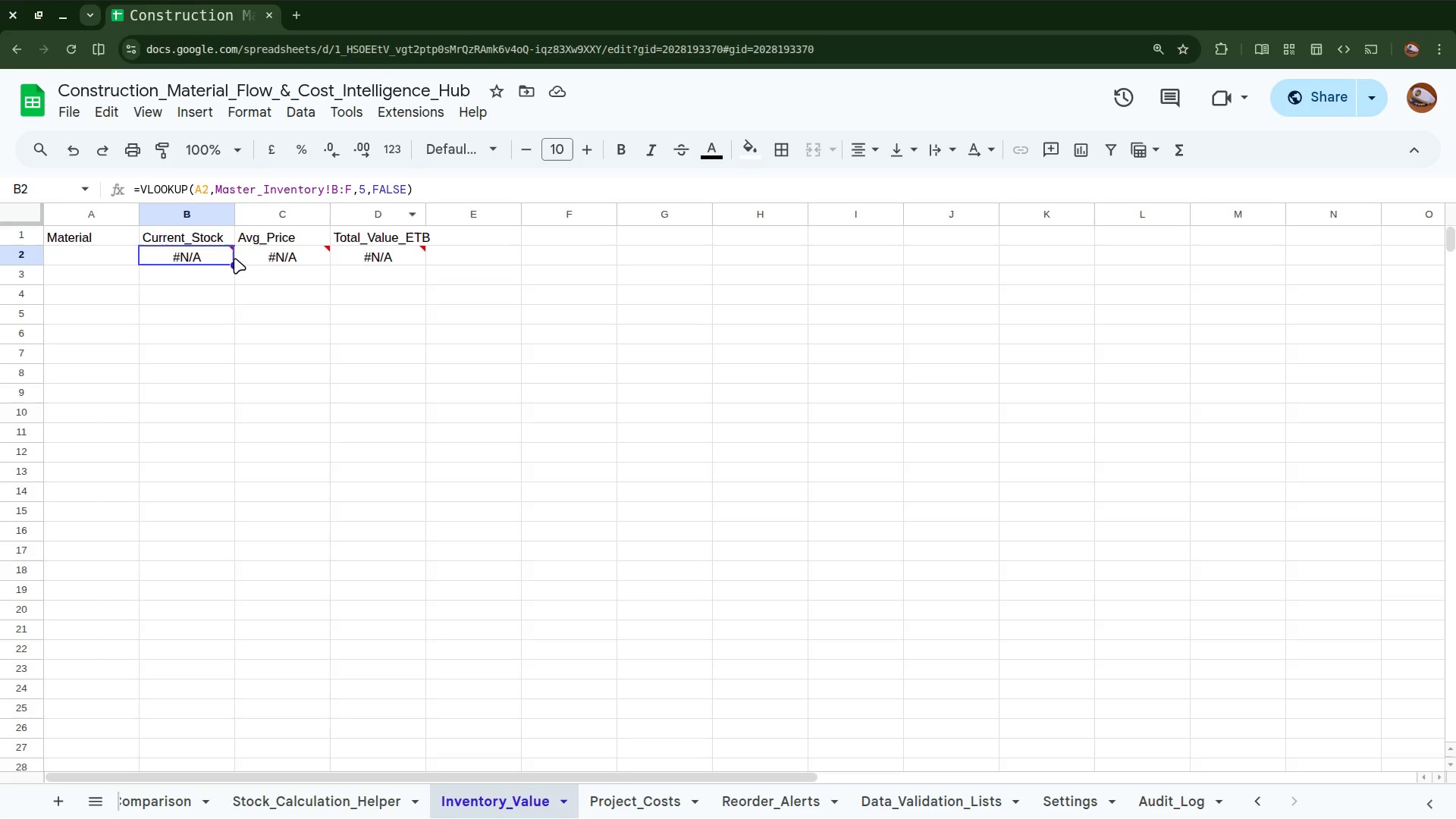 
left_click([115, 253])
 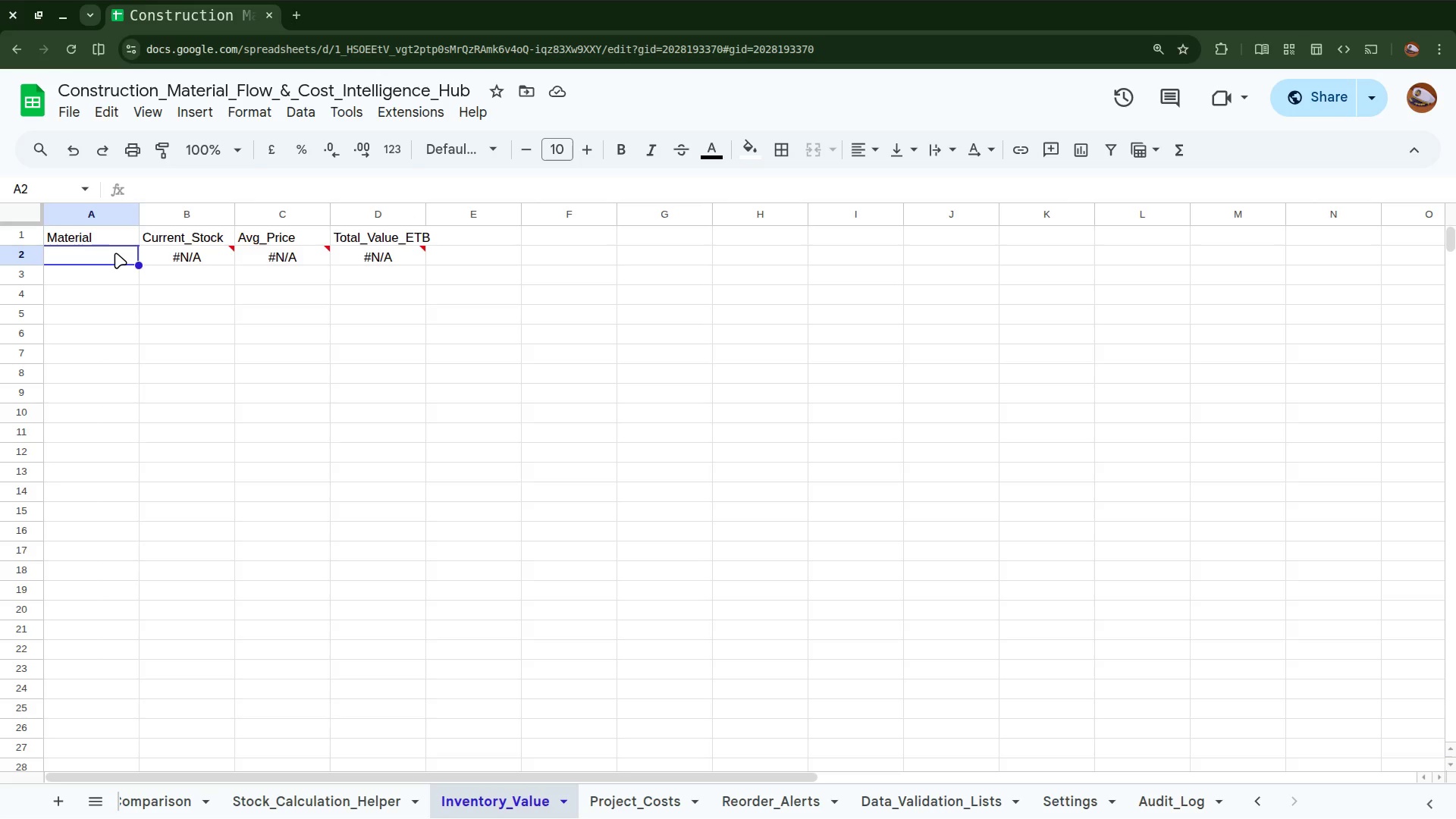 
wait(8.68)
 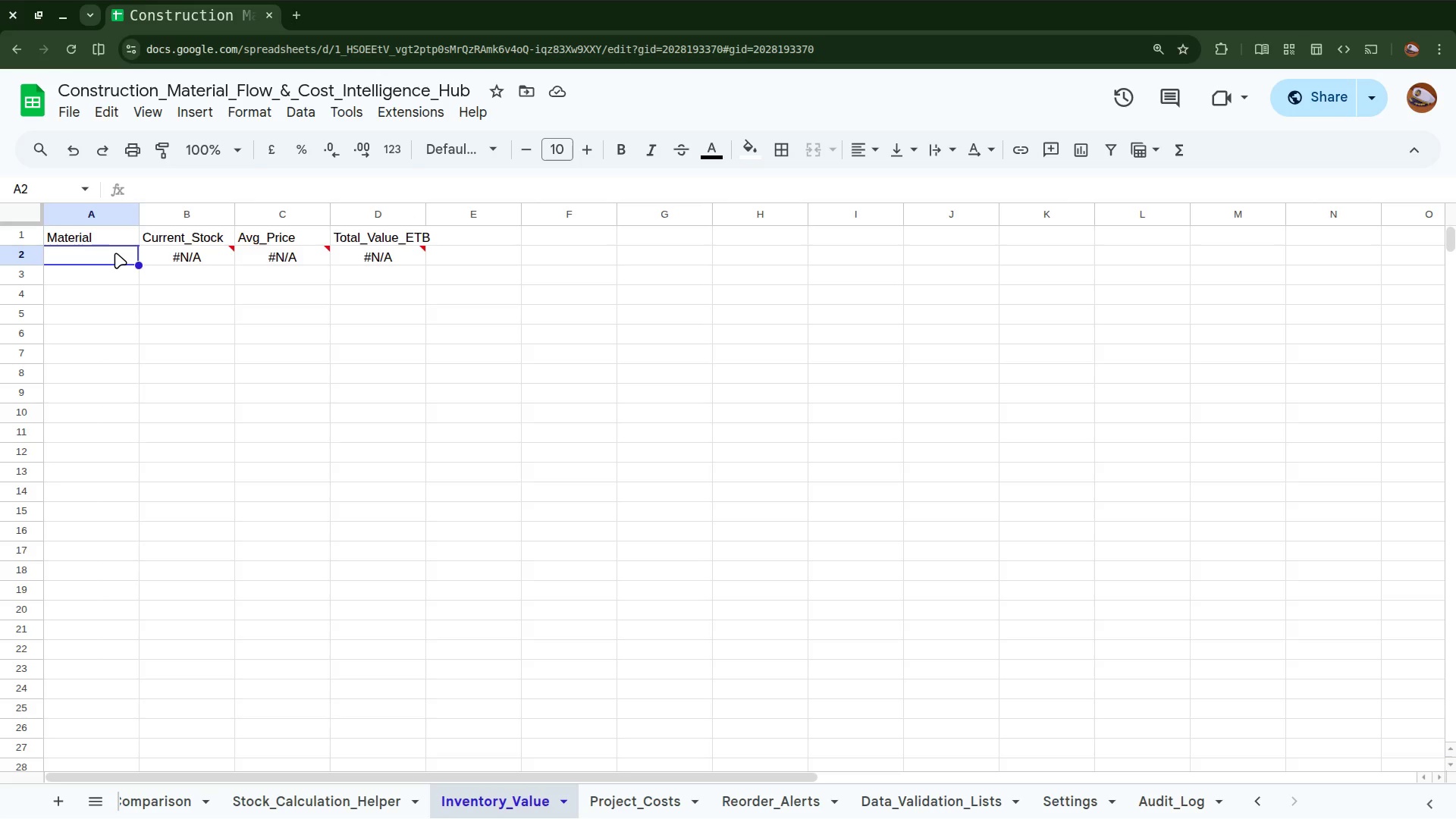 
left_click([198, 253])
 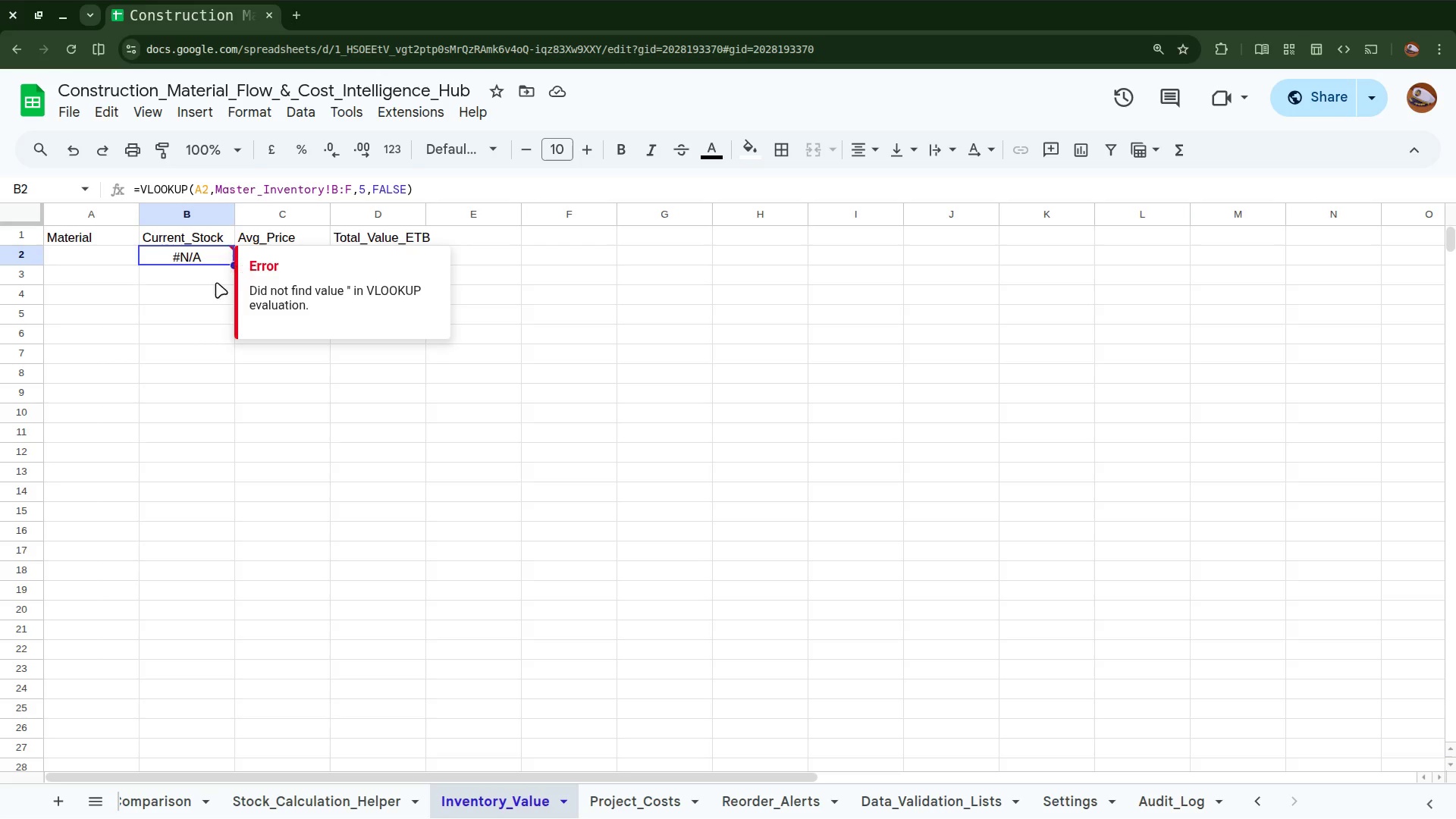 
left_click([210, 290])
 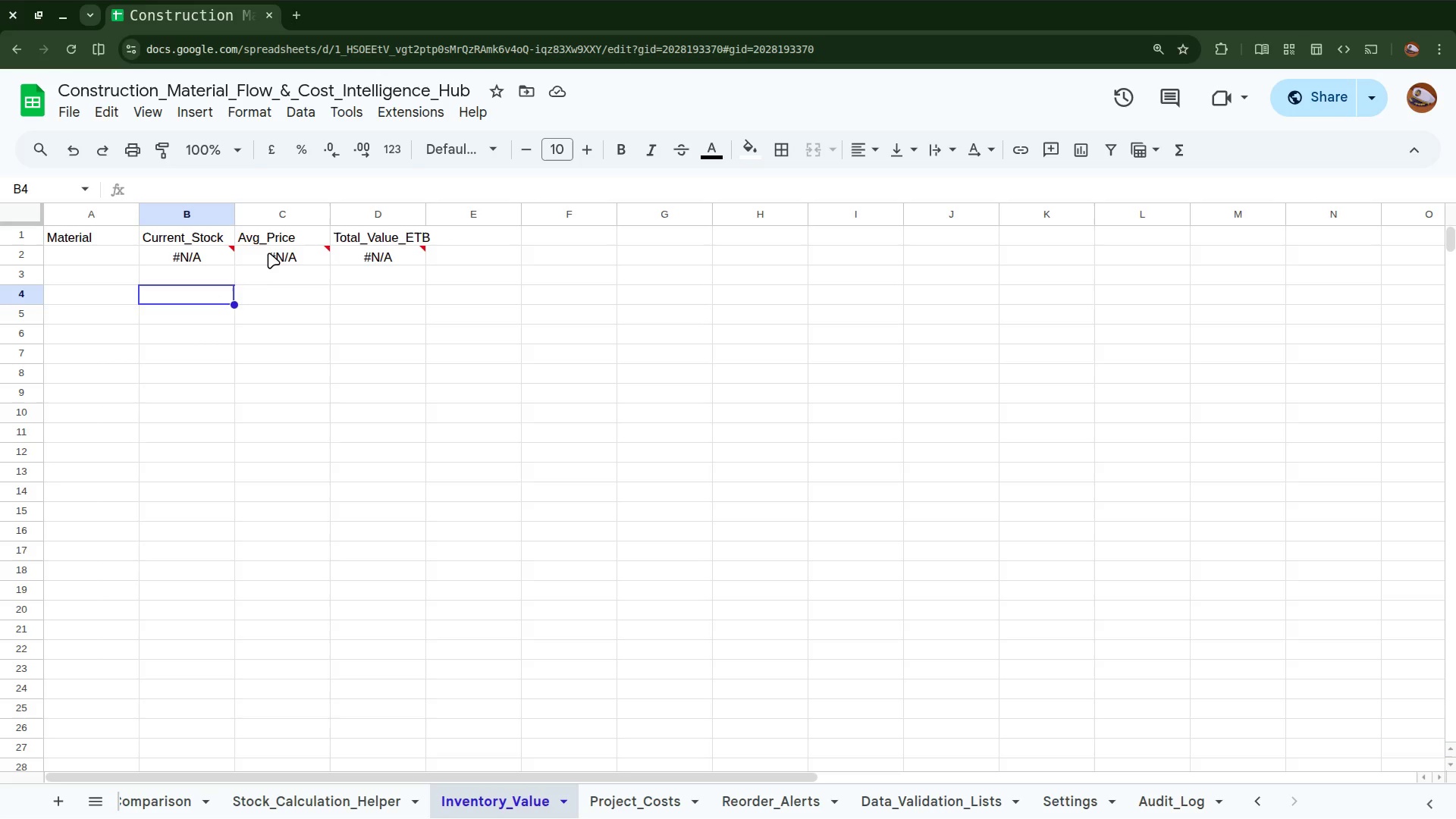 
left_click([270, 251])
 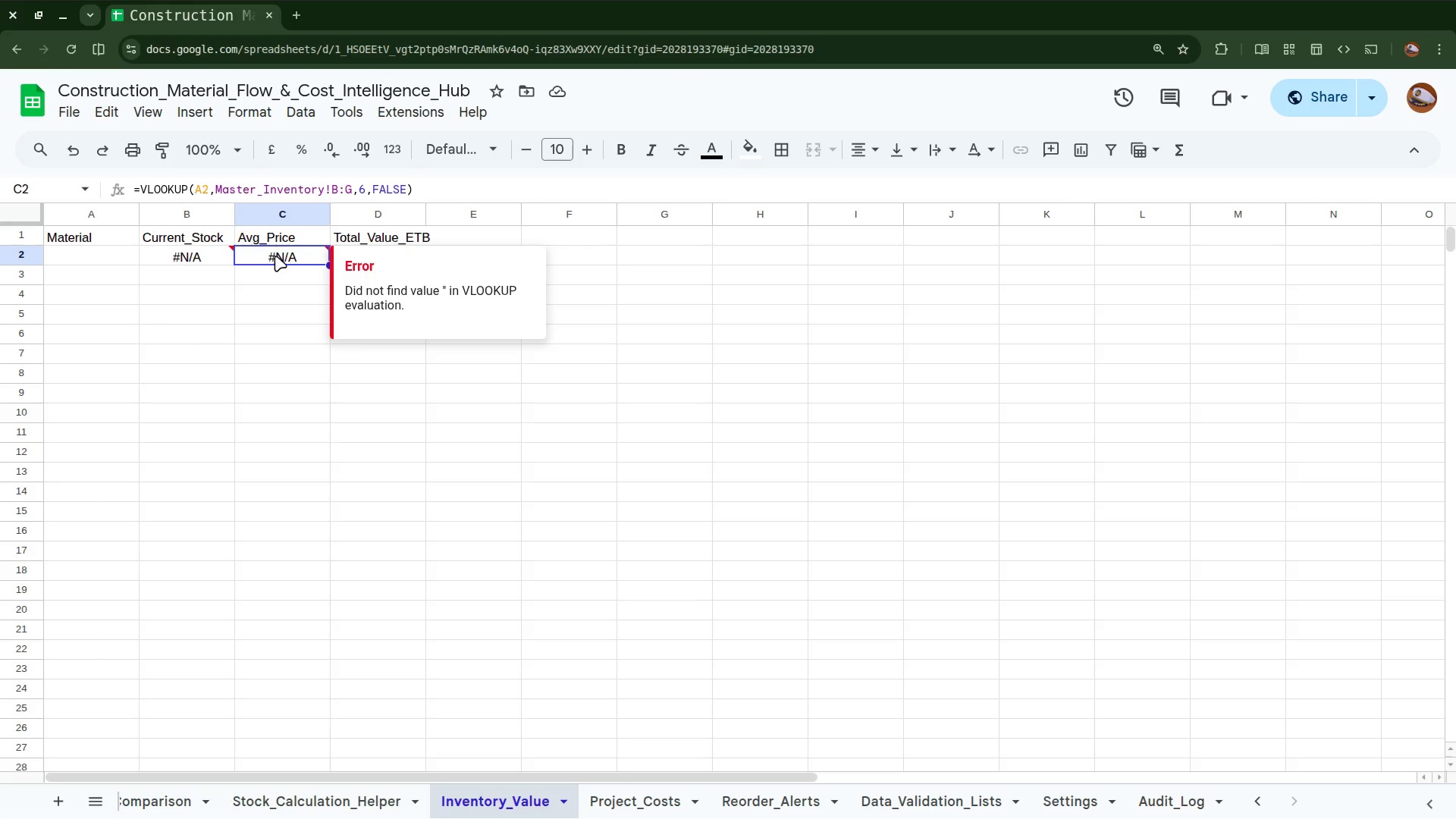 
left_click([271, 286])
 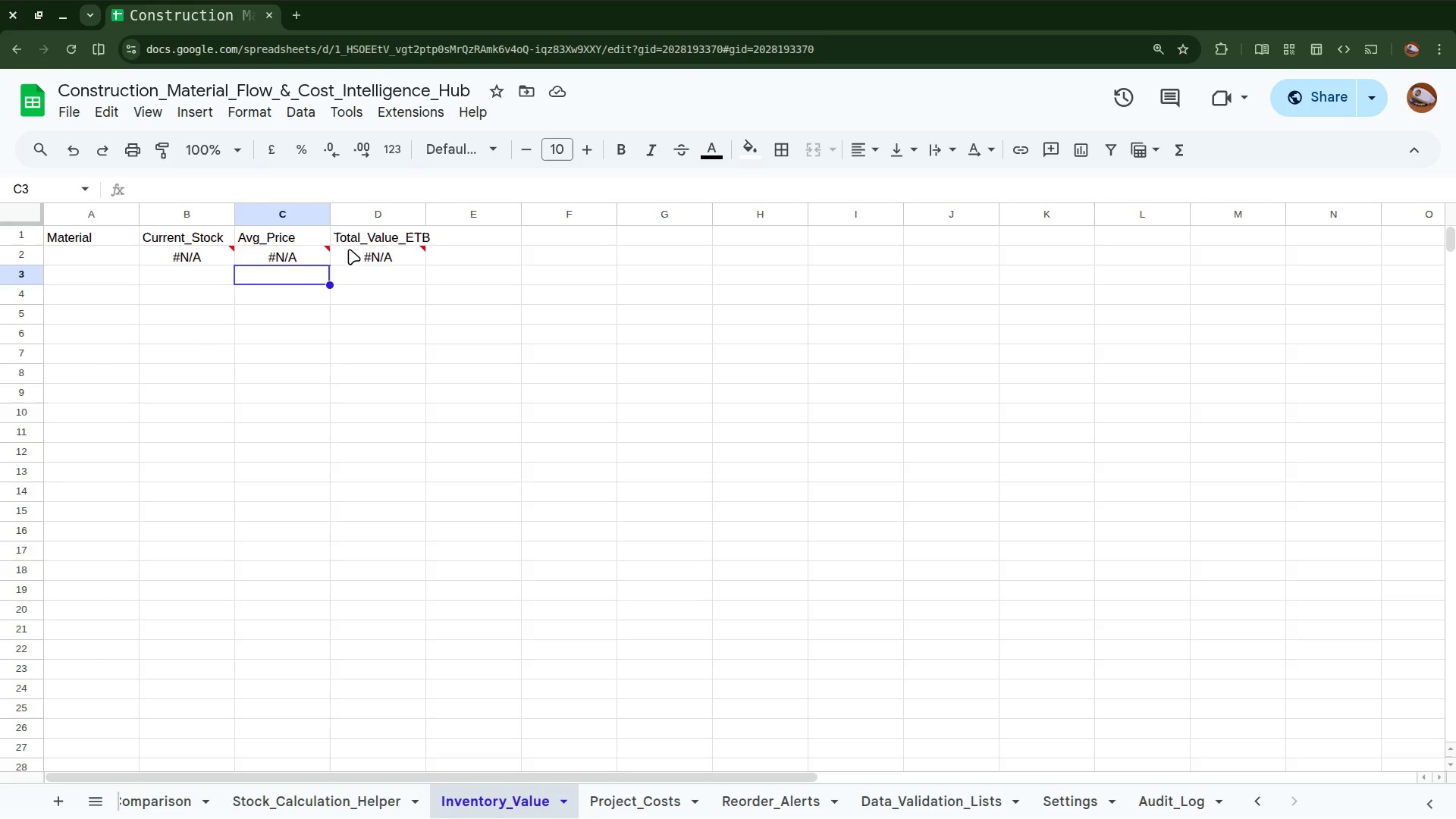 
left_click([350, 249])
 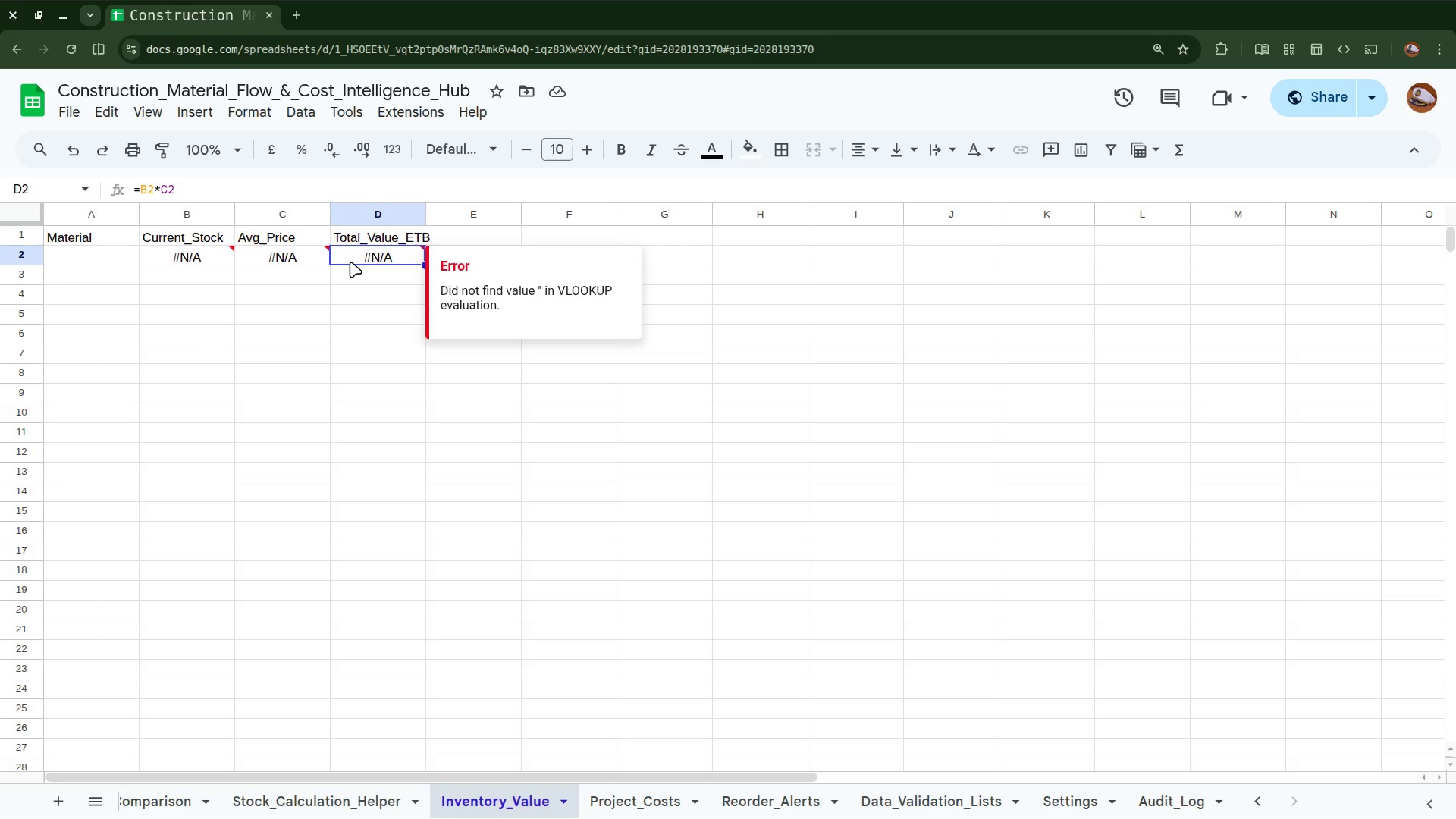 
left_click([289, 252])
 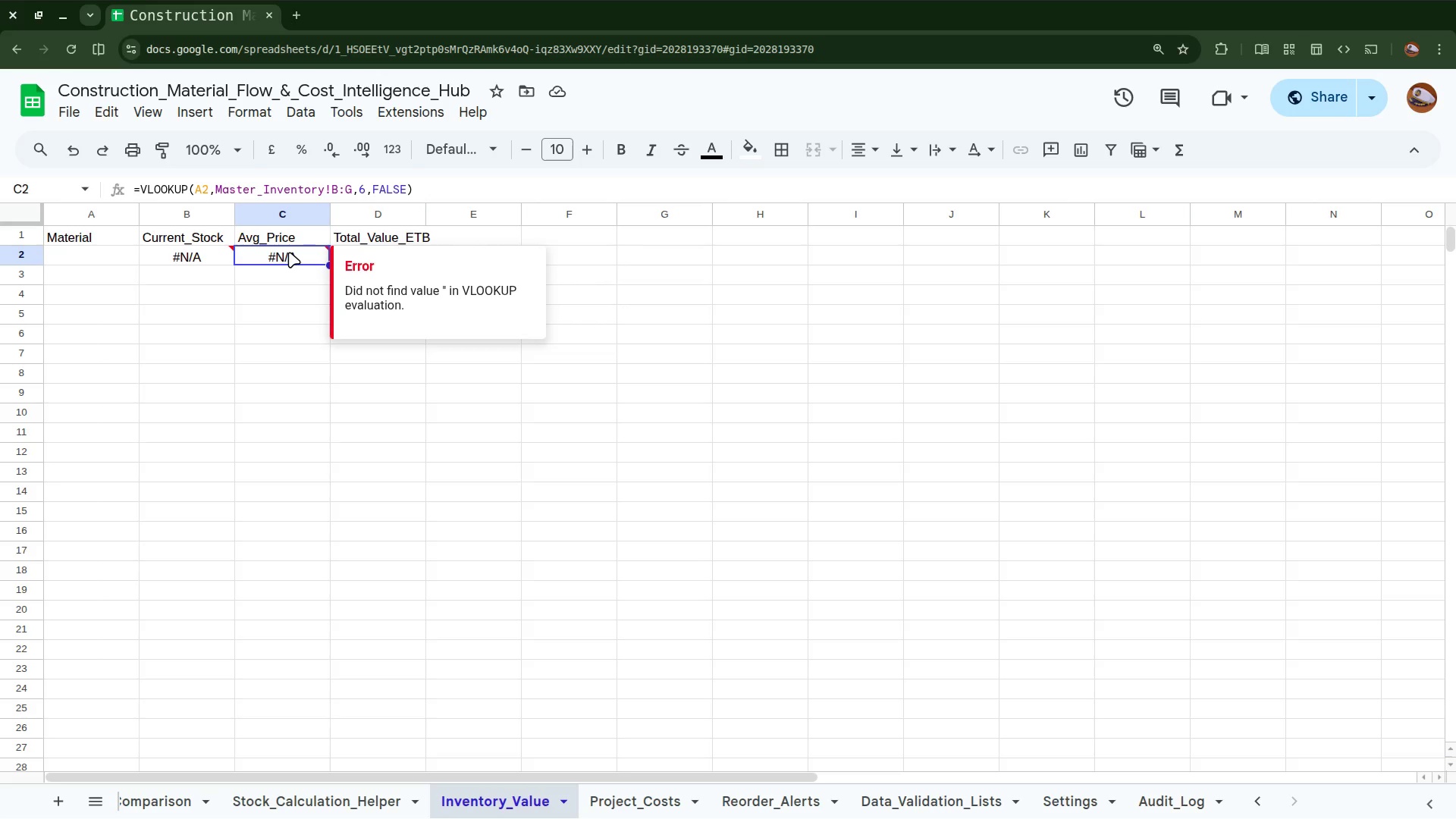 
wait(14.17)
 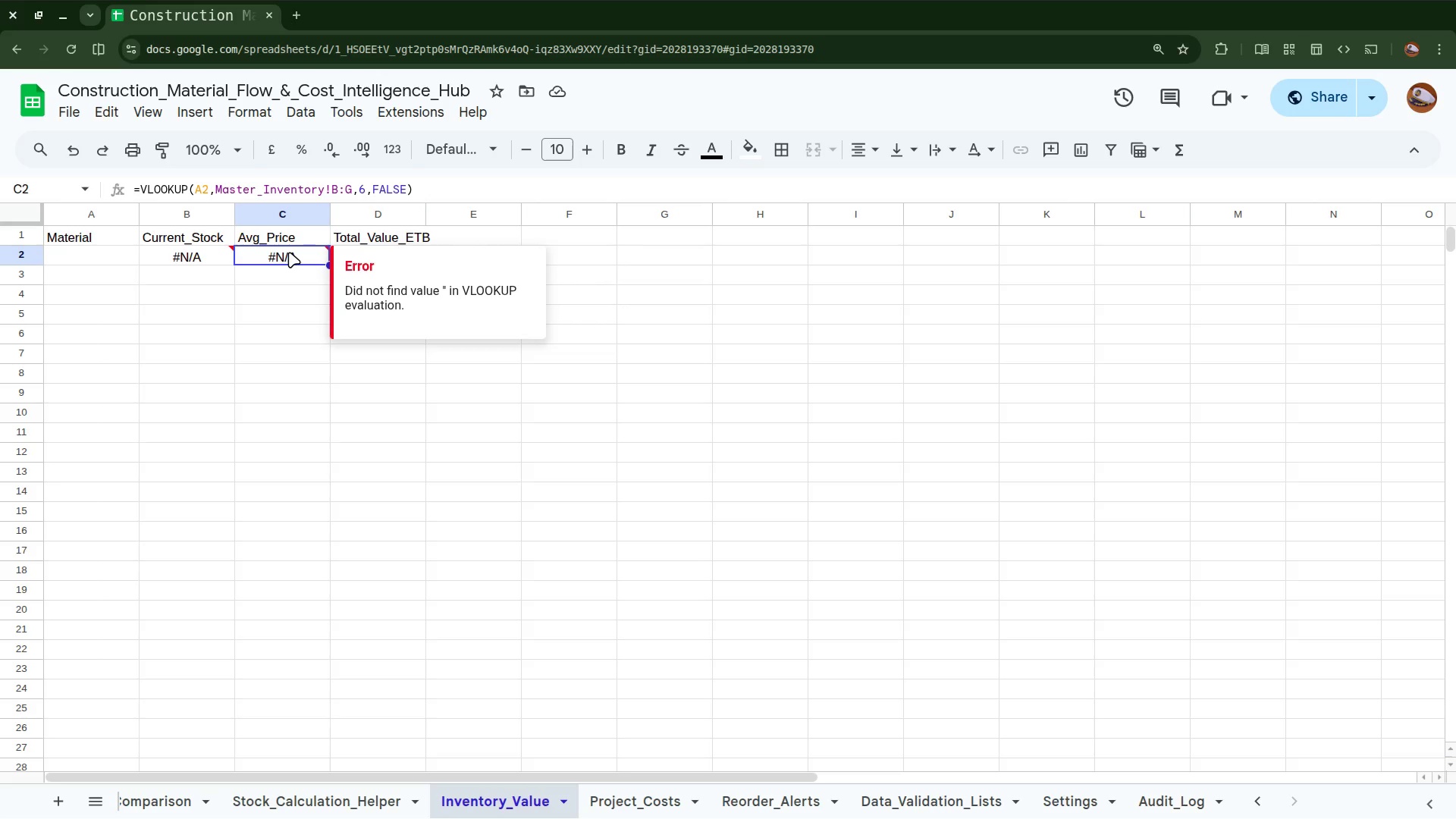 
scroll: coordinate [255, 803], scroll_direction: up, amount: 11.0
 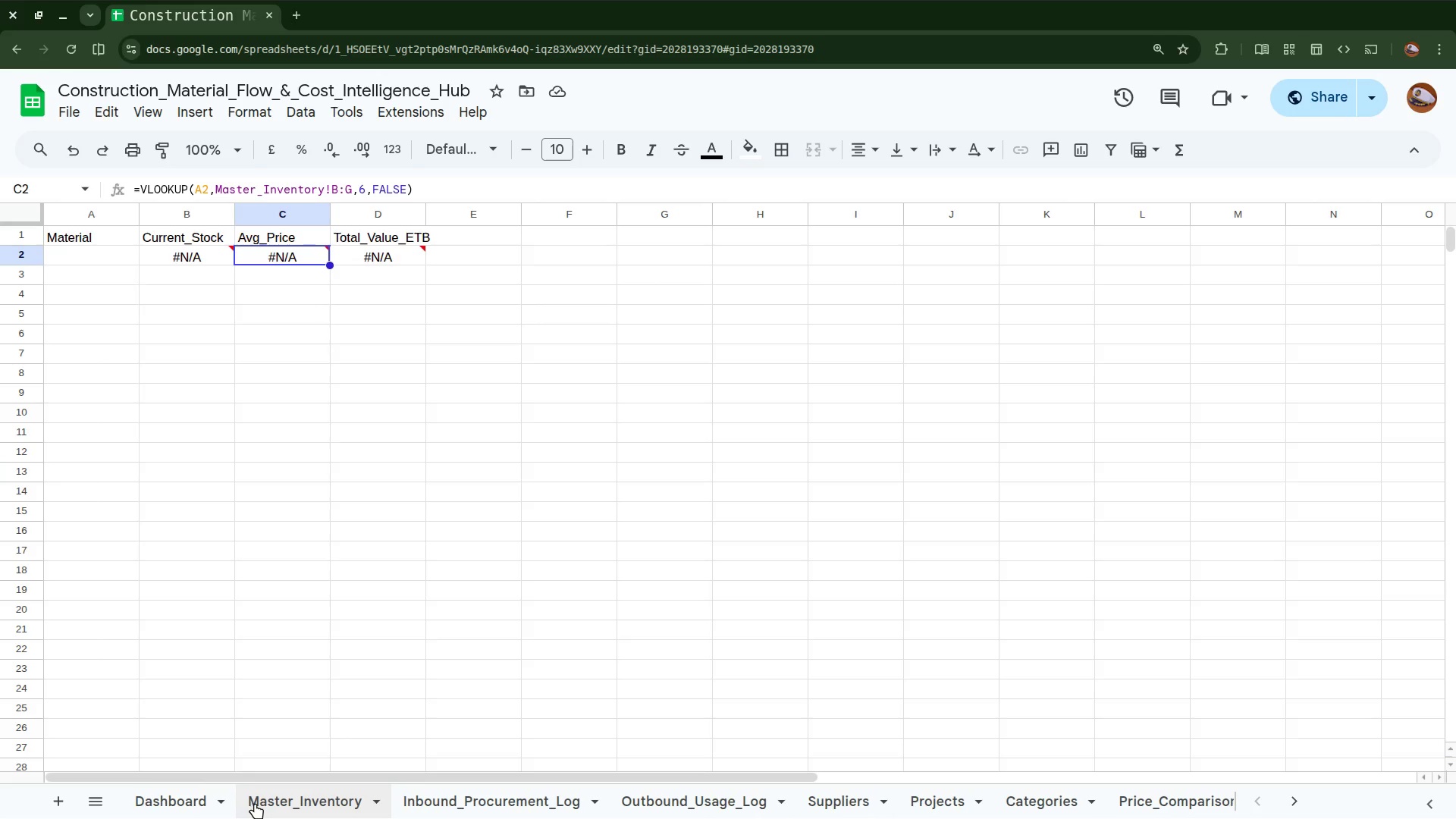 
left_click([255, 803])
 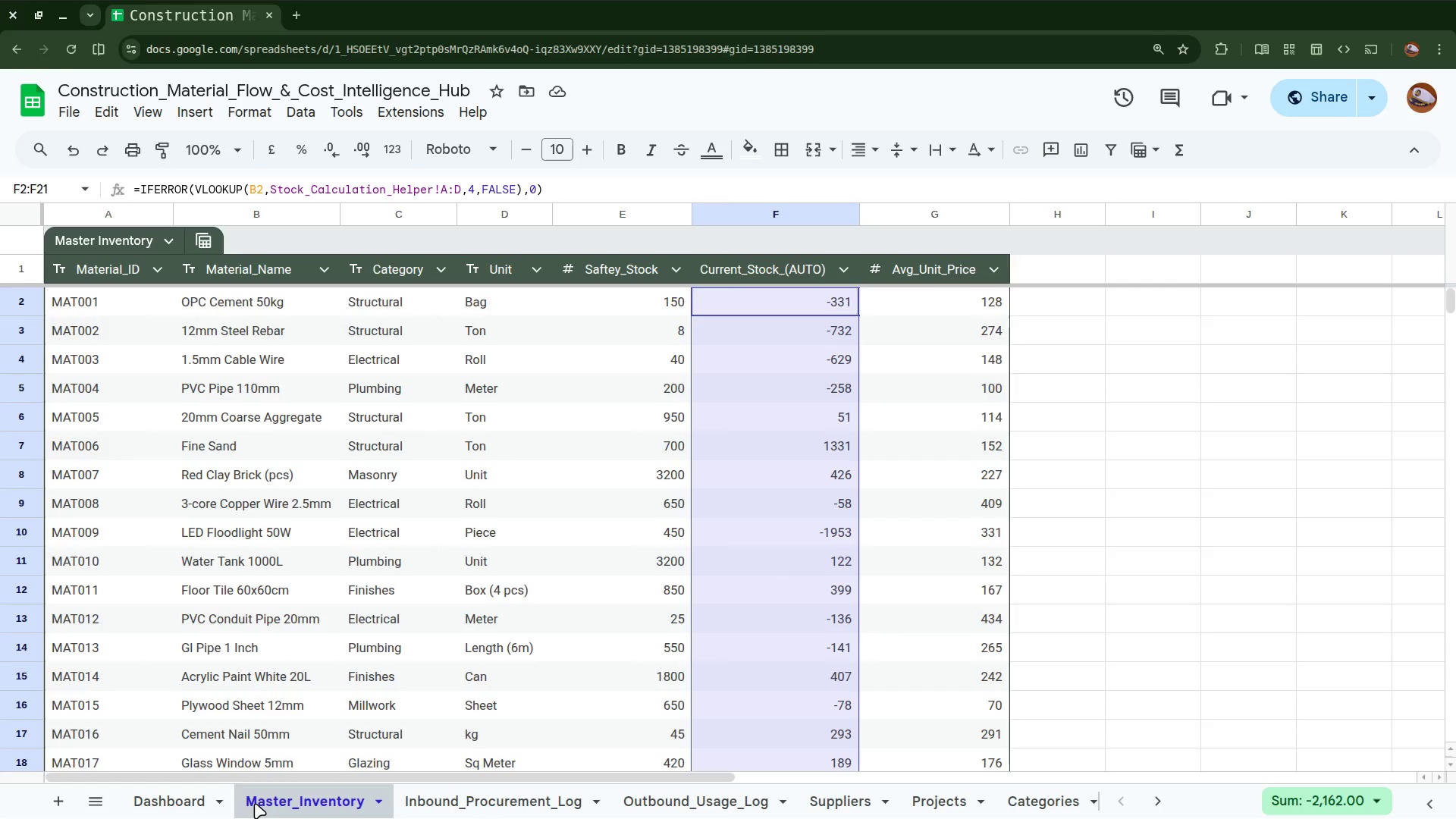 
wait(5.98)
 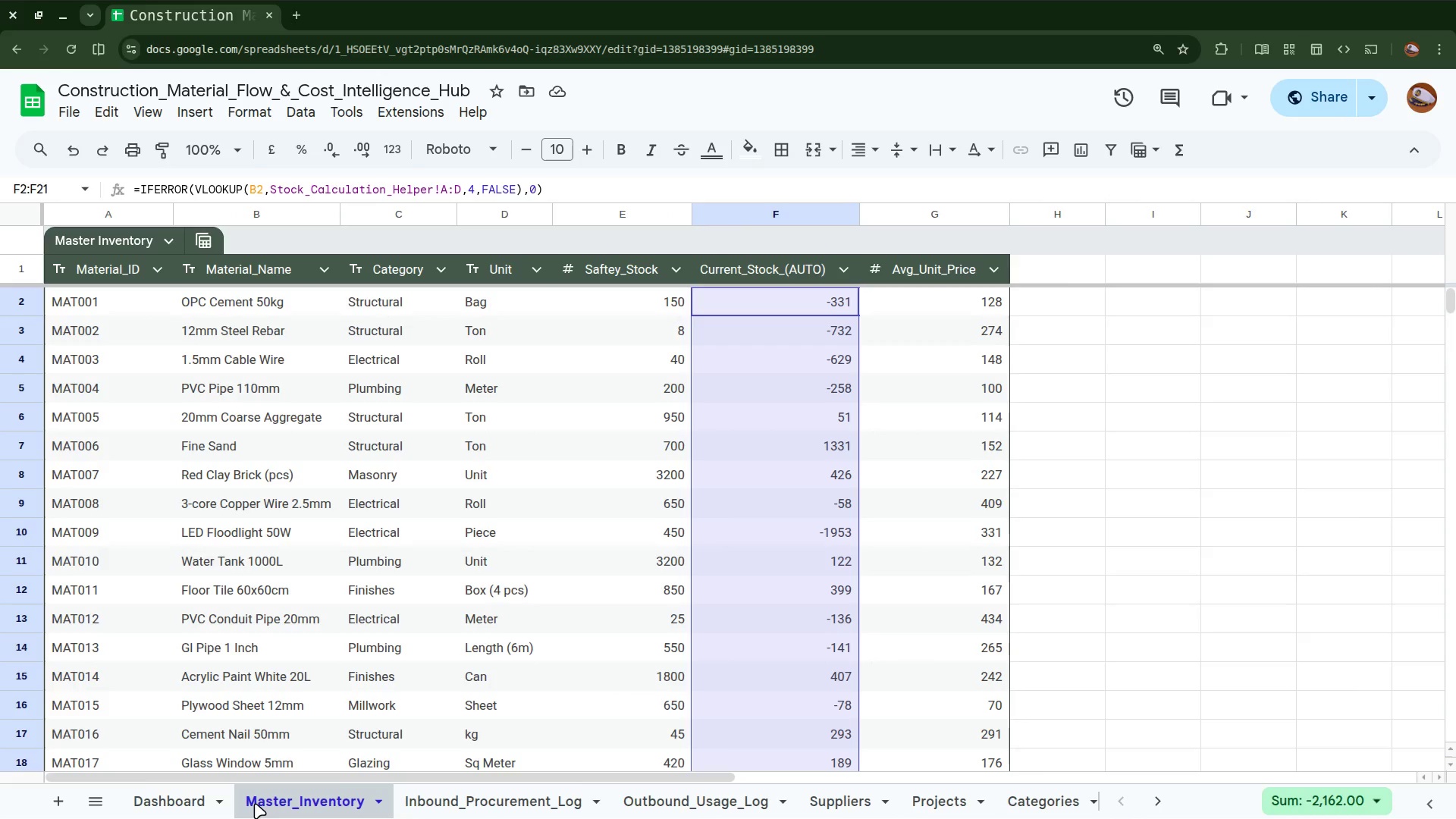 
scroll: coordinate [255, 803], scroll_direction: down, amount: 5.0
 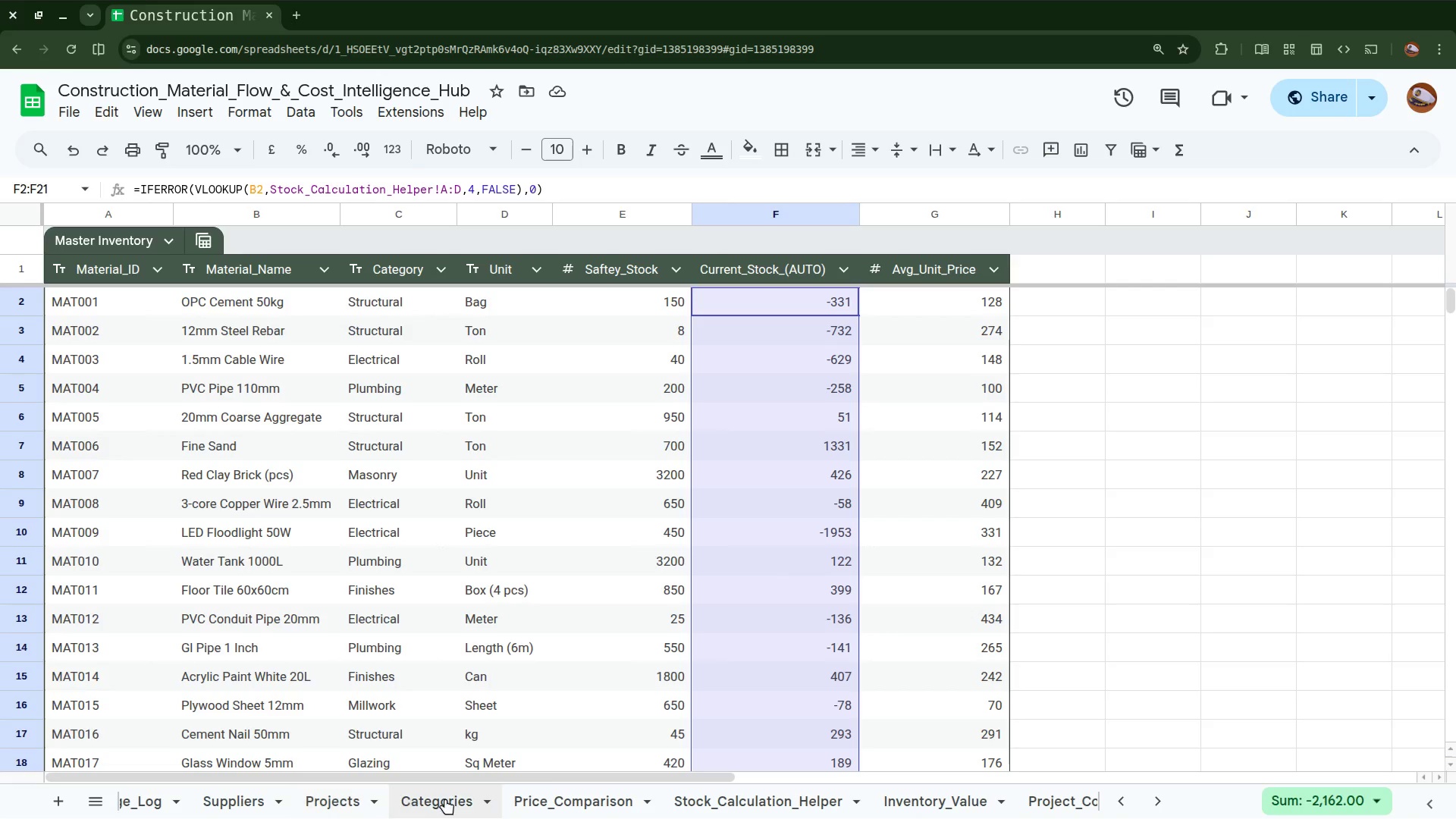 
left_click([530, 812])
 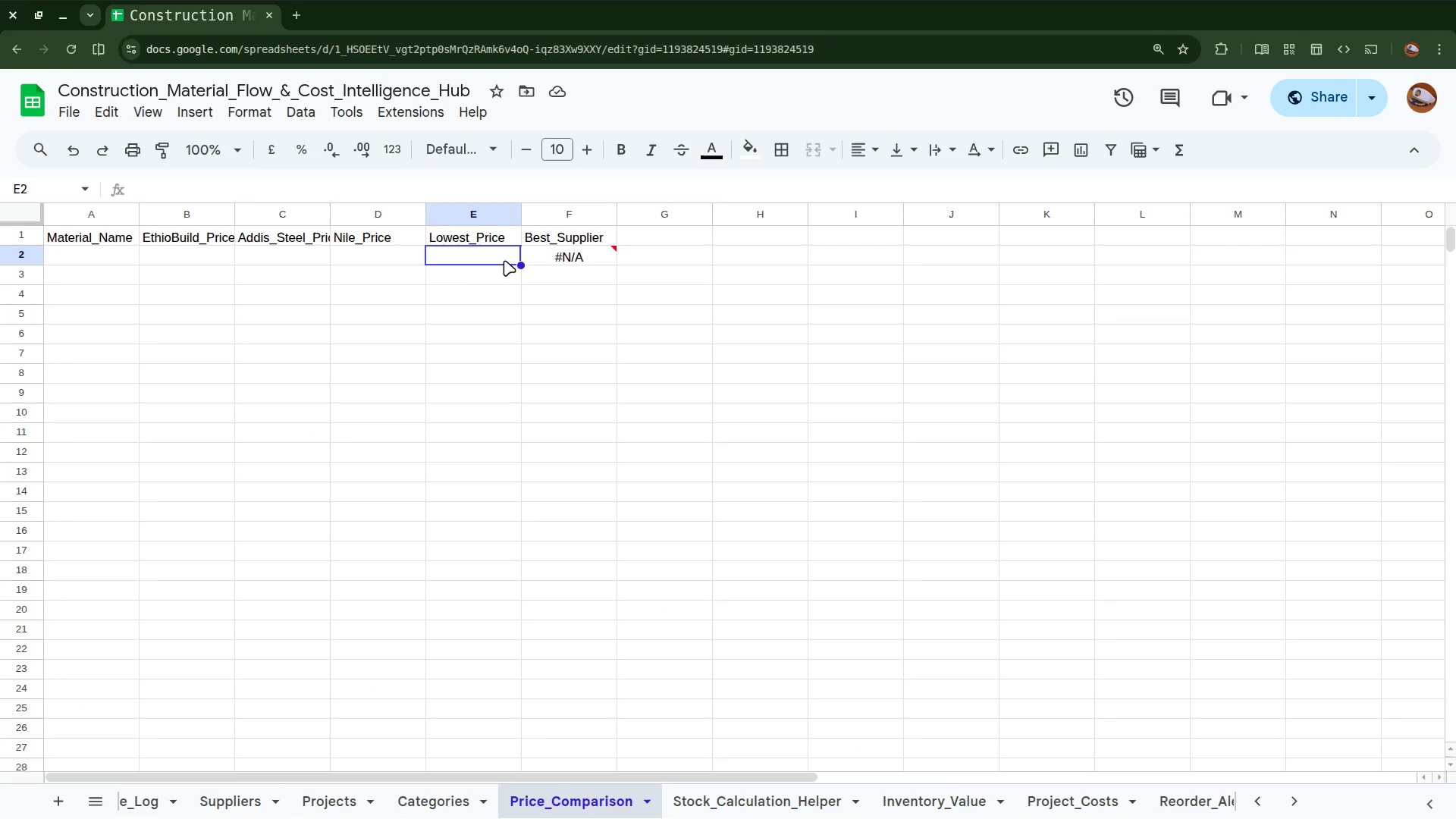 
left_click([551, 252])
 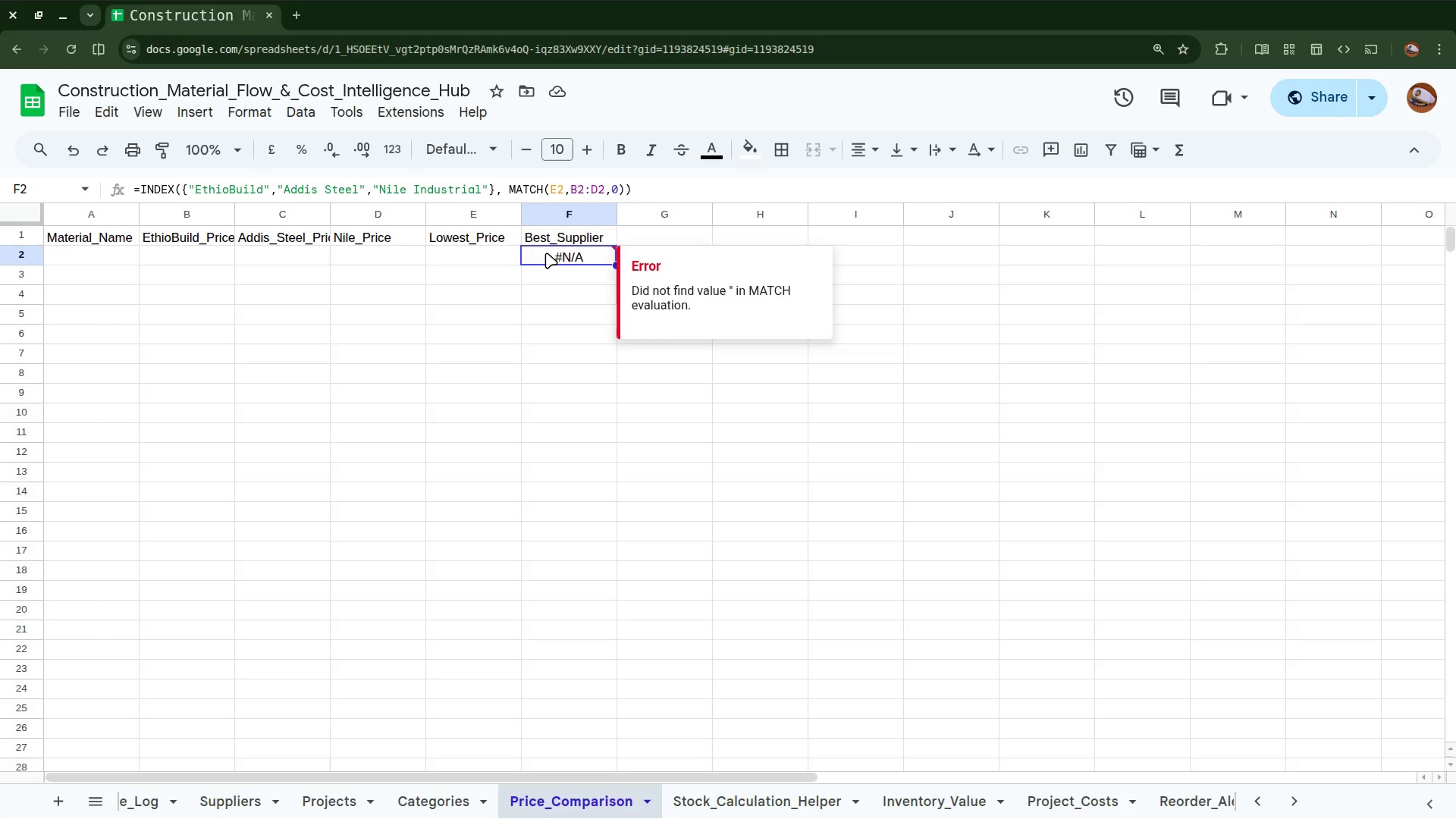 
wait(10.73)
 